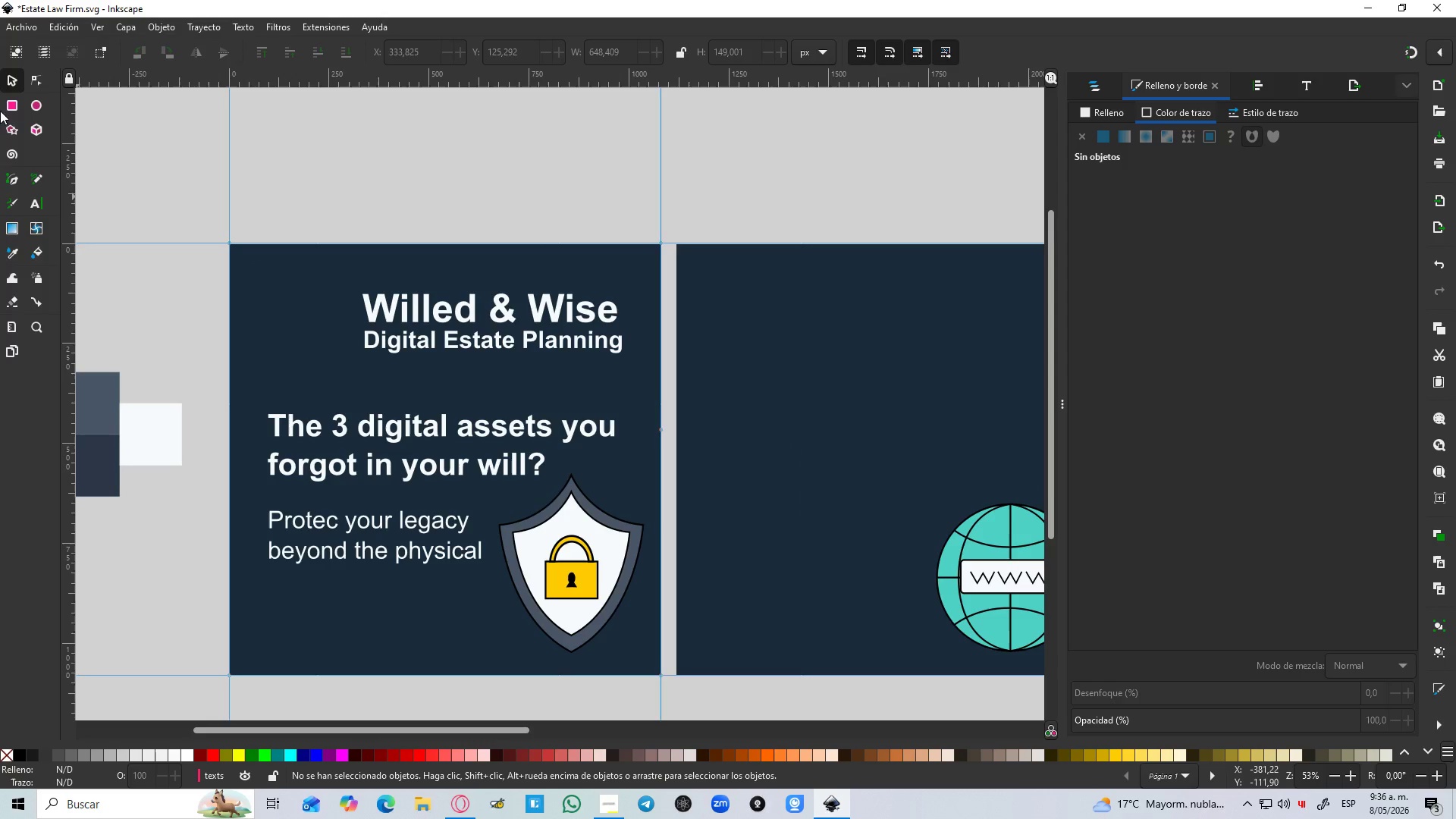 
left_click([13, 105])
 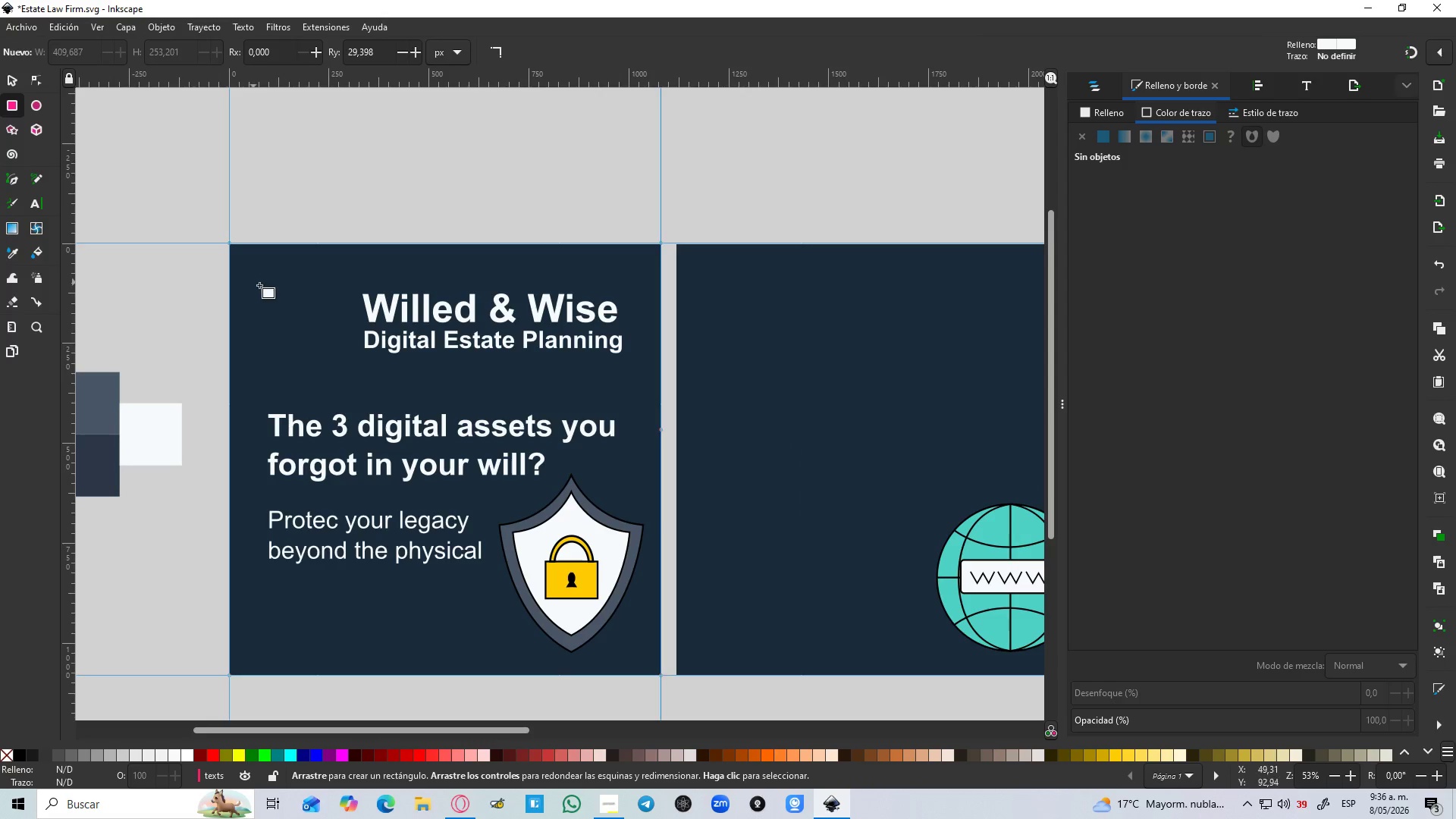 
left_click_drag(start_coordinate=[250, 284], to_coordinate=[326, 354])
 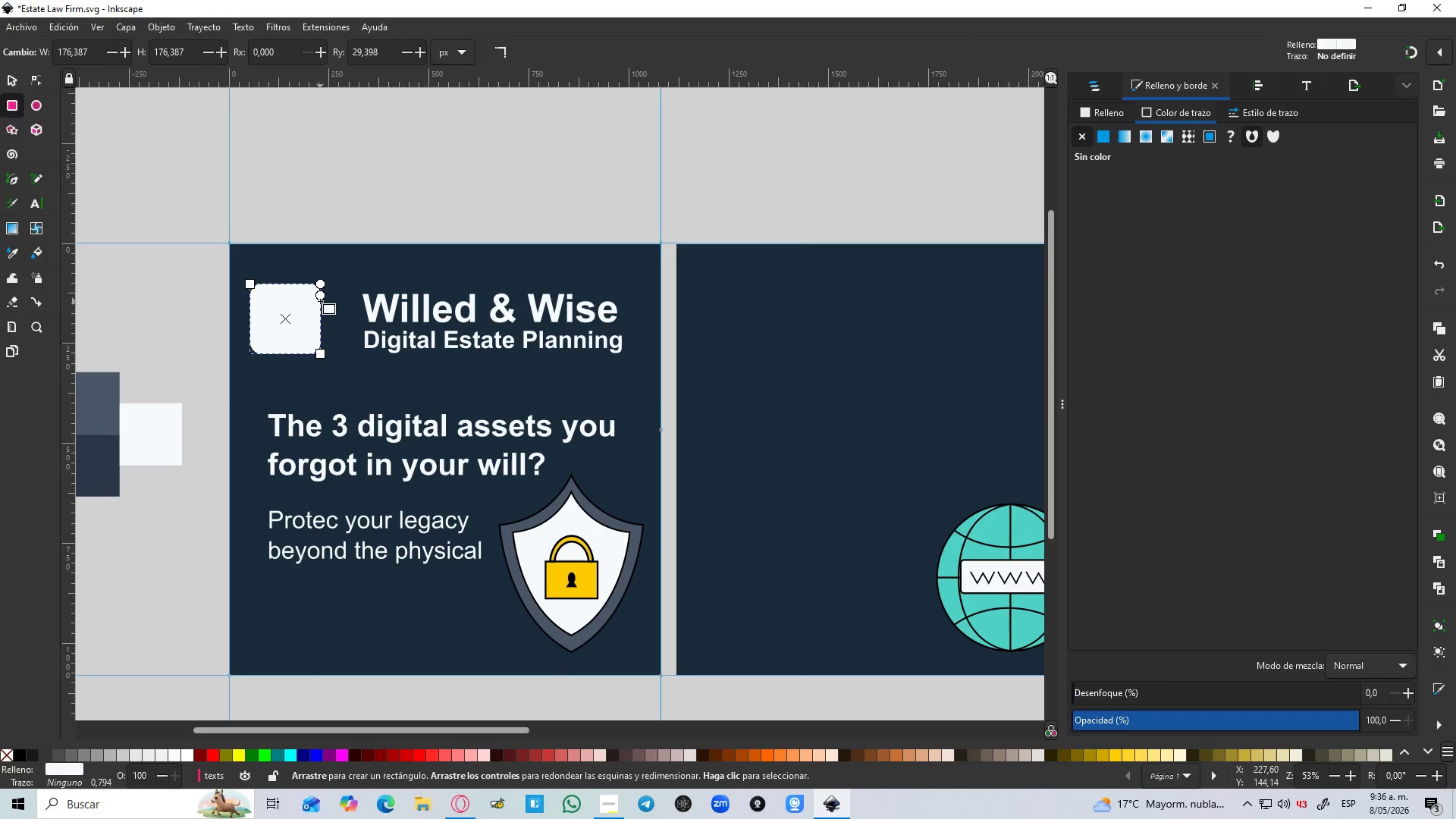 
hold_key(key=ControlLeft, duration=1.5)
 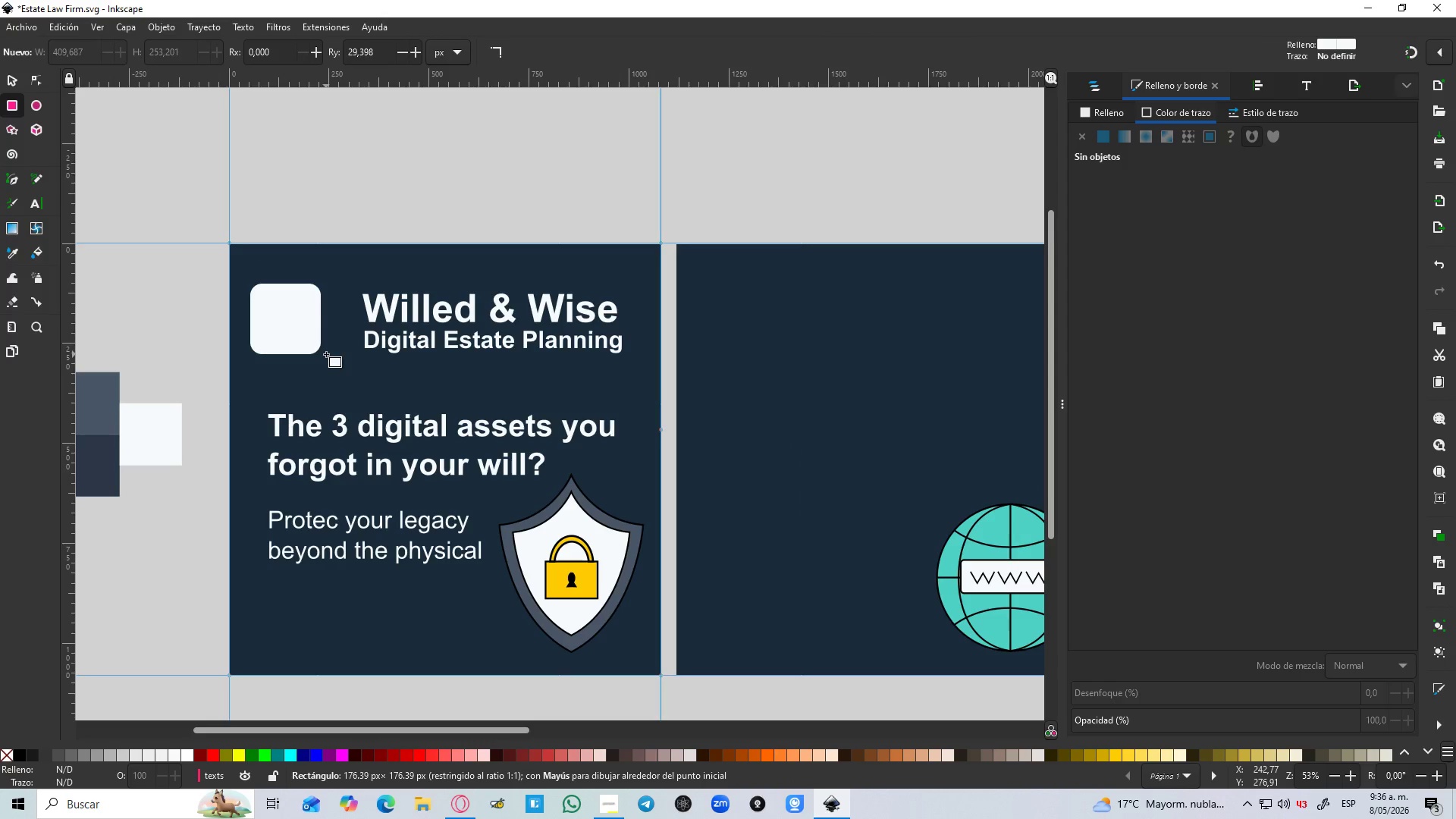 
key(Control+ControlLeft)
 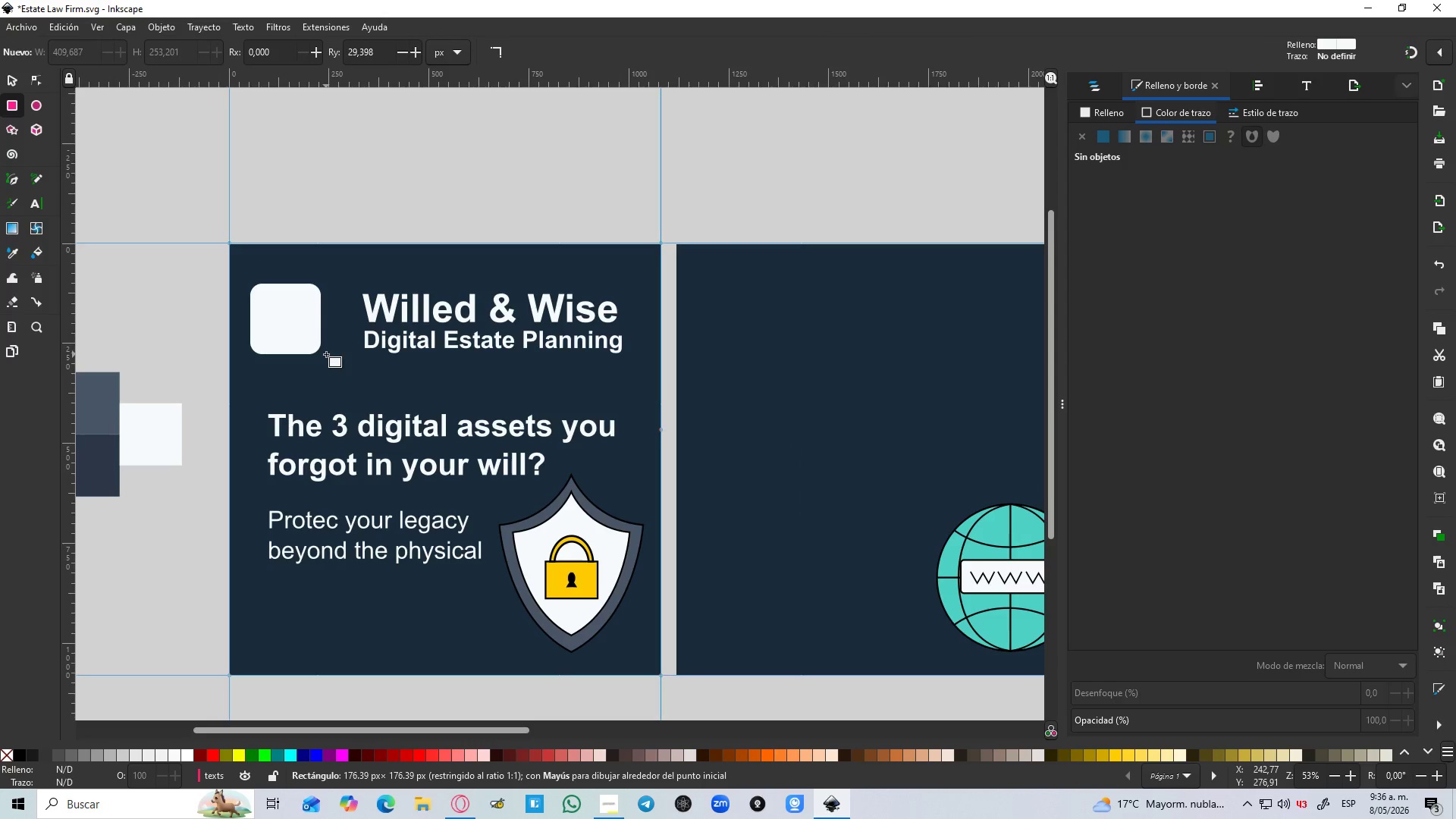 
key(Control+ControlLeft)
 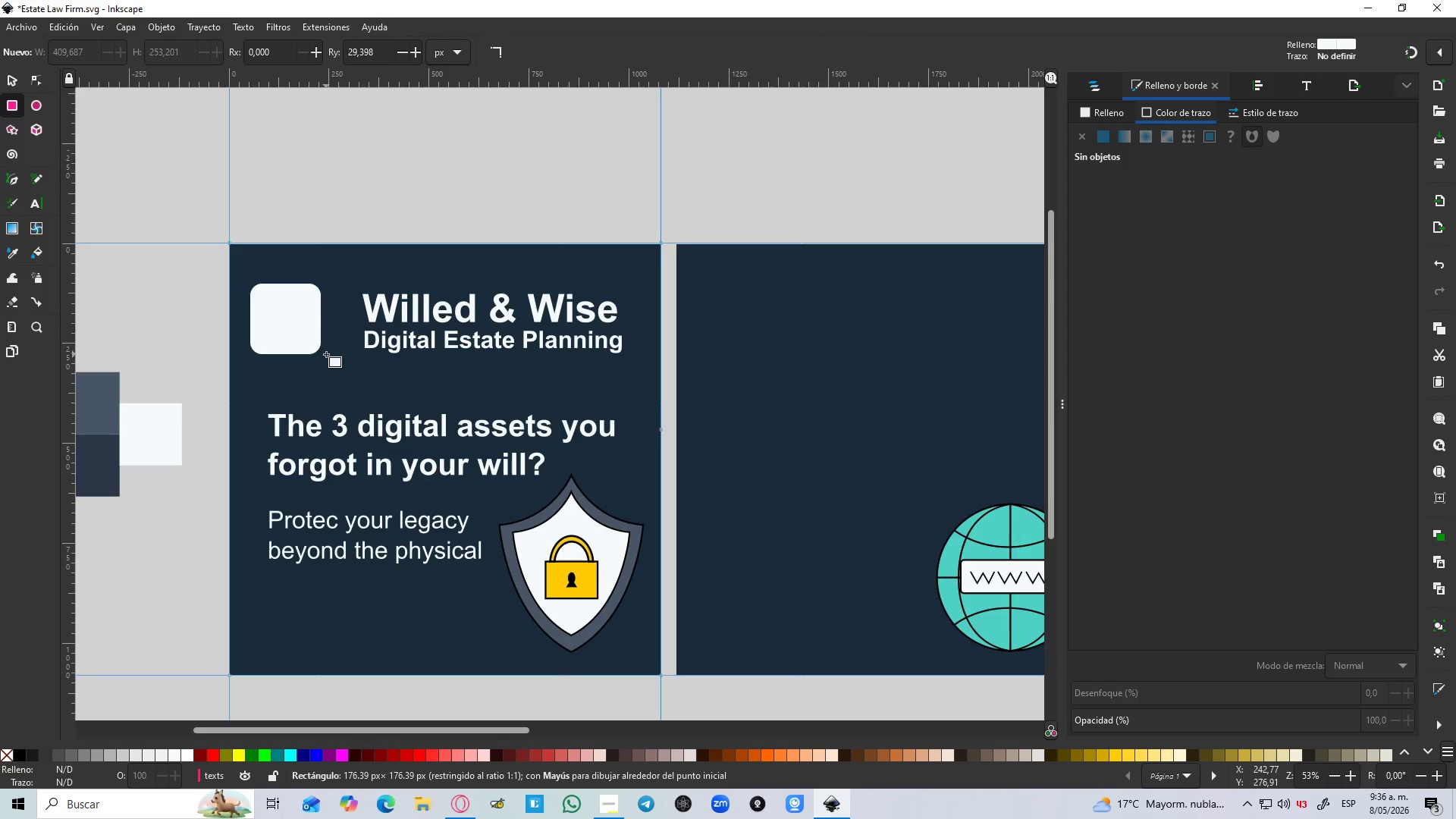 
key(Control+ControlLeft)
 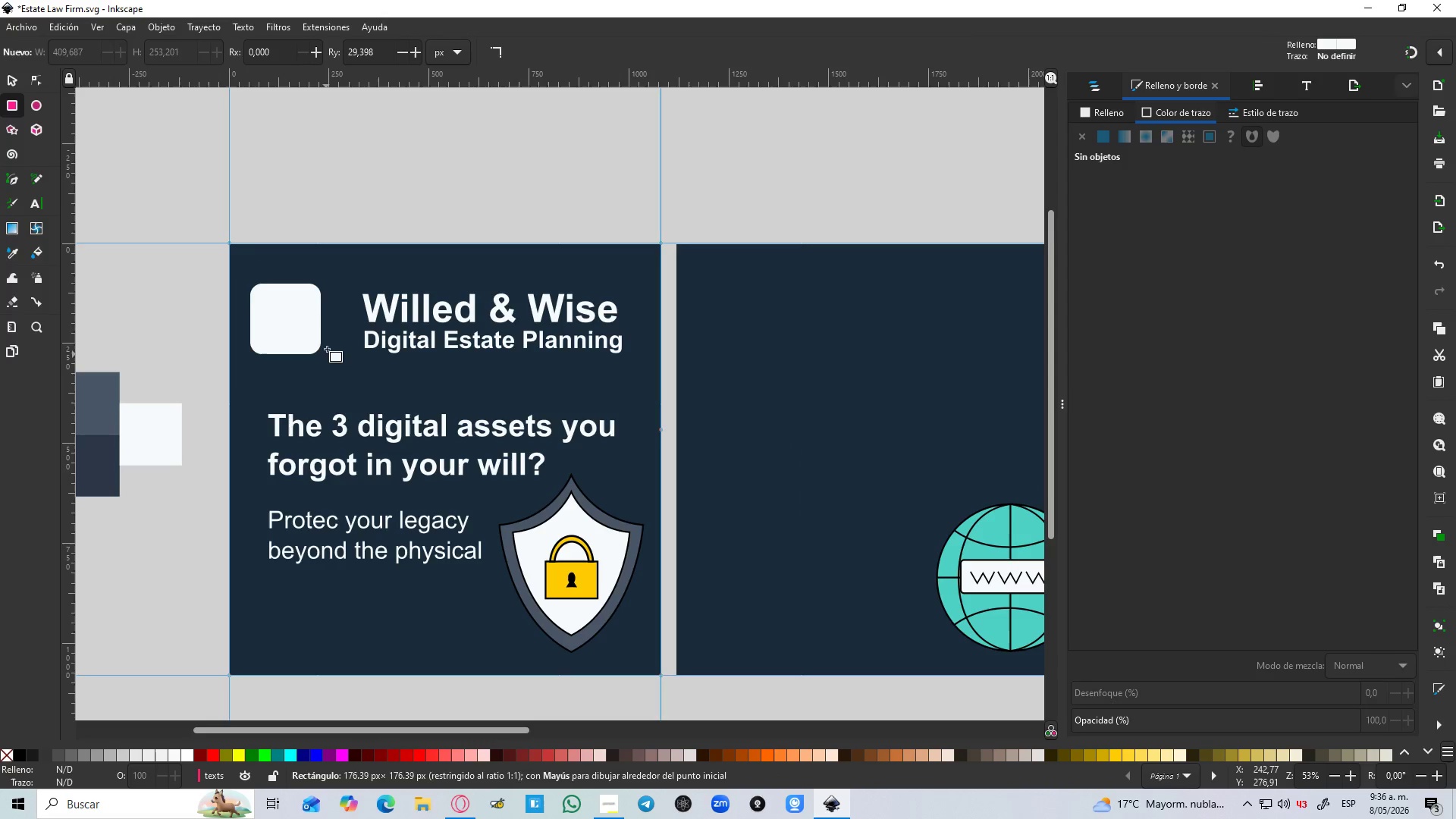 
key(Control+ControlLeft)
 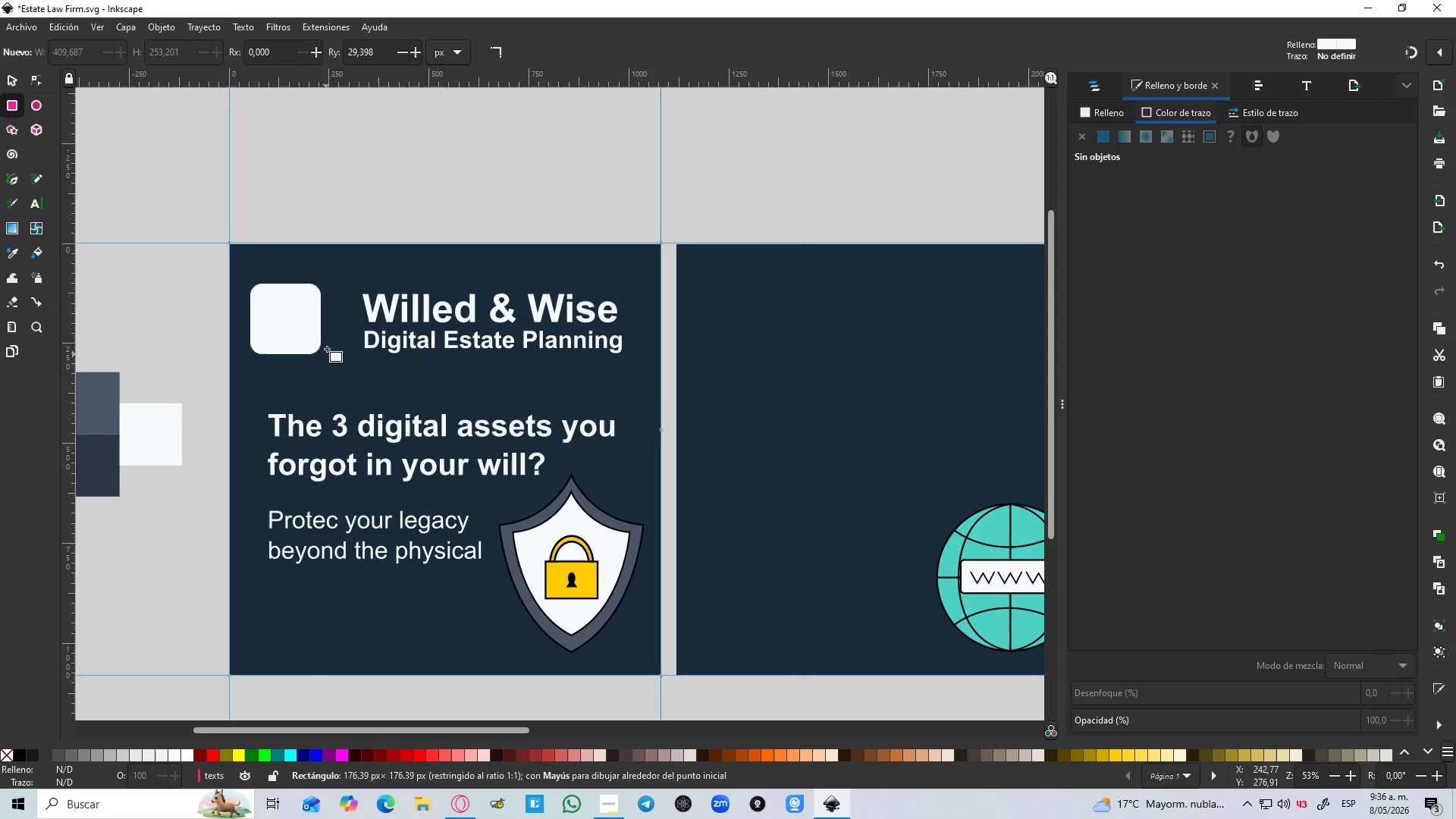 
key(Control+ControlLeft)
 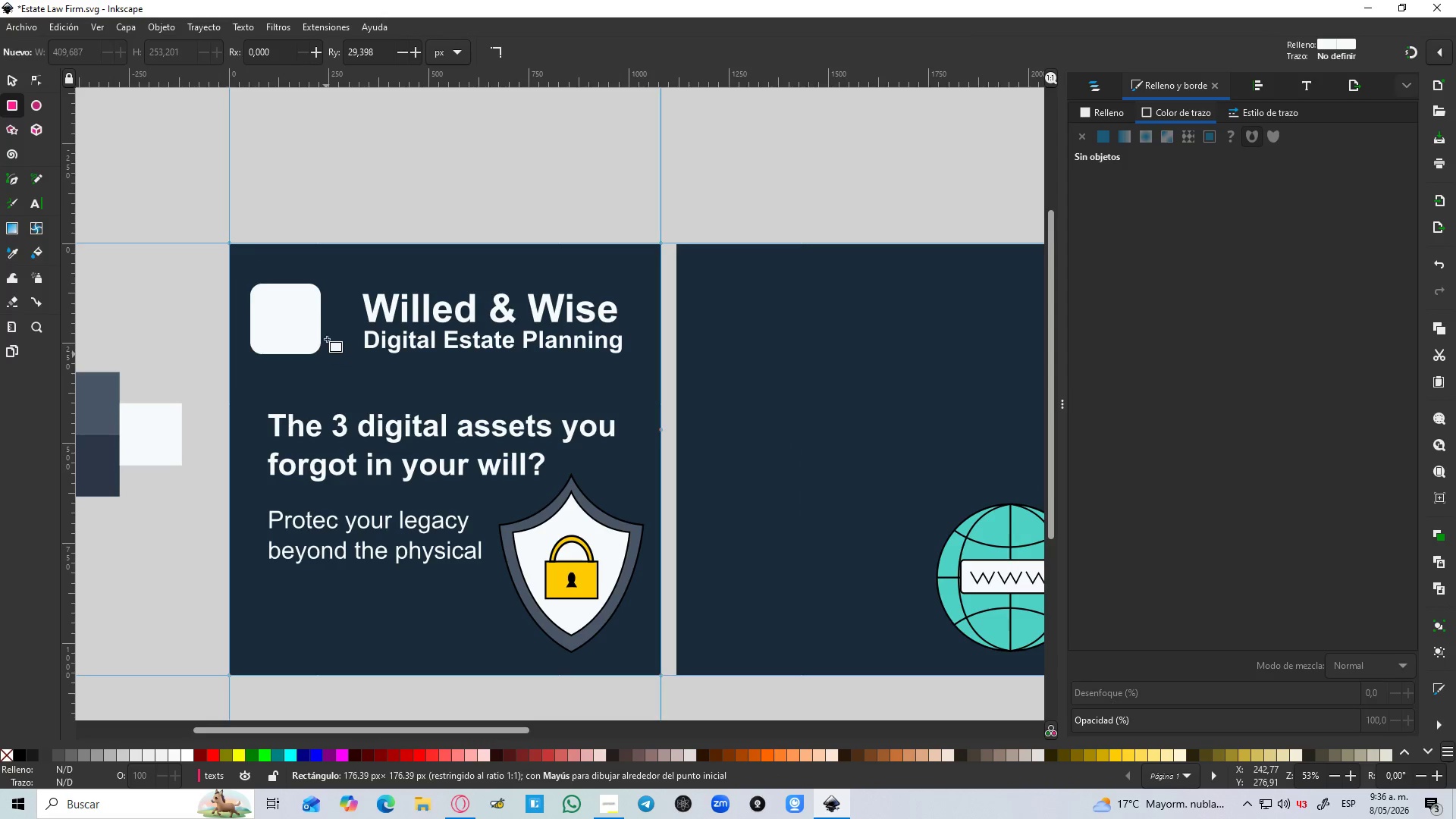 
key(Control+ControlLeft)
 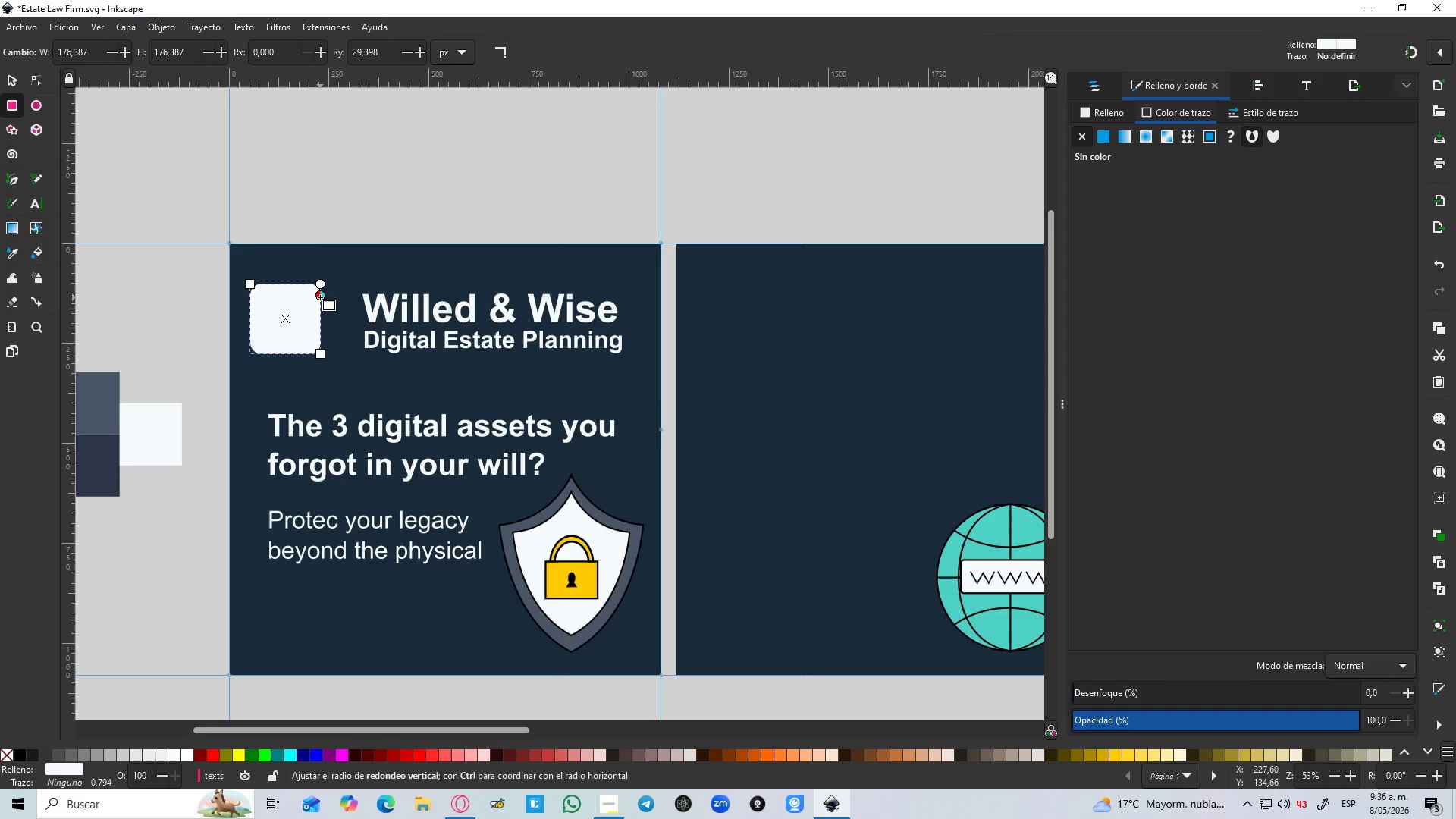 
left_click_drag(start_coordinate=[320, 297], to_coordinate=[322, 271])
 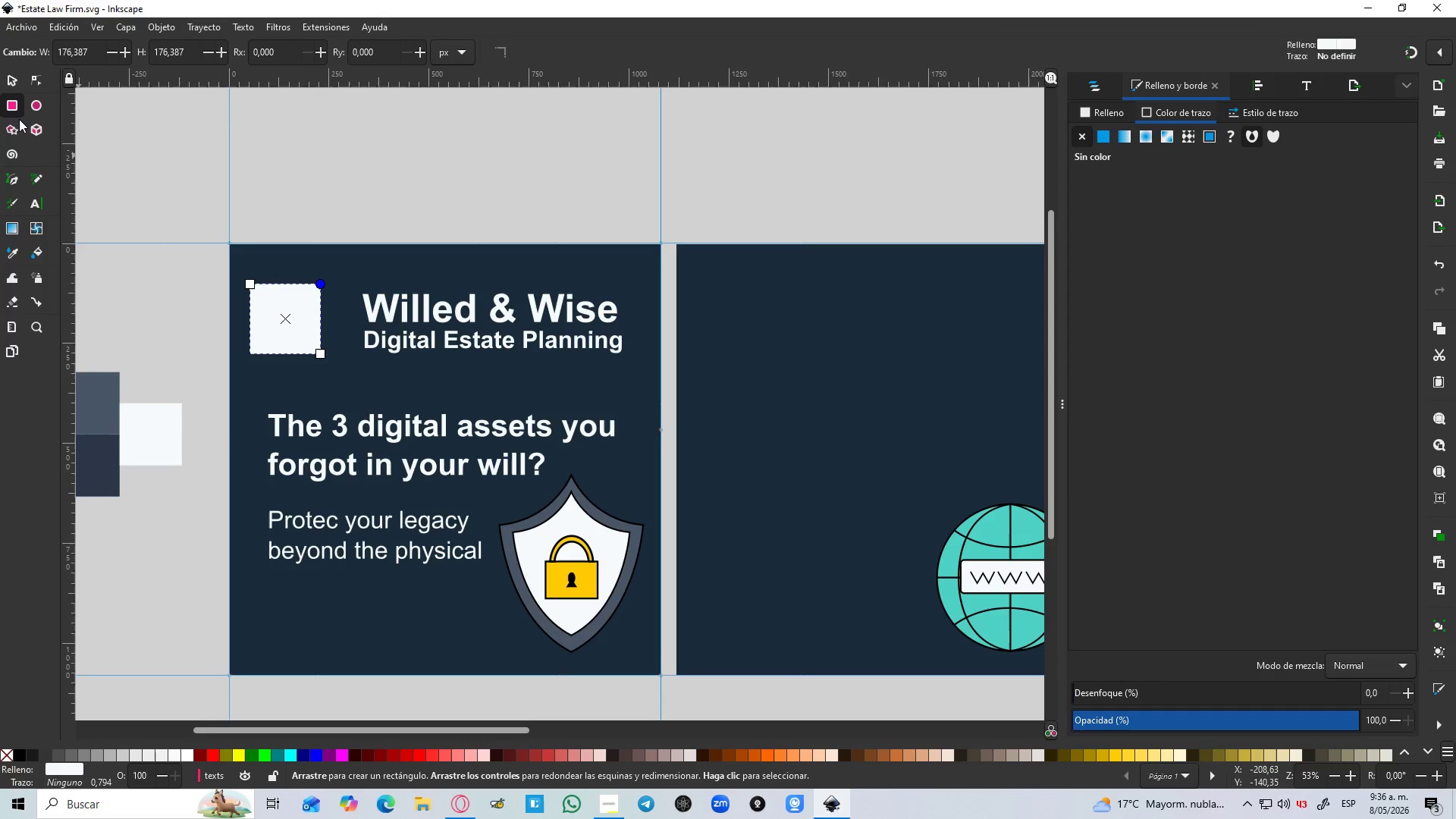 
hold_key(key=ControlLeft, duration=0.62)
left_click([5, 74])
 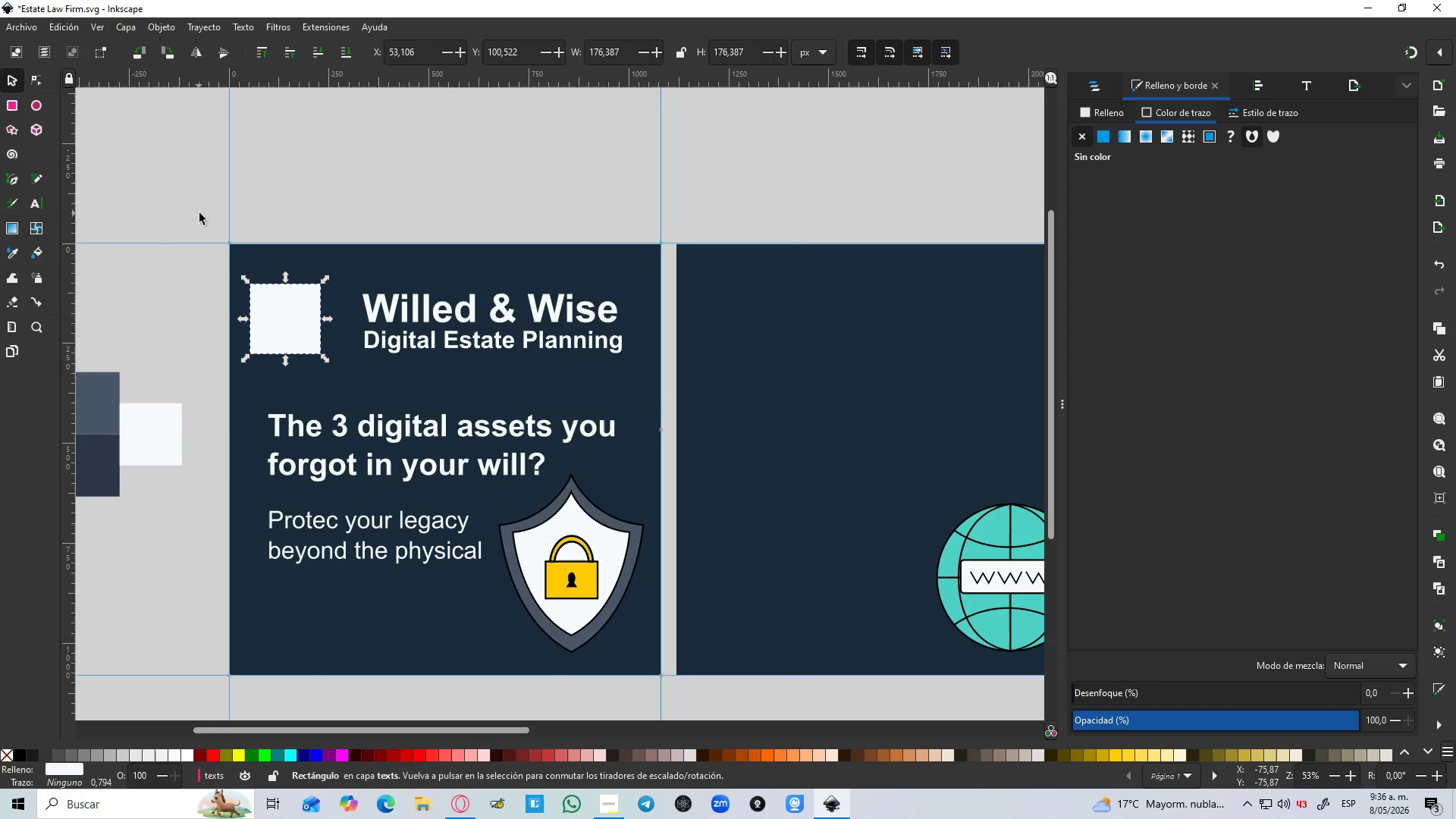 
hold_key(key=ControlLeft, duration=1.5)
scroll: coordinate [310, 314], scroll_direction: up, amount: 2.0
 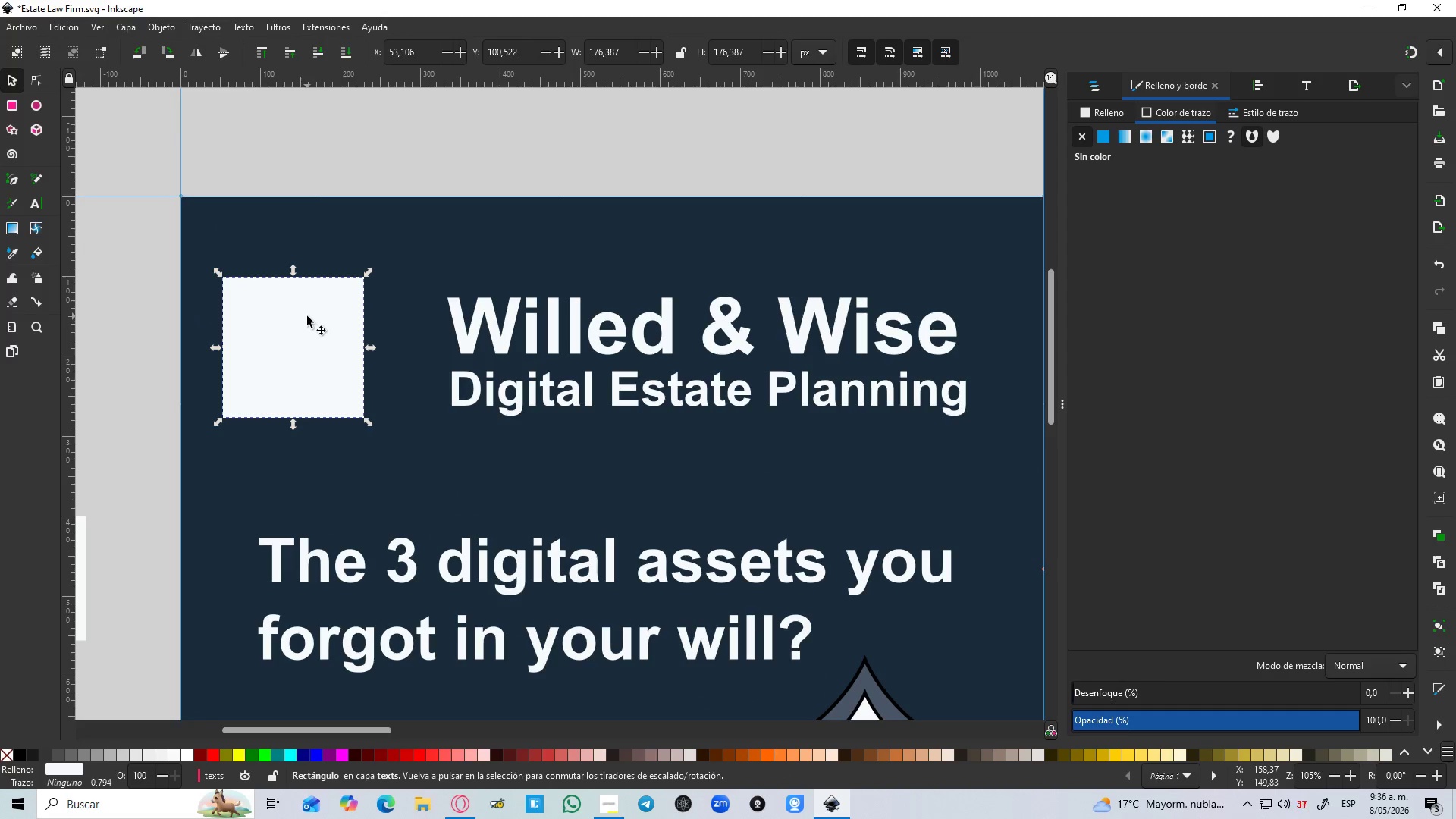 
hold_key(key=ShiftLeft, duration=1.5)
 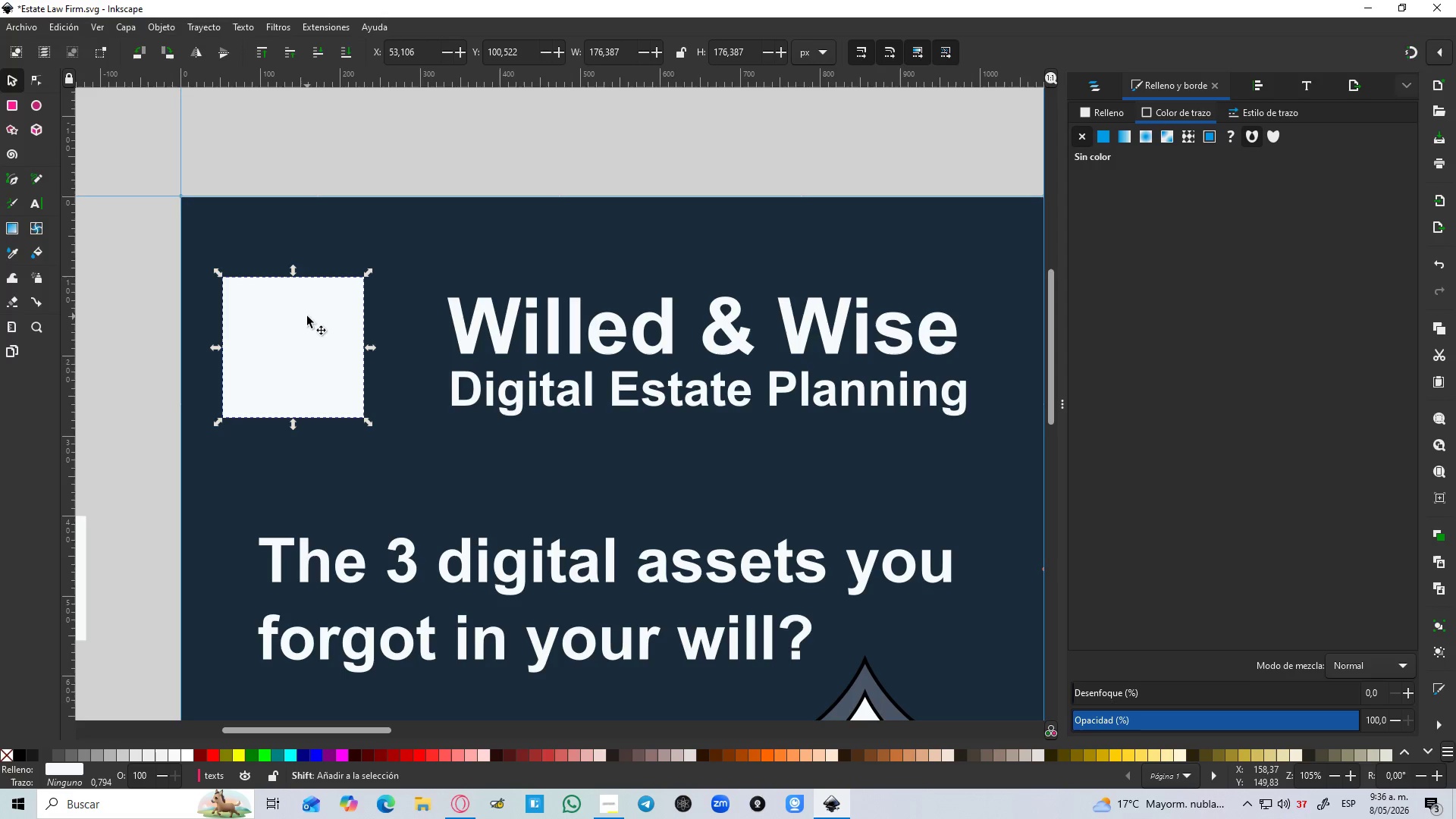 
key(Shift+5)
 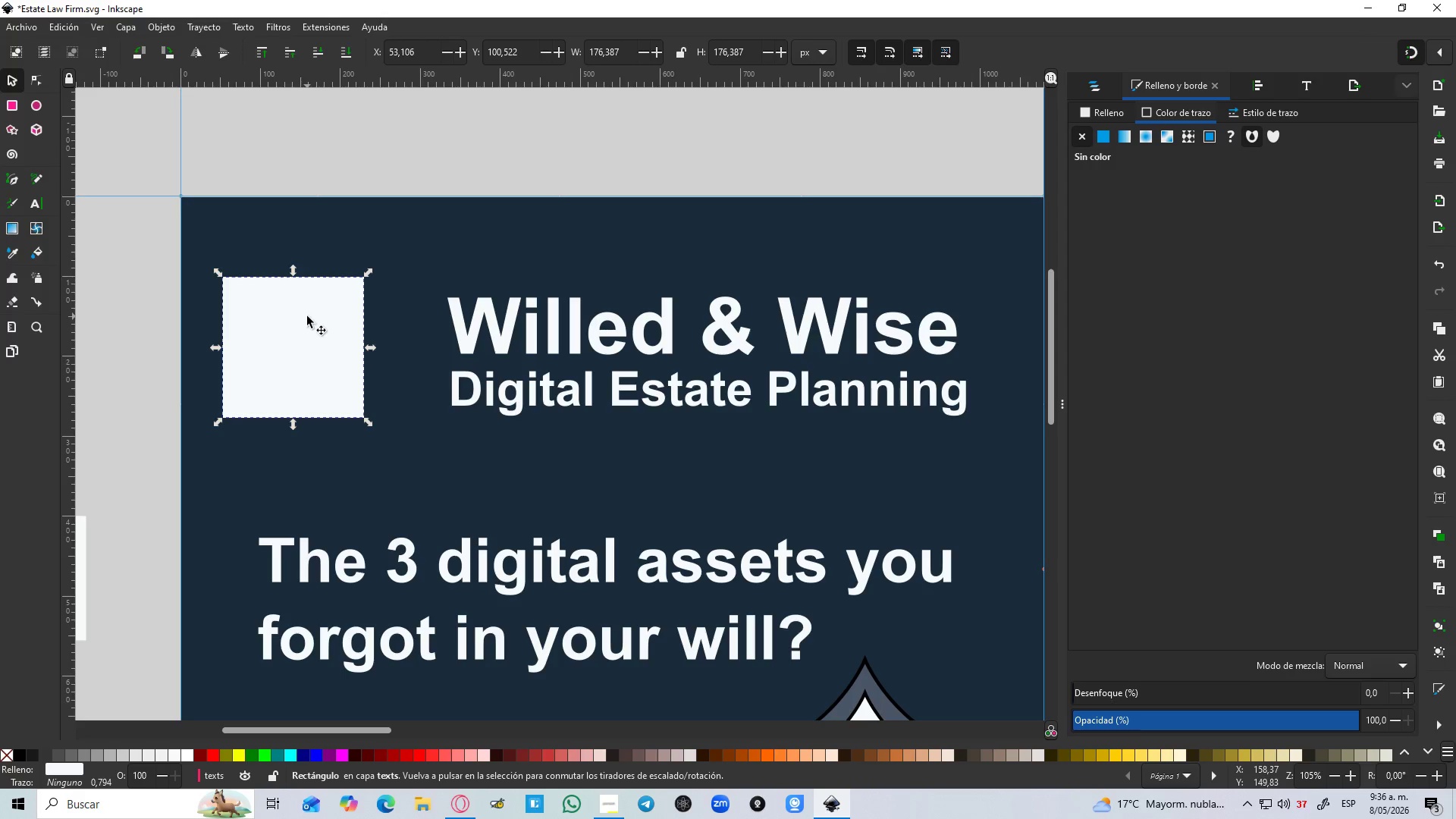 
key(Control+5)
 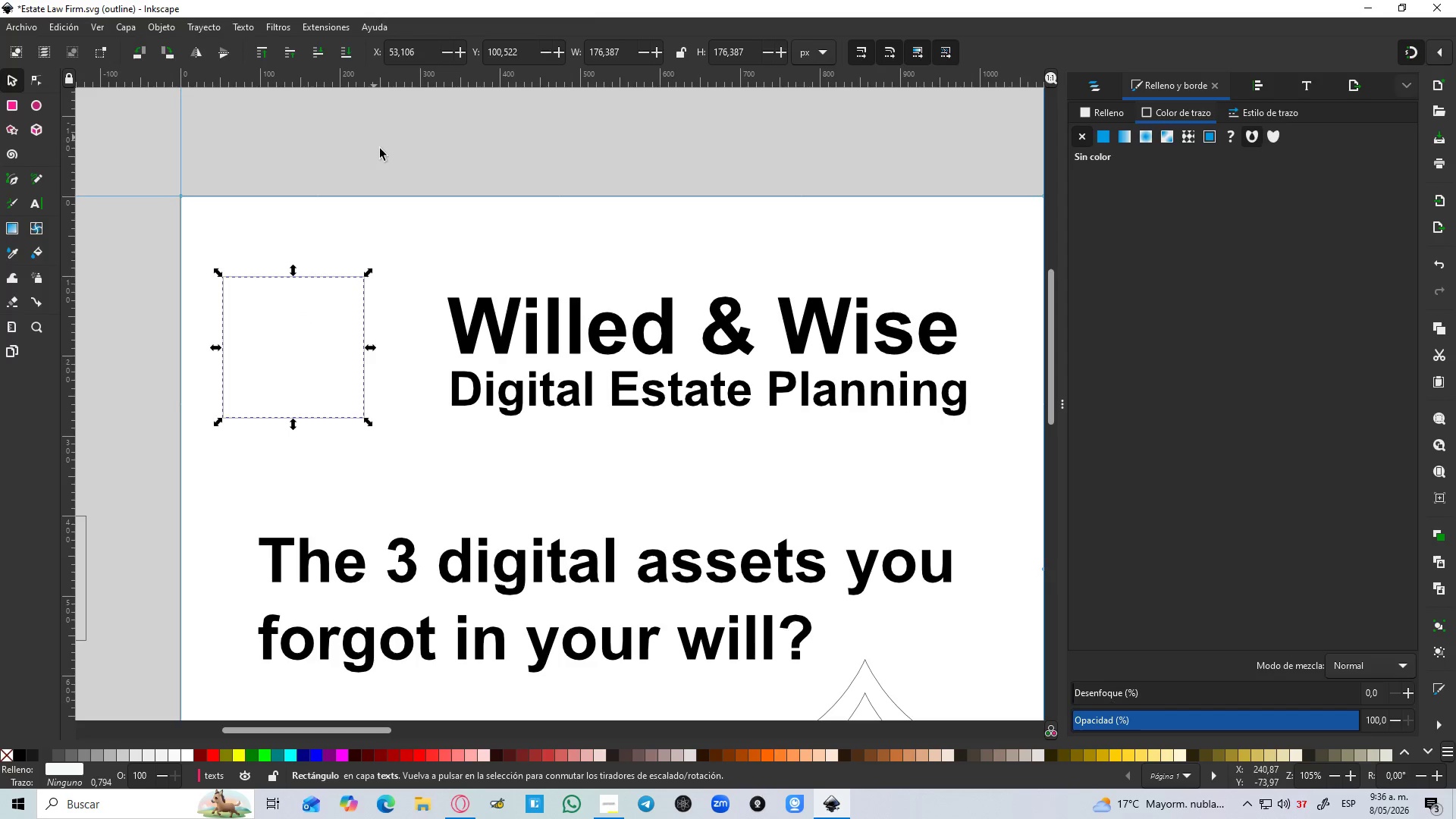 
hold_key(key=ControlLeft, duration=1.23)
scroll: coordinate [224, 321], scroll_direction: up, amount: 1.0
 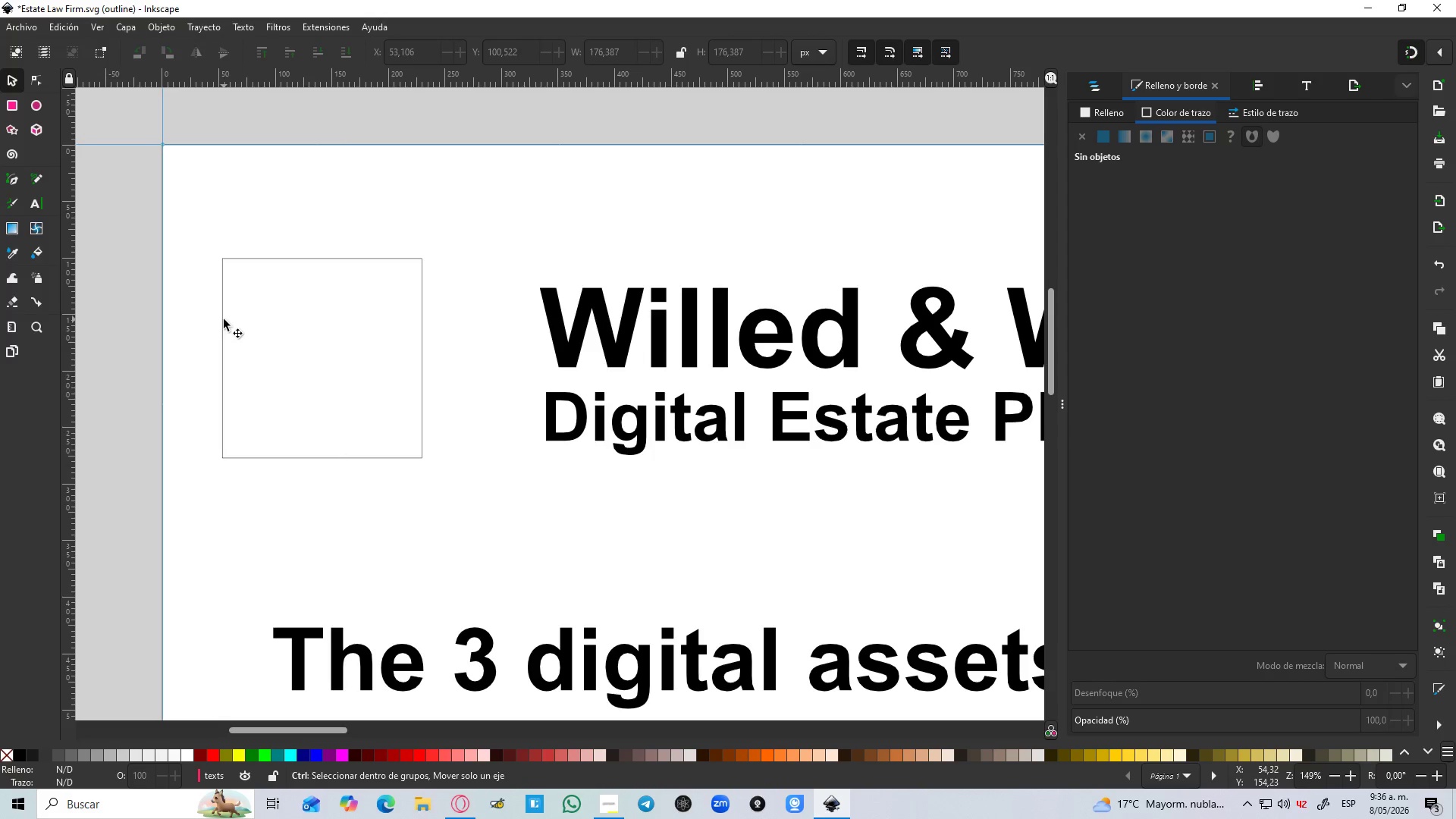 
hold_key(key=ControlLeft, duration=4.2)
 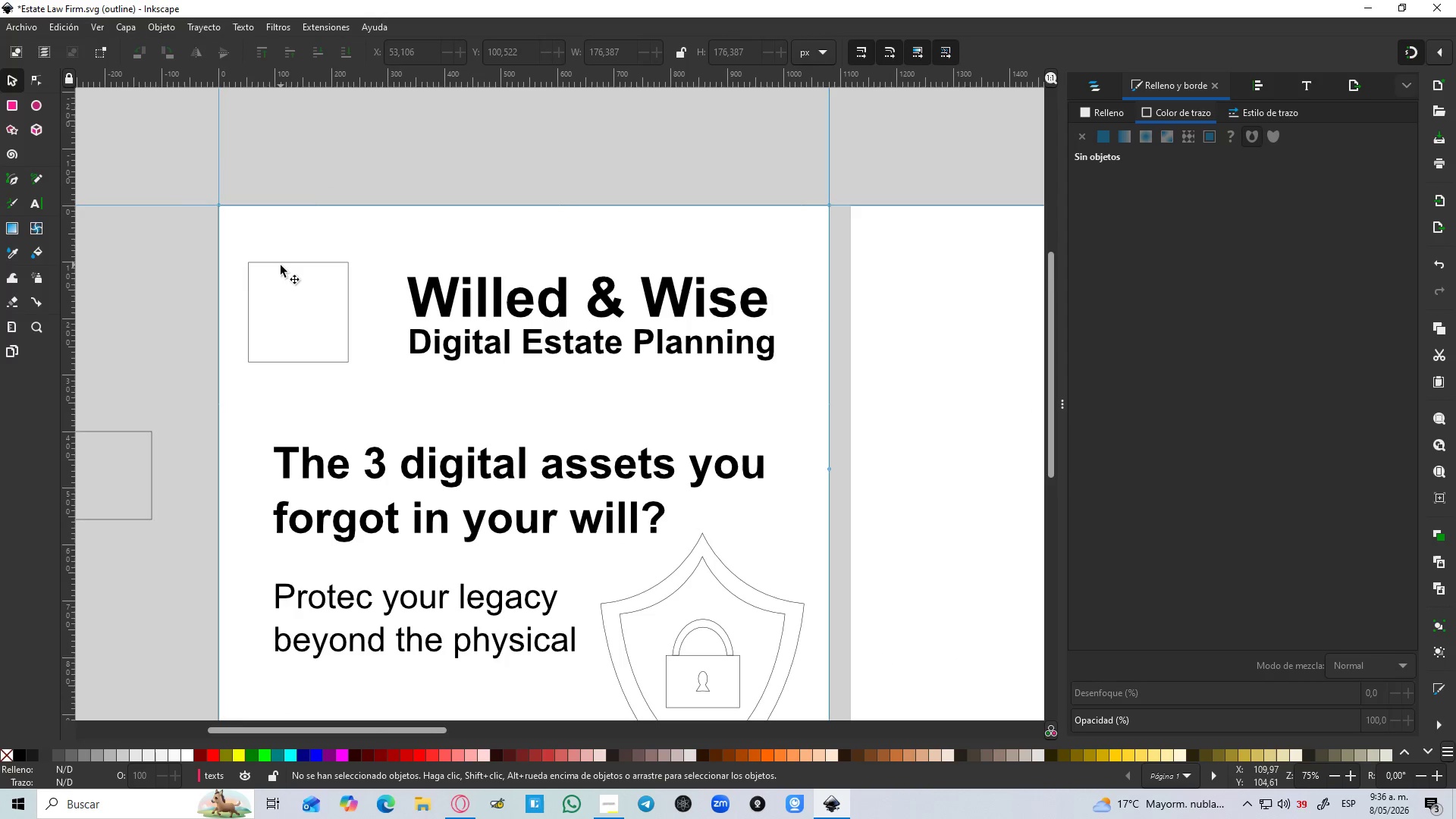 
hold_key(key=ControlLeft, duration=0.45)
scroll: coordinate [274, 266], scroll_direction: down, amount: 2.0
 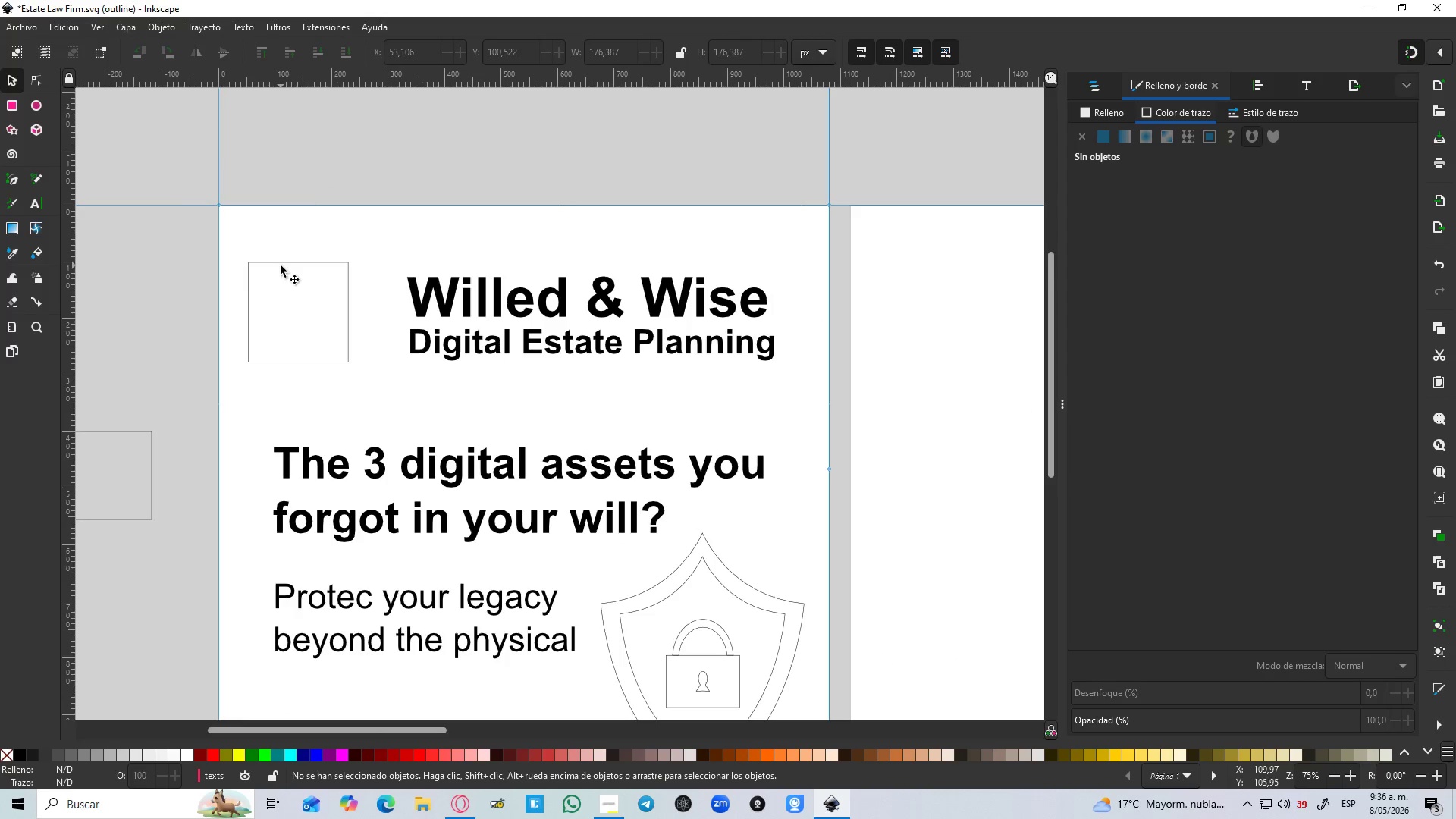 
left_click_drag(start_coordinate=[281, 265], to_coordinate=[306, 99])
 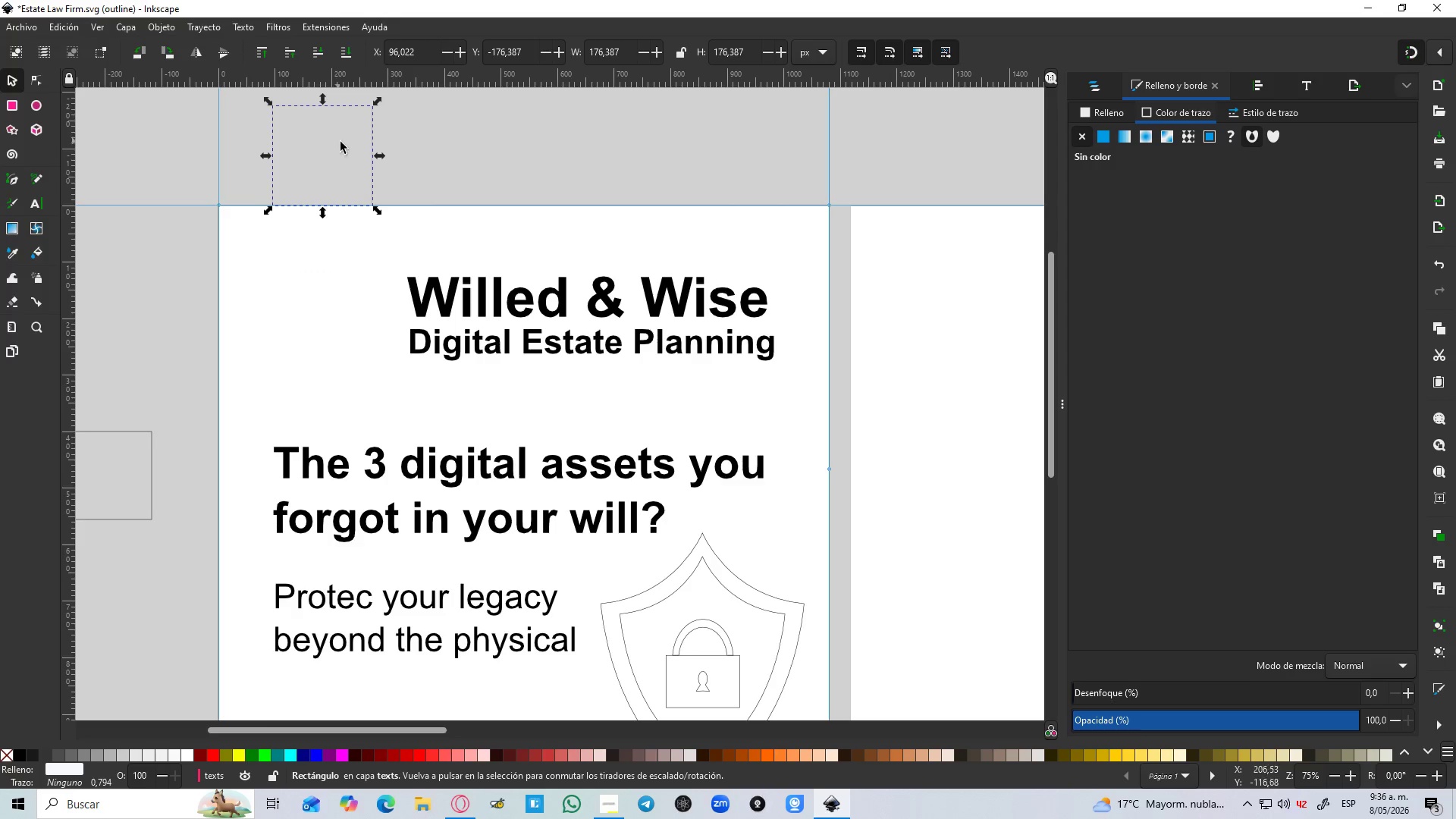 
hold_key(key=ControlLeft, duration=0.8)
 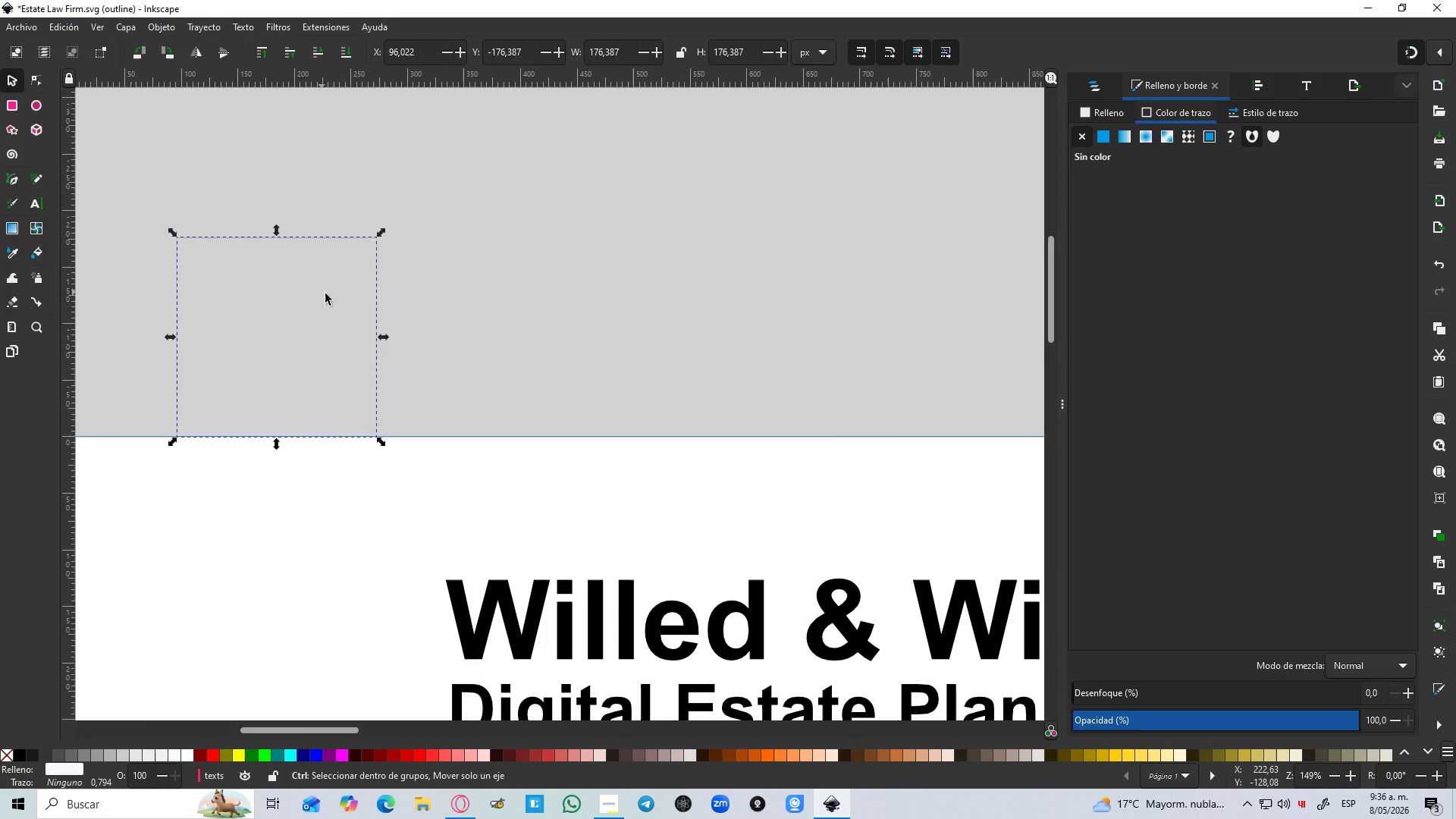 
scroll: coordinate [369, 217], scroll_direction: up, amount: 4.0
 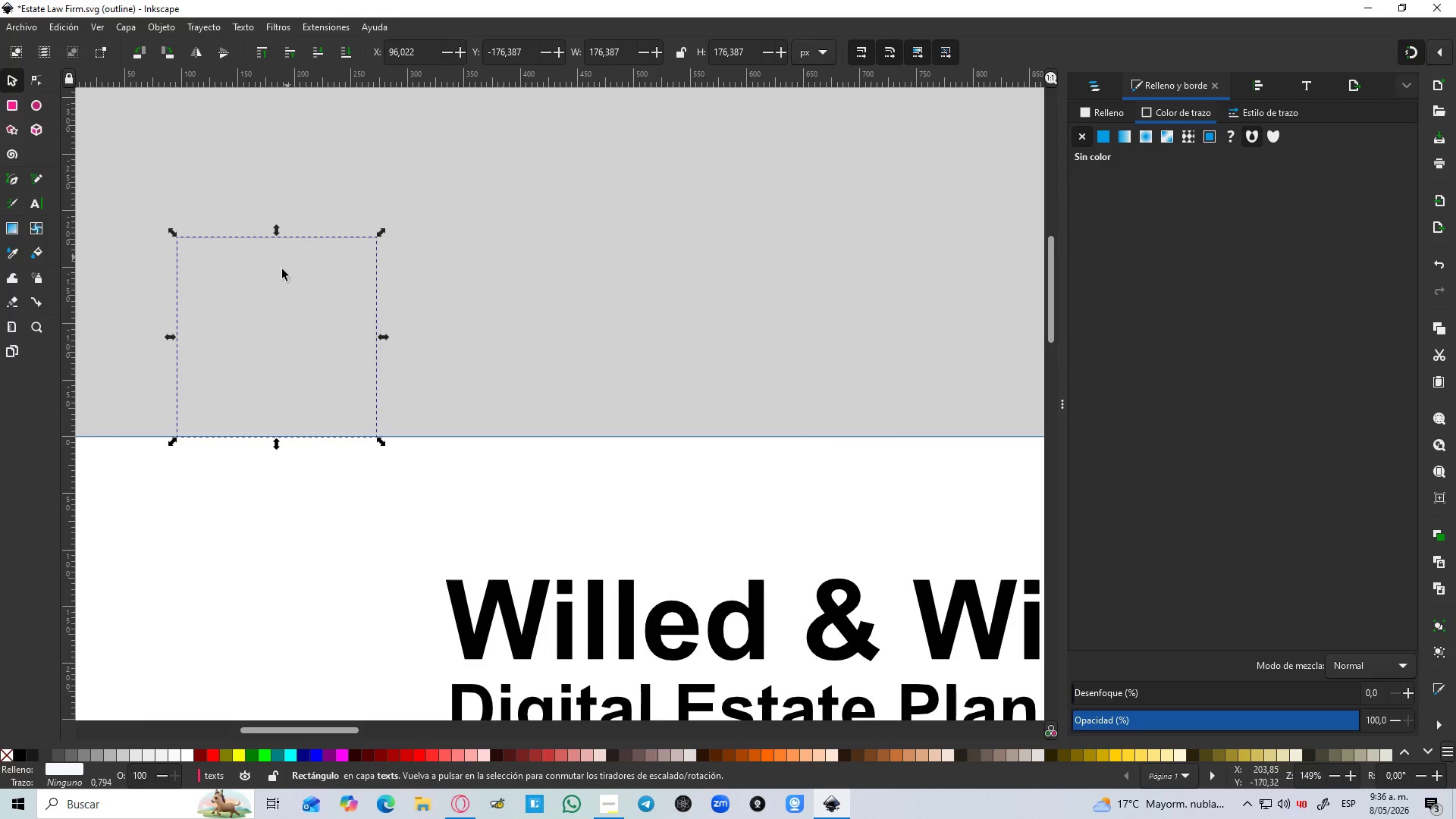 
key(Control+D)
 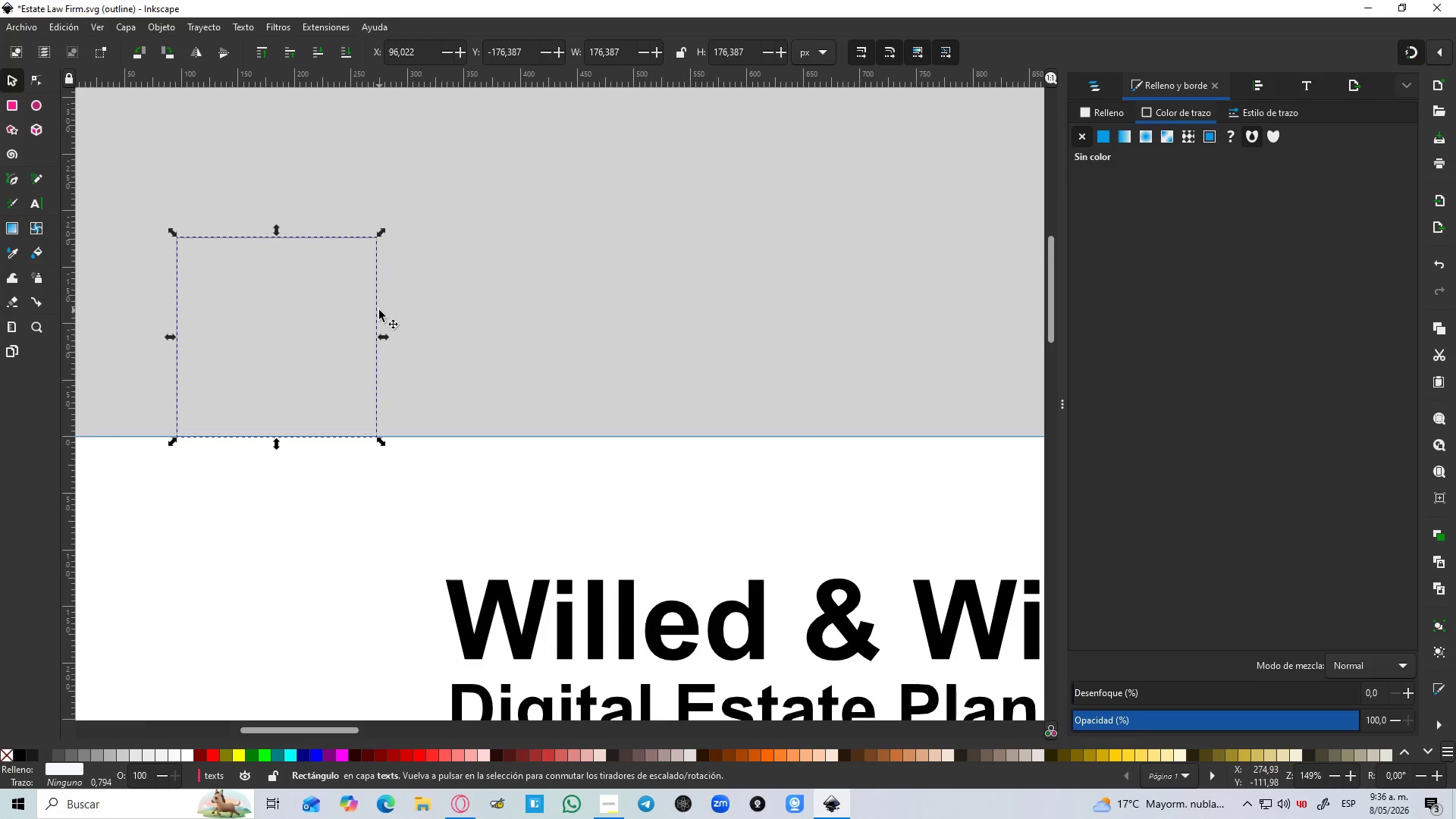 
left_click_drag(start_coordinate=[378, 310], to_coordinate=[475, 311])
 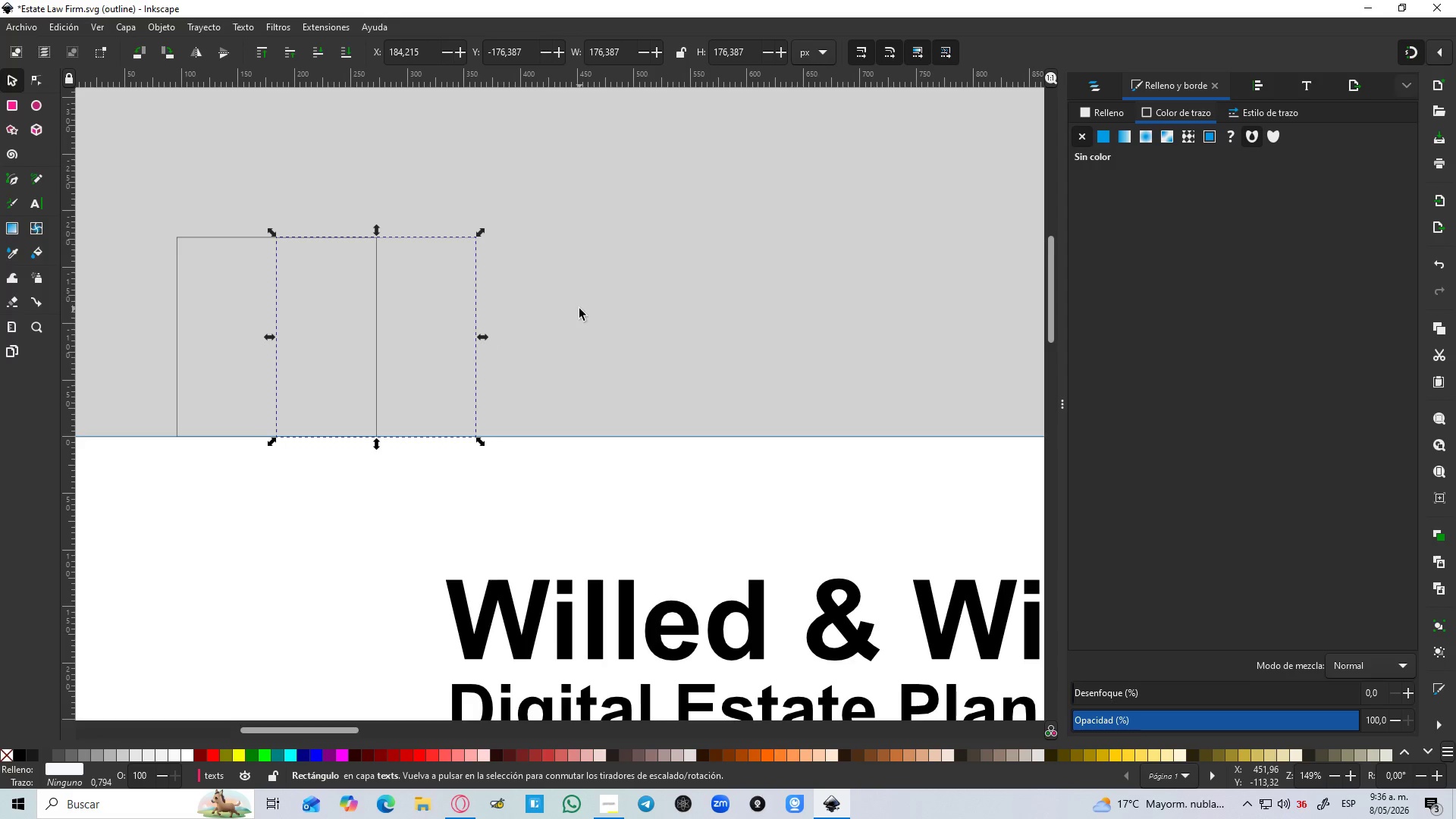 
wait(8.11)
 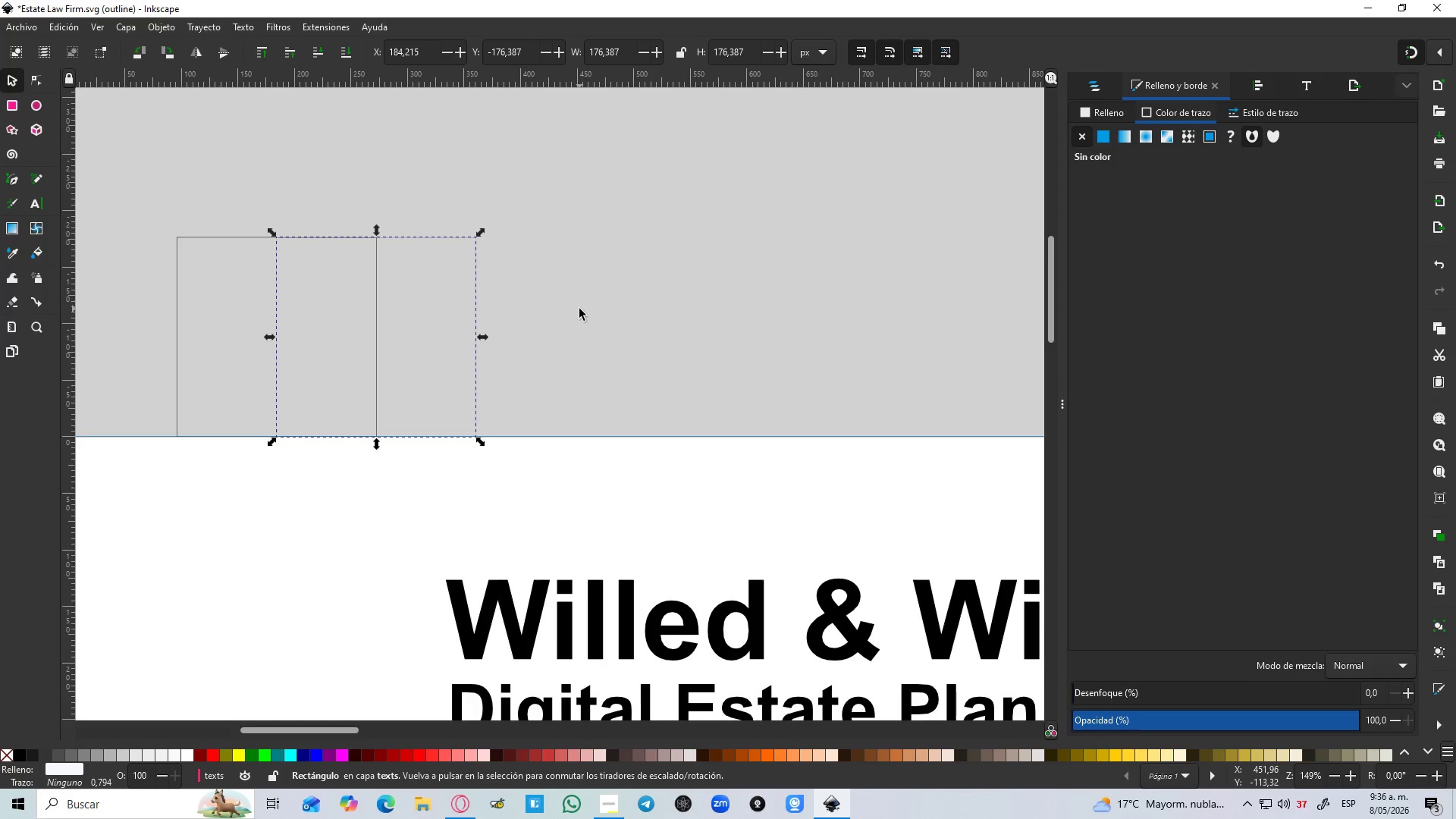 
key(Control+D)
 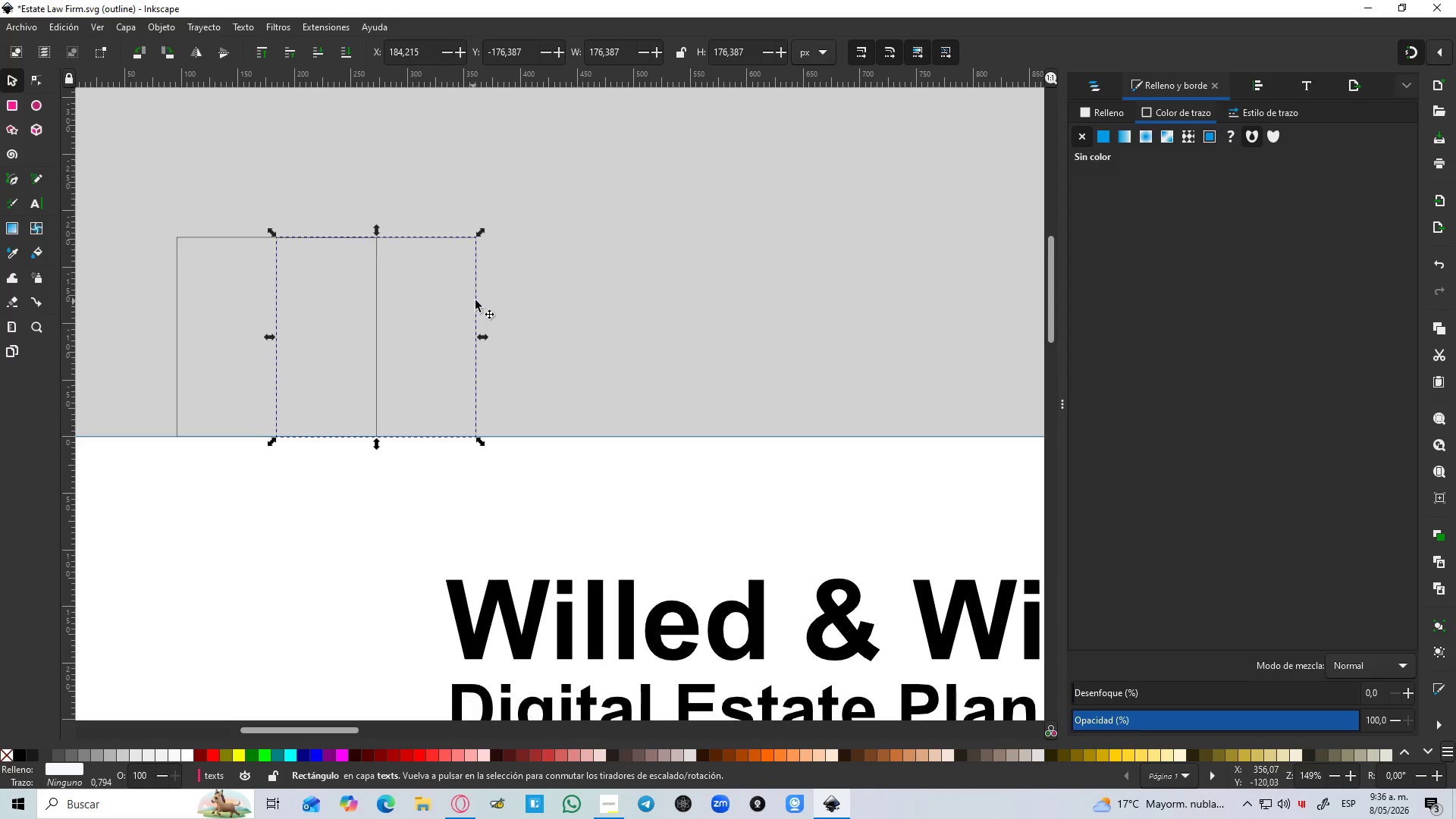 
left_click_drag(start_coordinate=[475, 300], to_coordinate=[591, 297])
 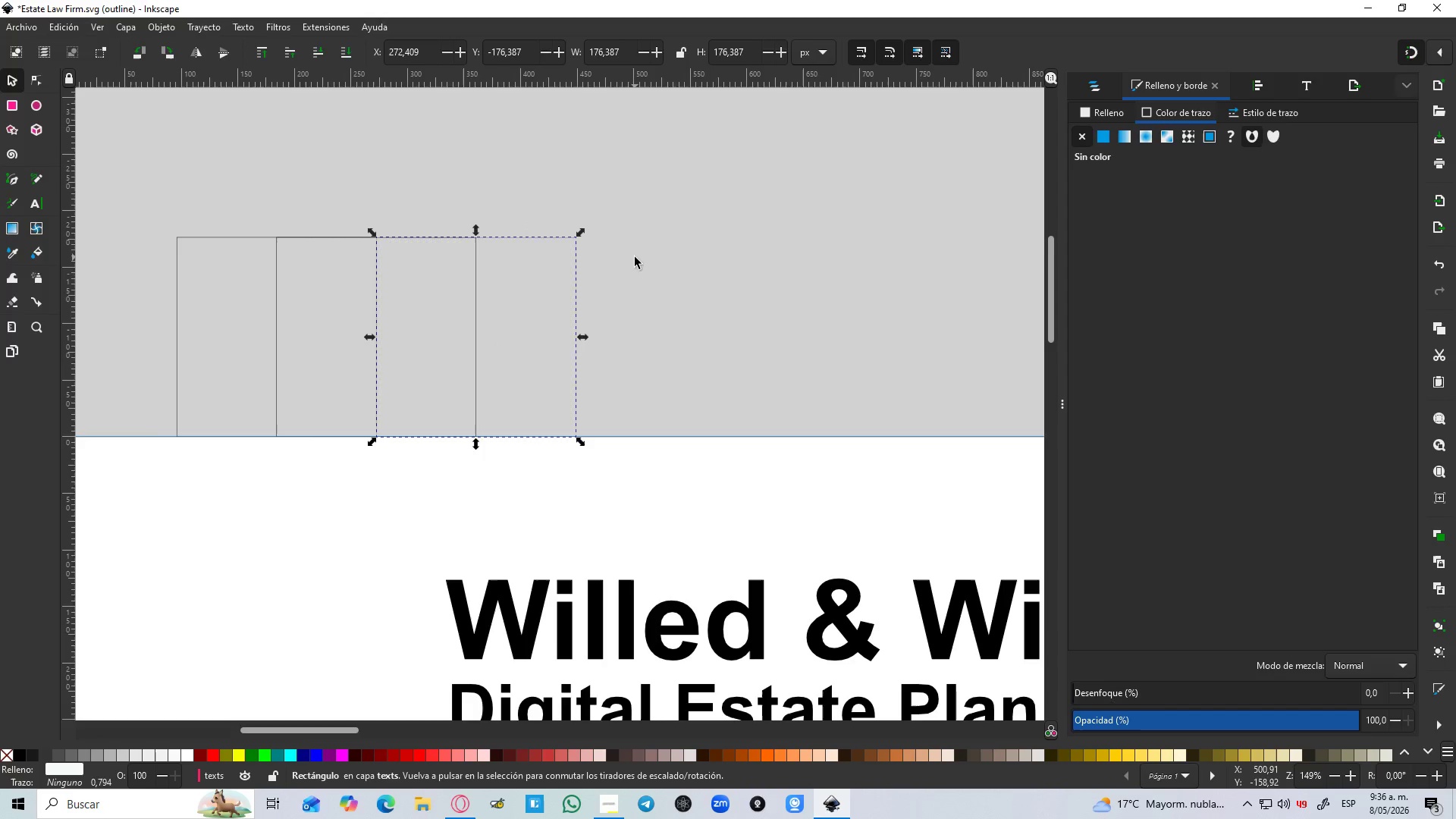 
hold_key(key=ControlLeft, duration=1.03)
 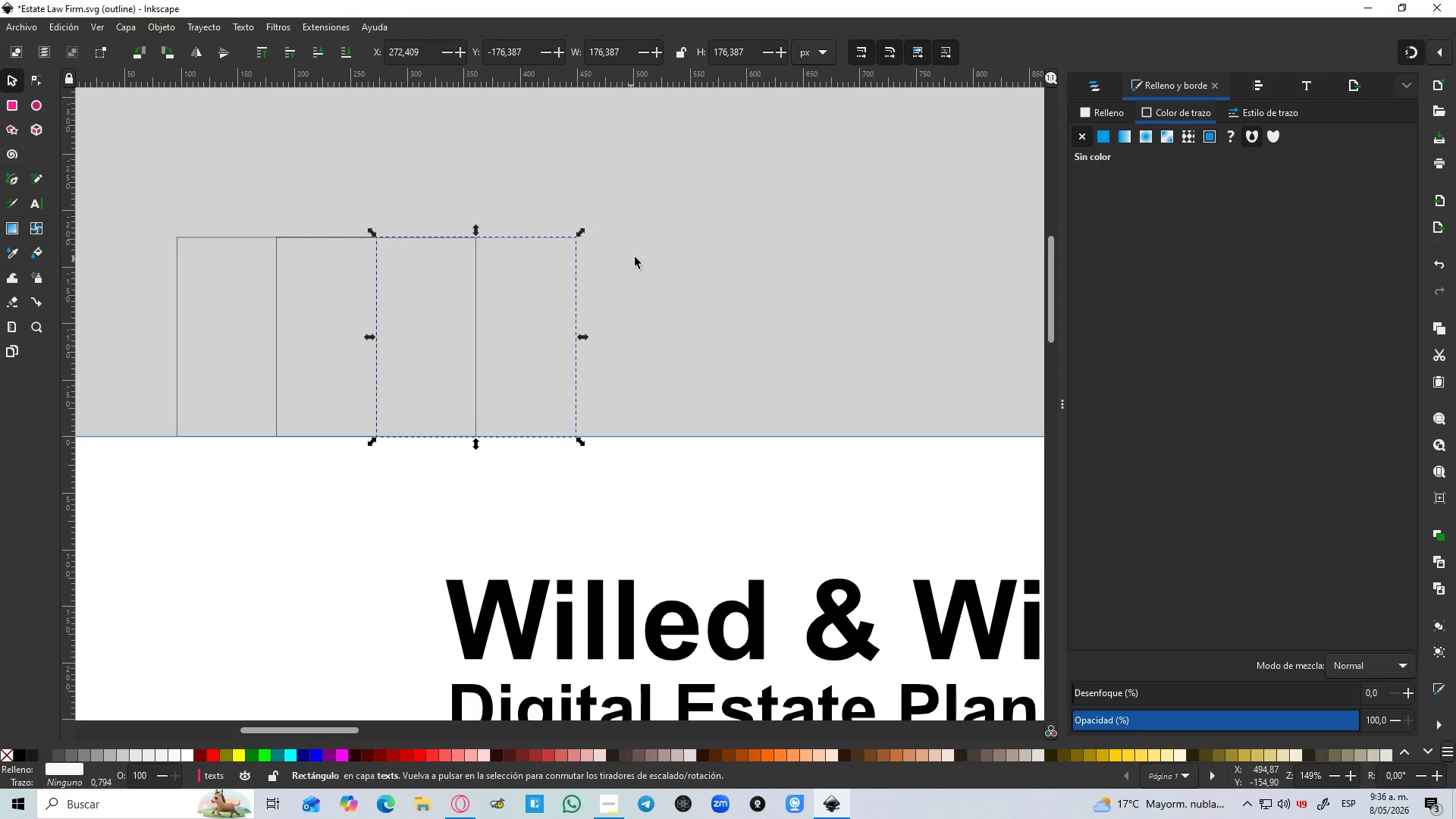 
left_click([635, 257])
 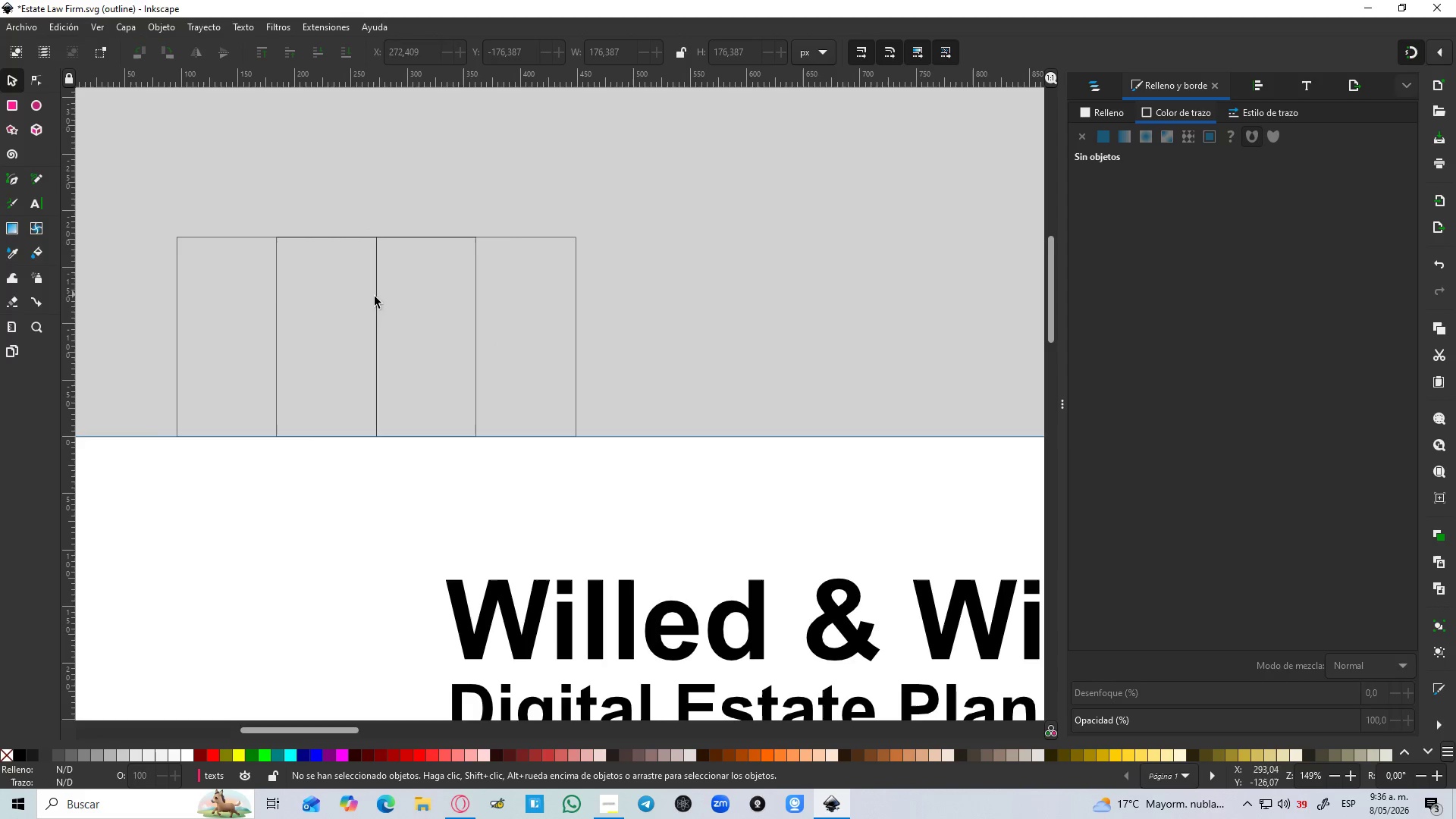 
hold_key(key=ControlLeft, duration=1.5)
 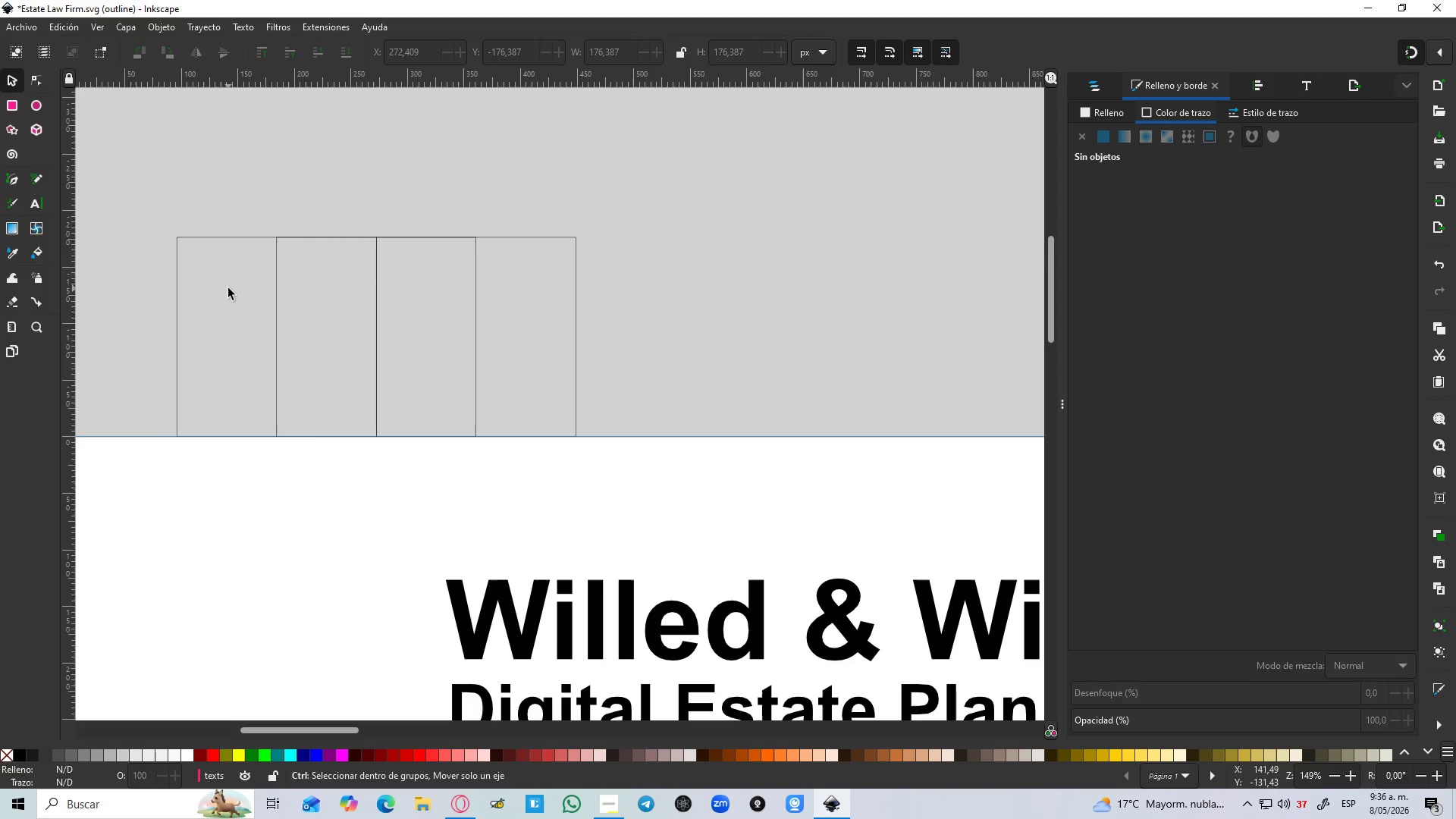 
hold_key(key=ControlLeft, duration=1.49)
 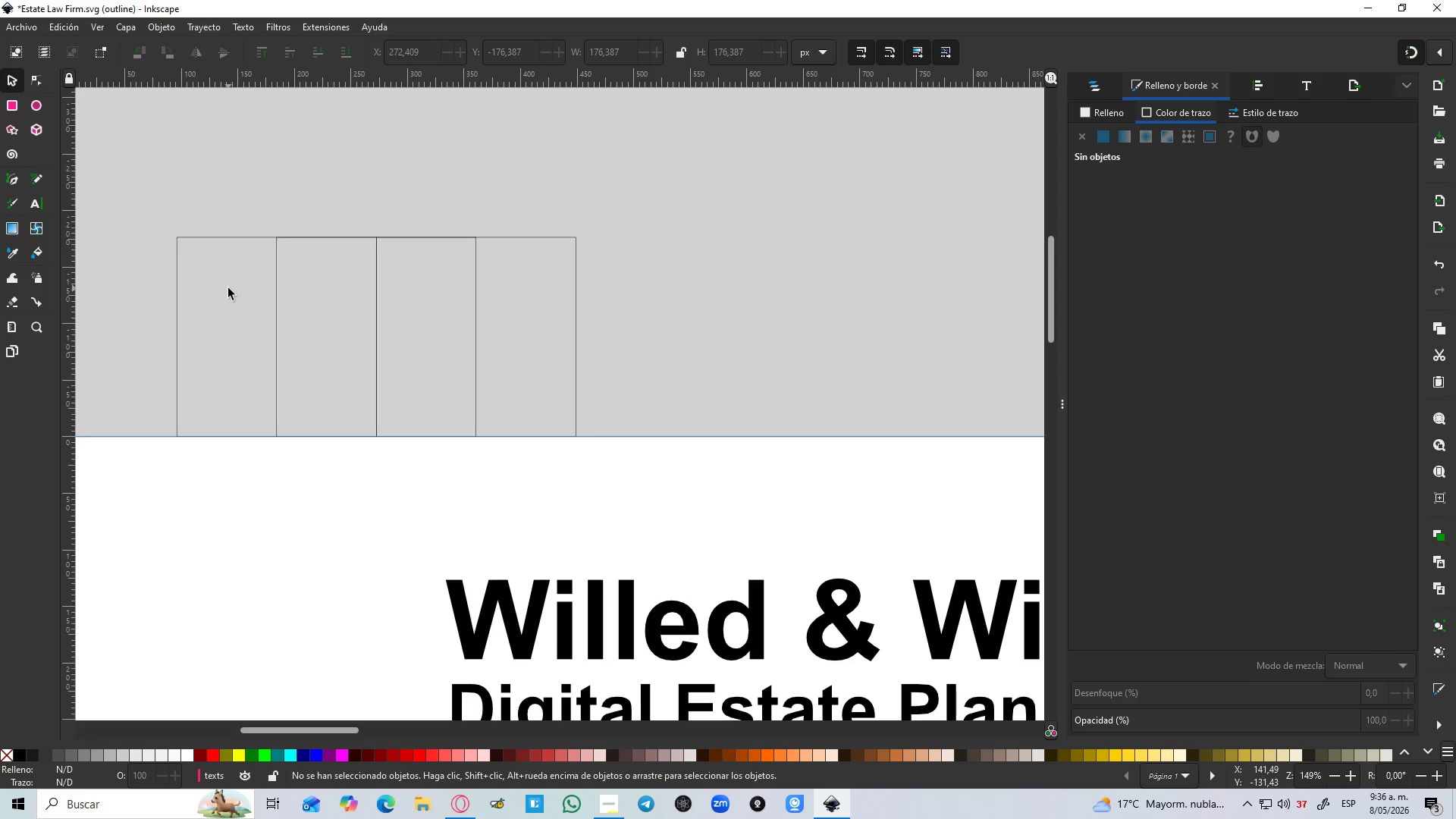 
key(V)
 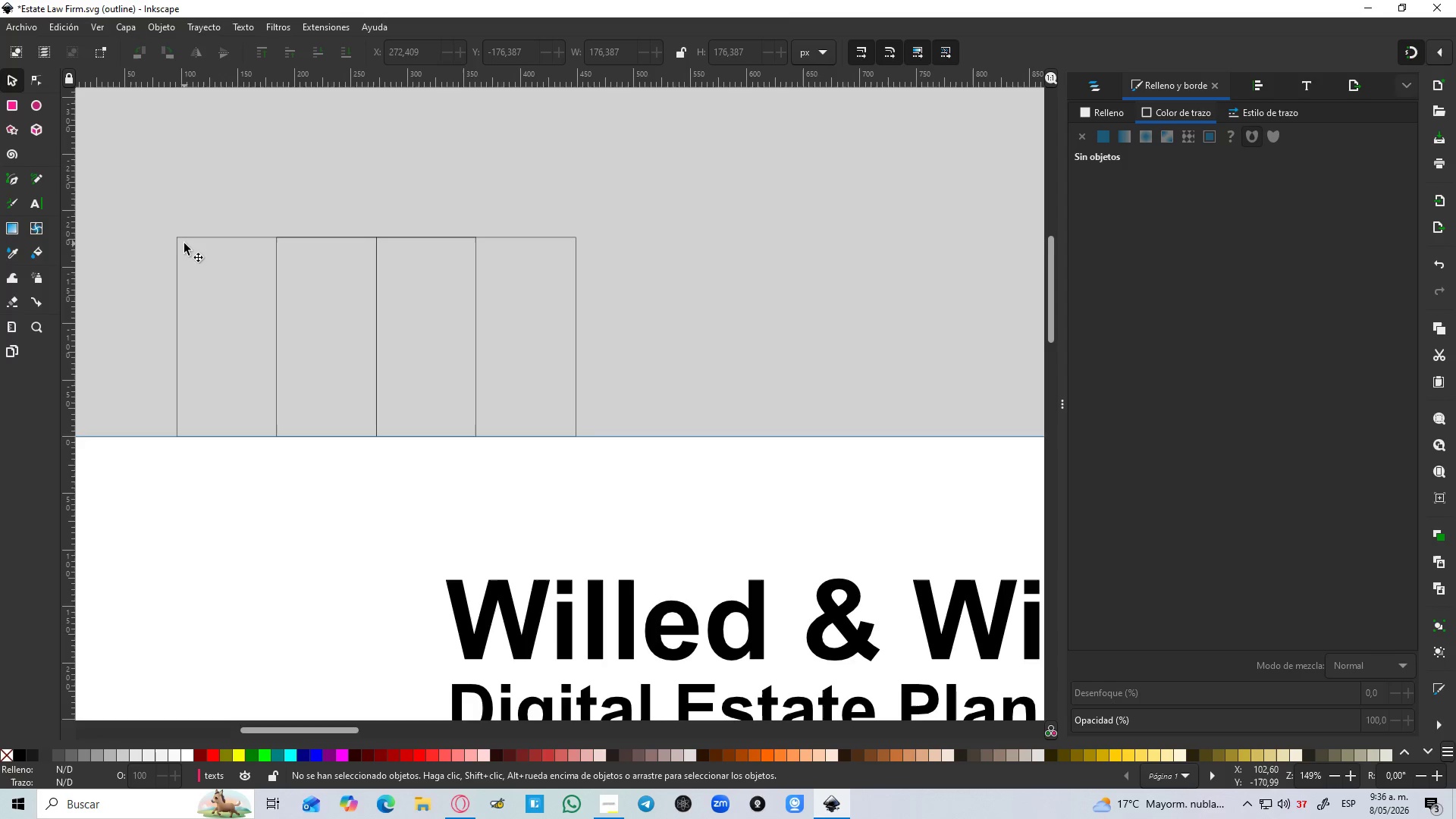 
key(B)
 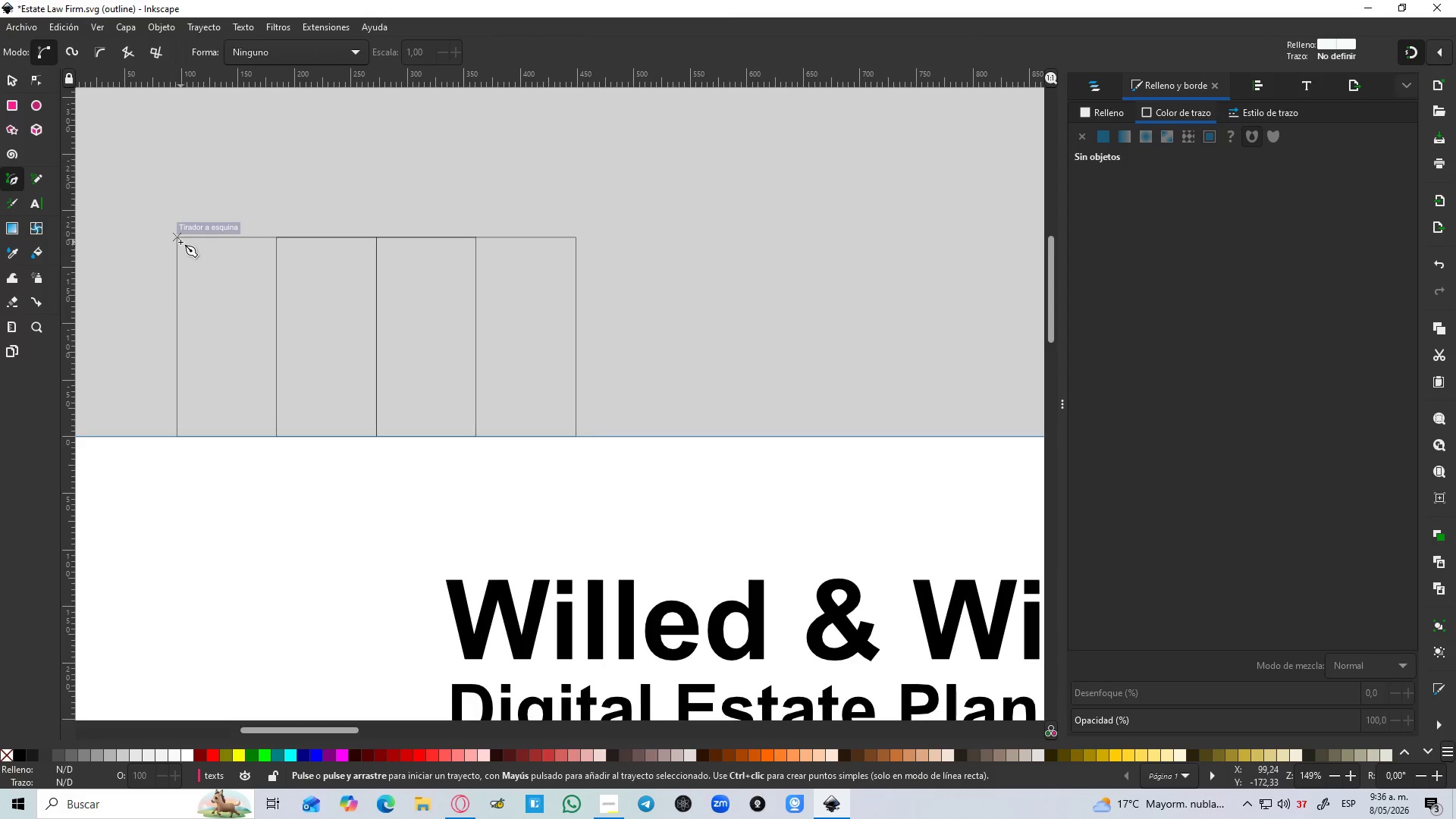 
left_click([178, 240])
 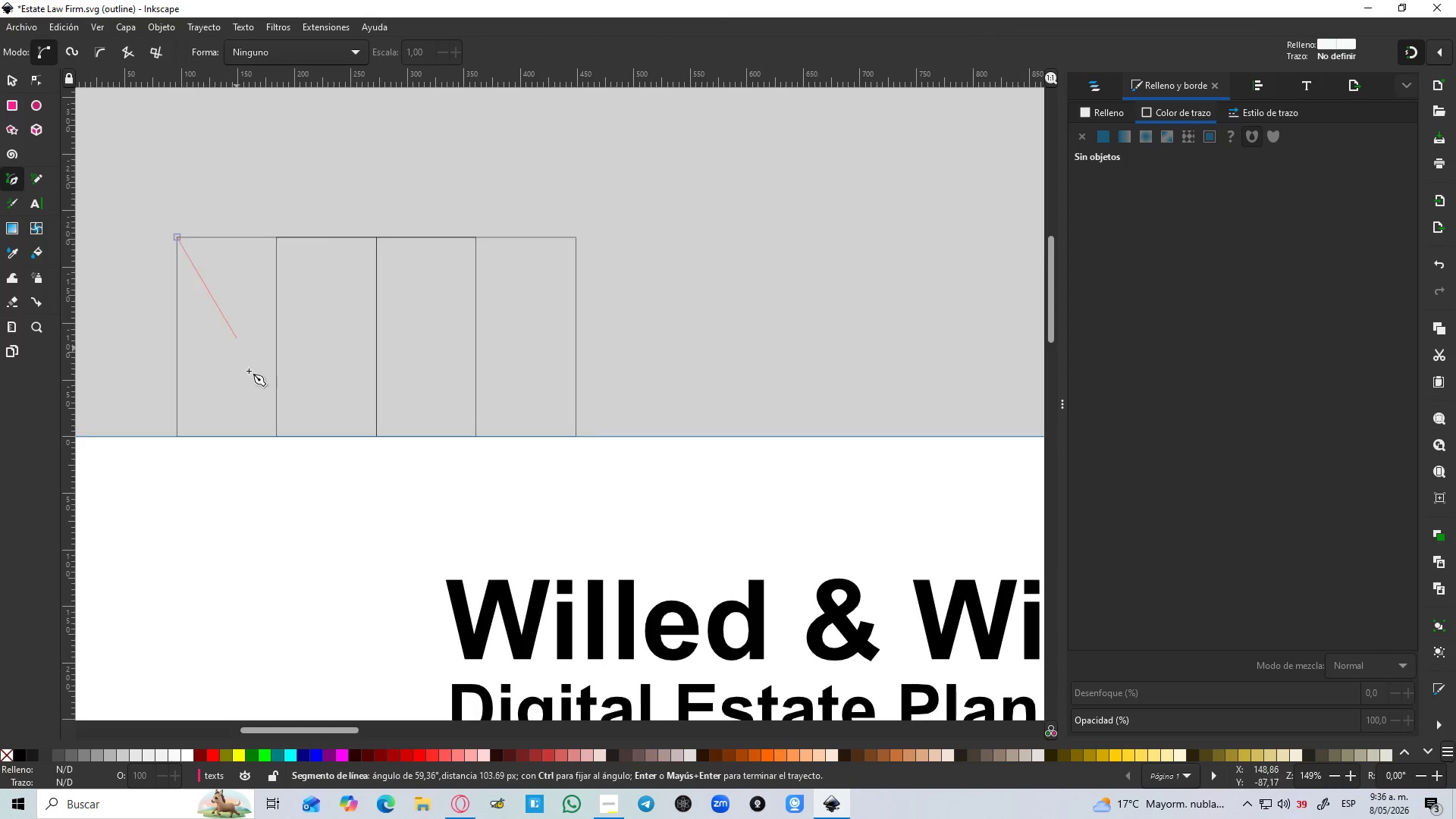 
hold_key(key=ControlLeft, duration=1.0)
 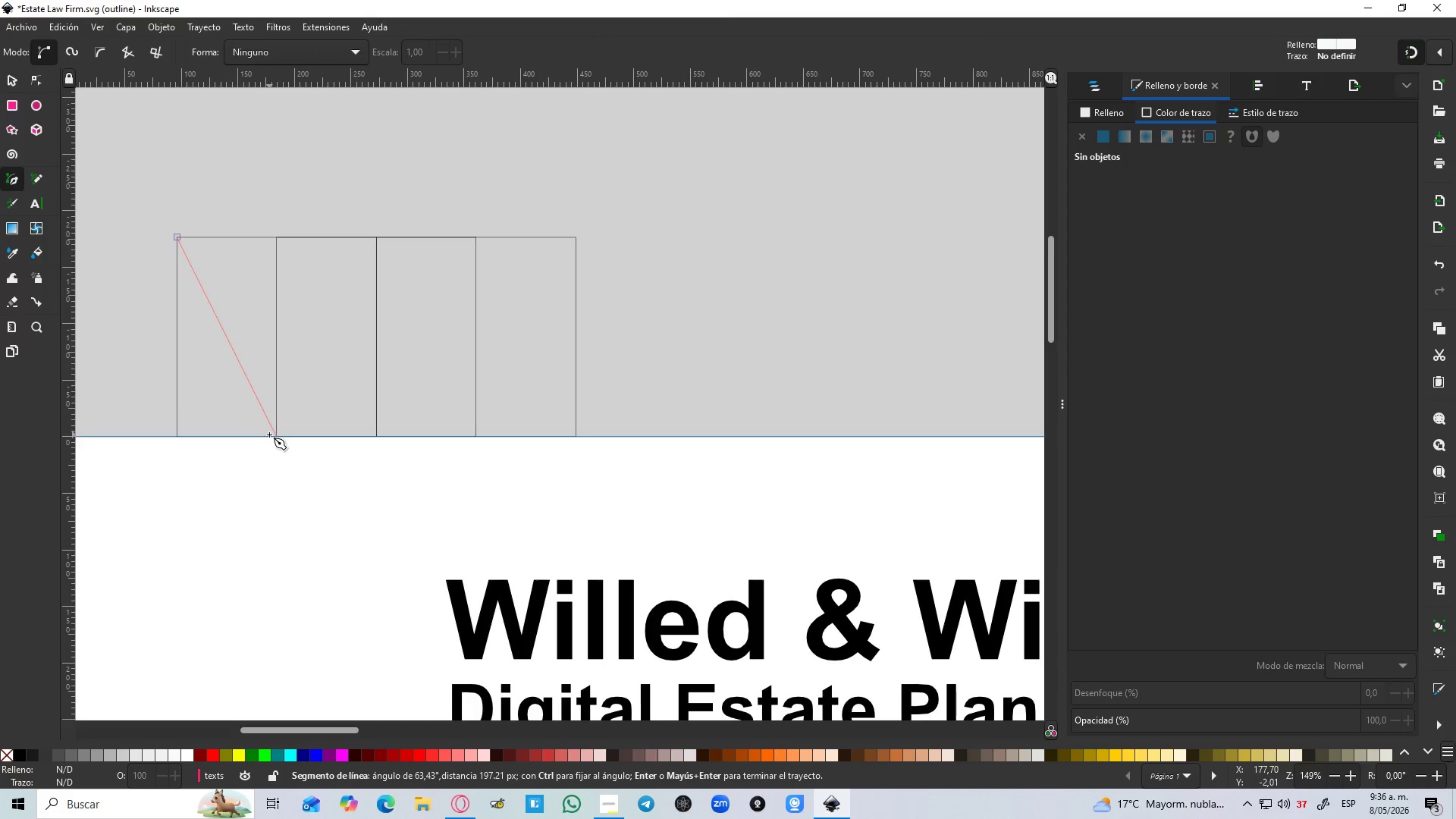 
wait(5.95)
 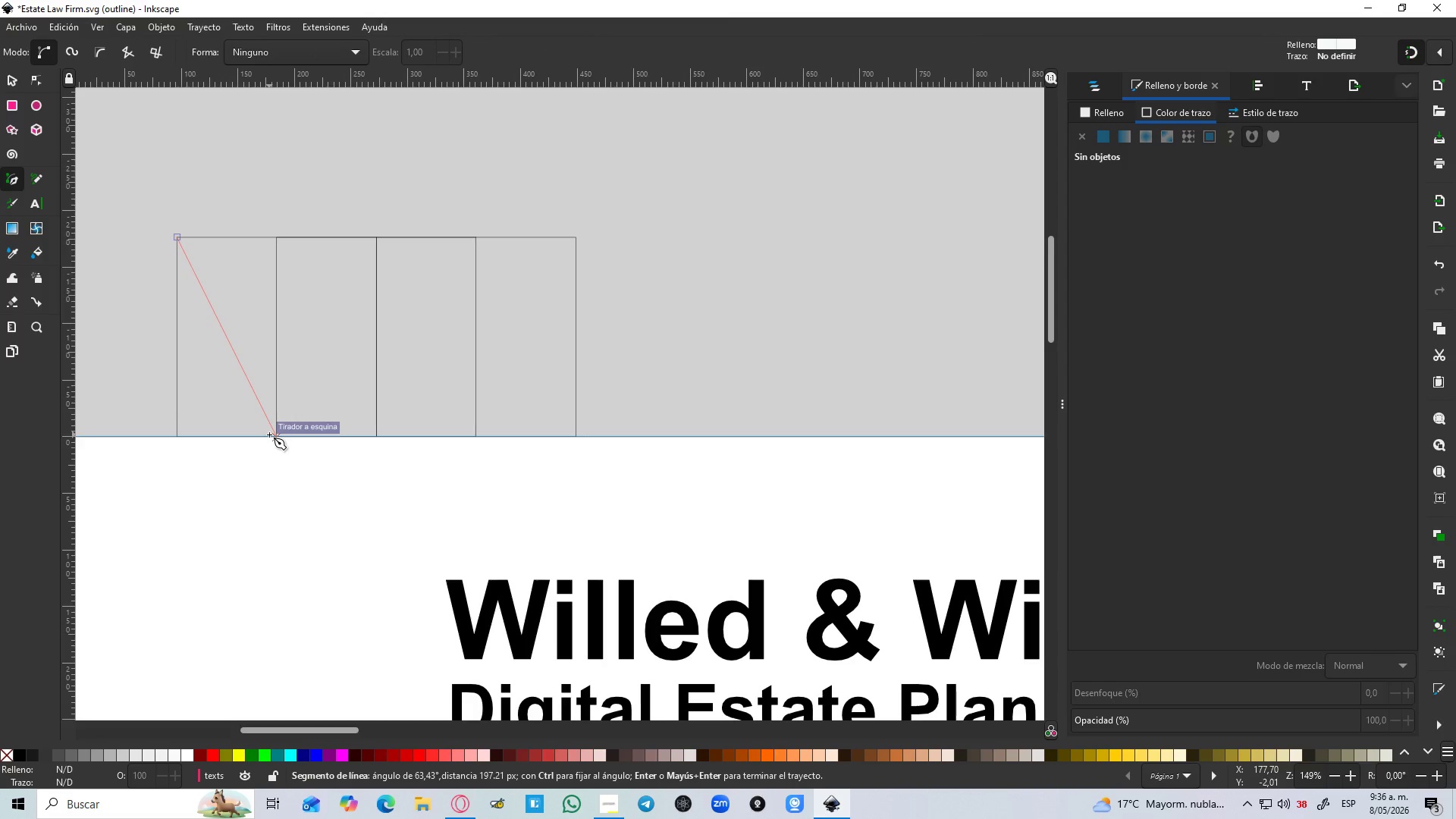 
left_click([269, 435])
 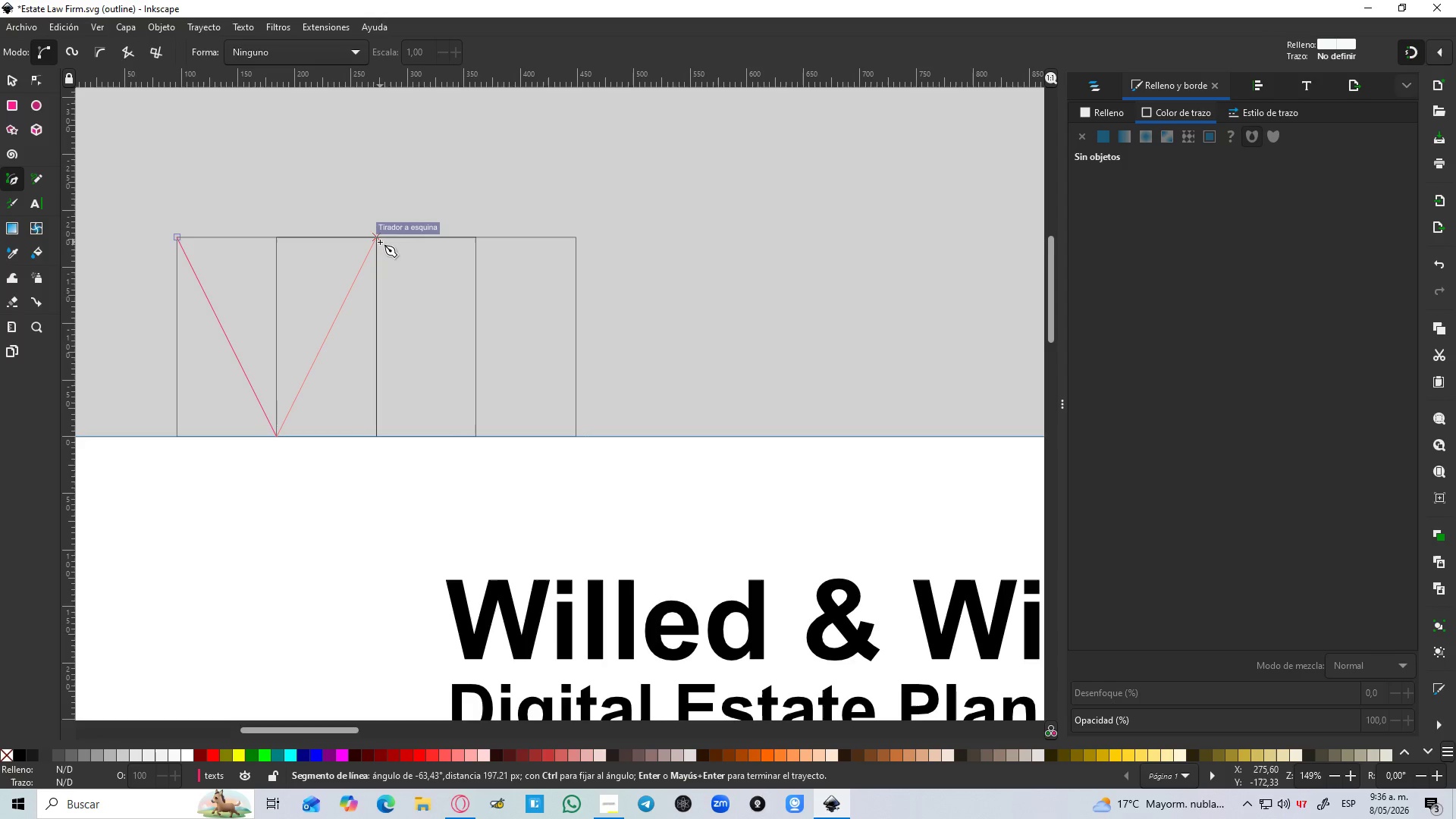 
left_click([380, 242])
 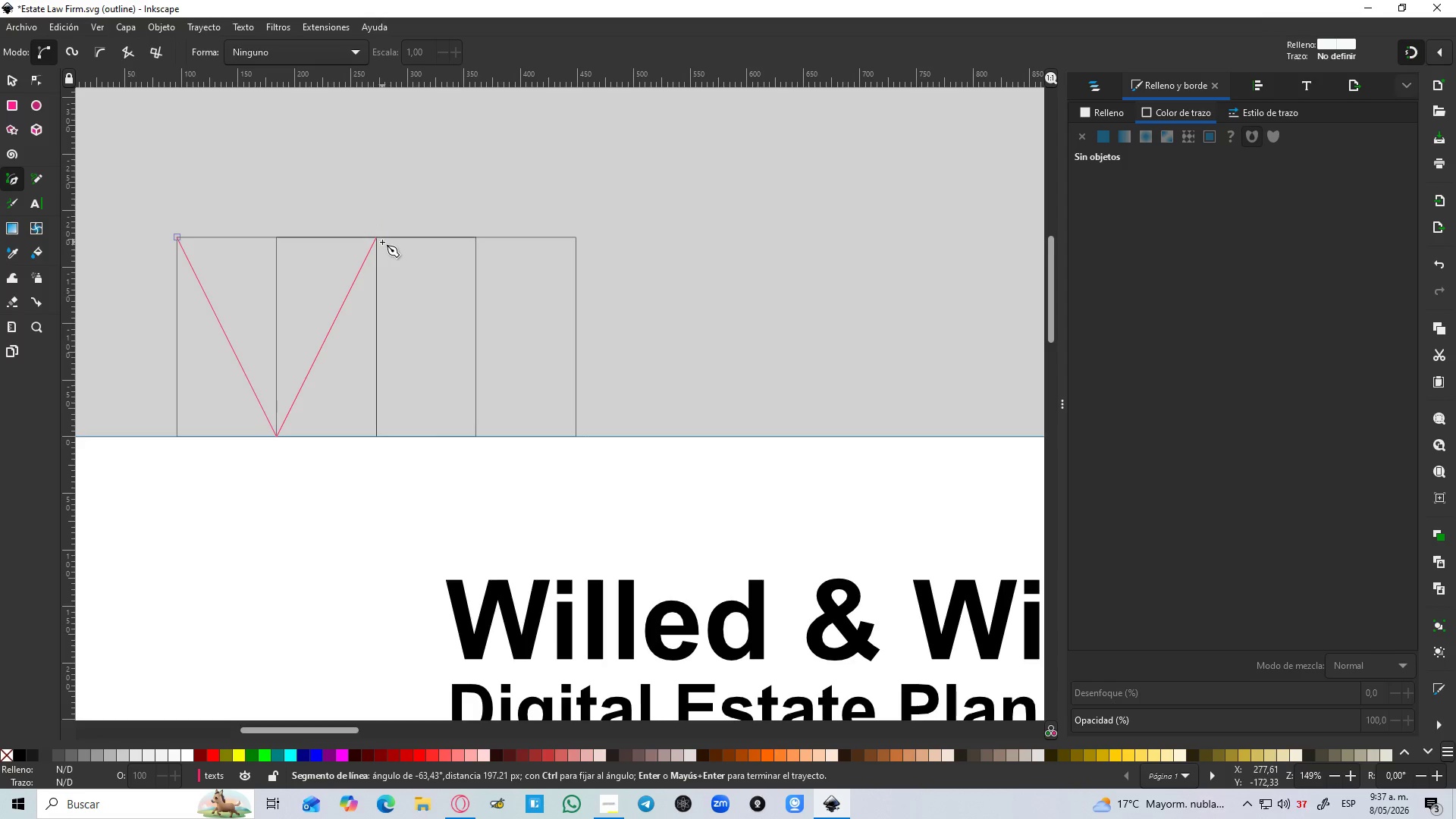 
key(Escape)
 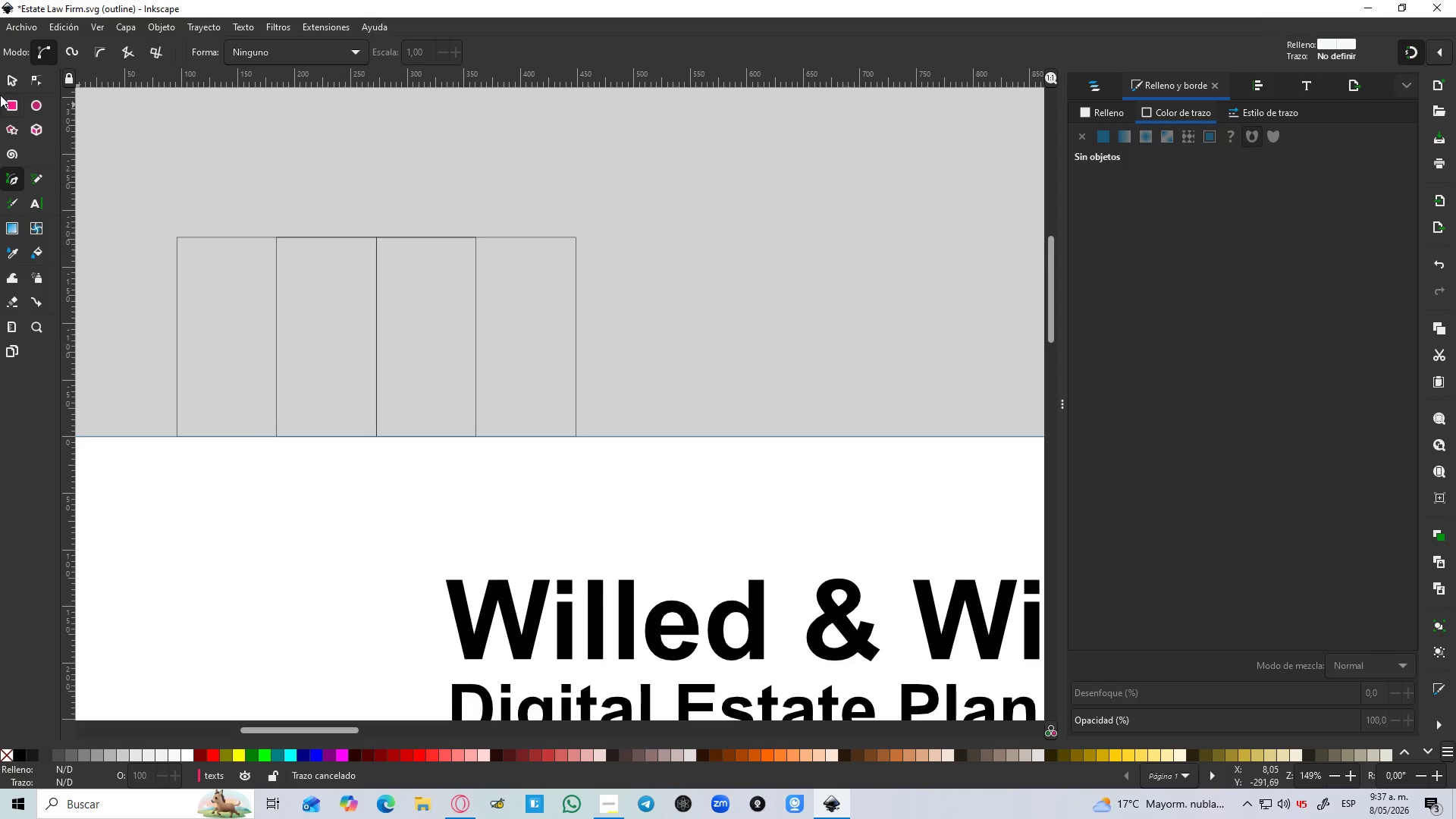 
left_click([14, 101])
 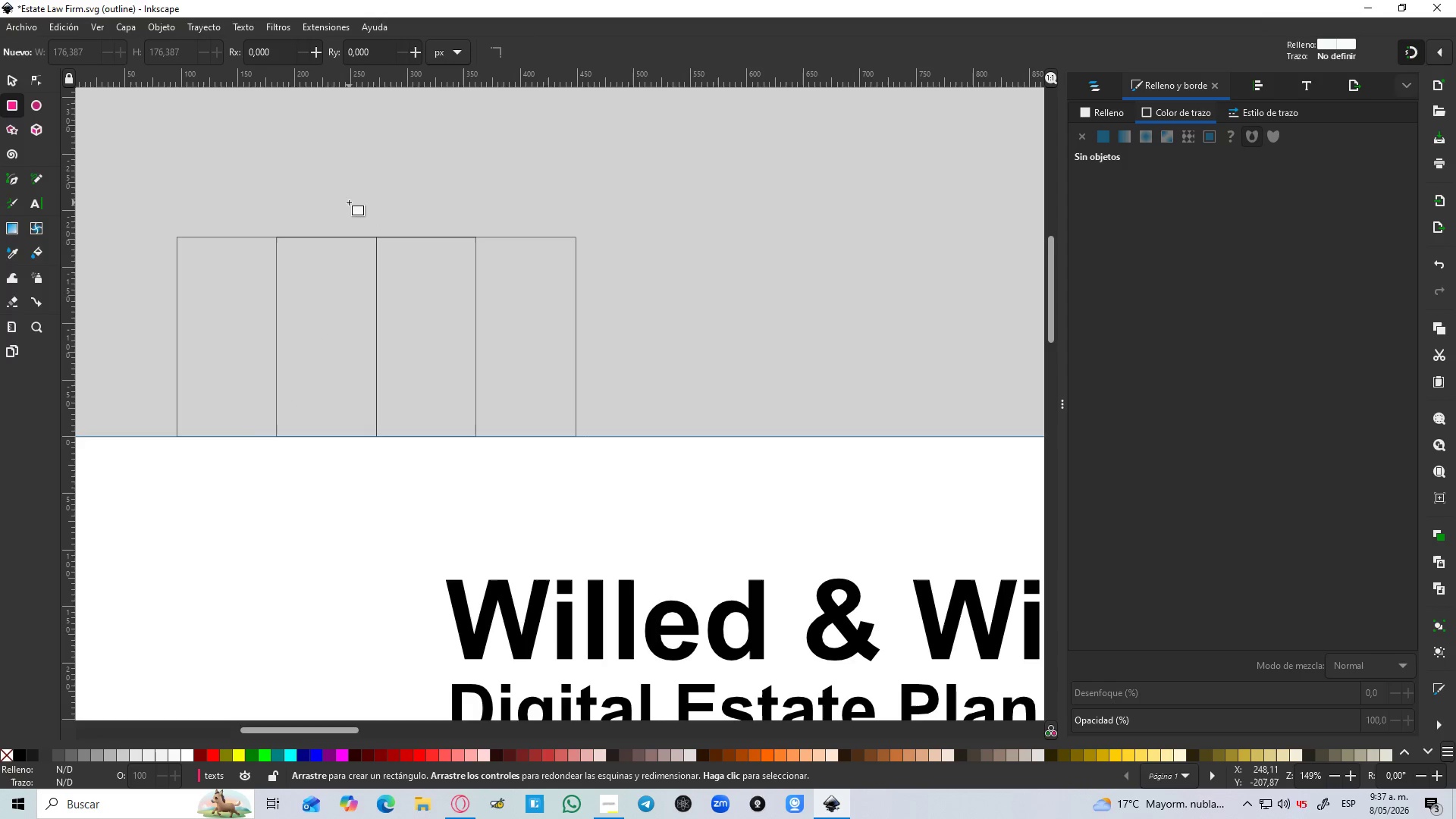 
left_click_drag(start_coordinate=[346, 204], to_coordinate=[384, 241])
 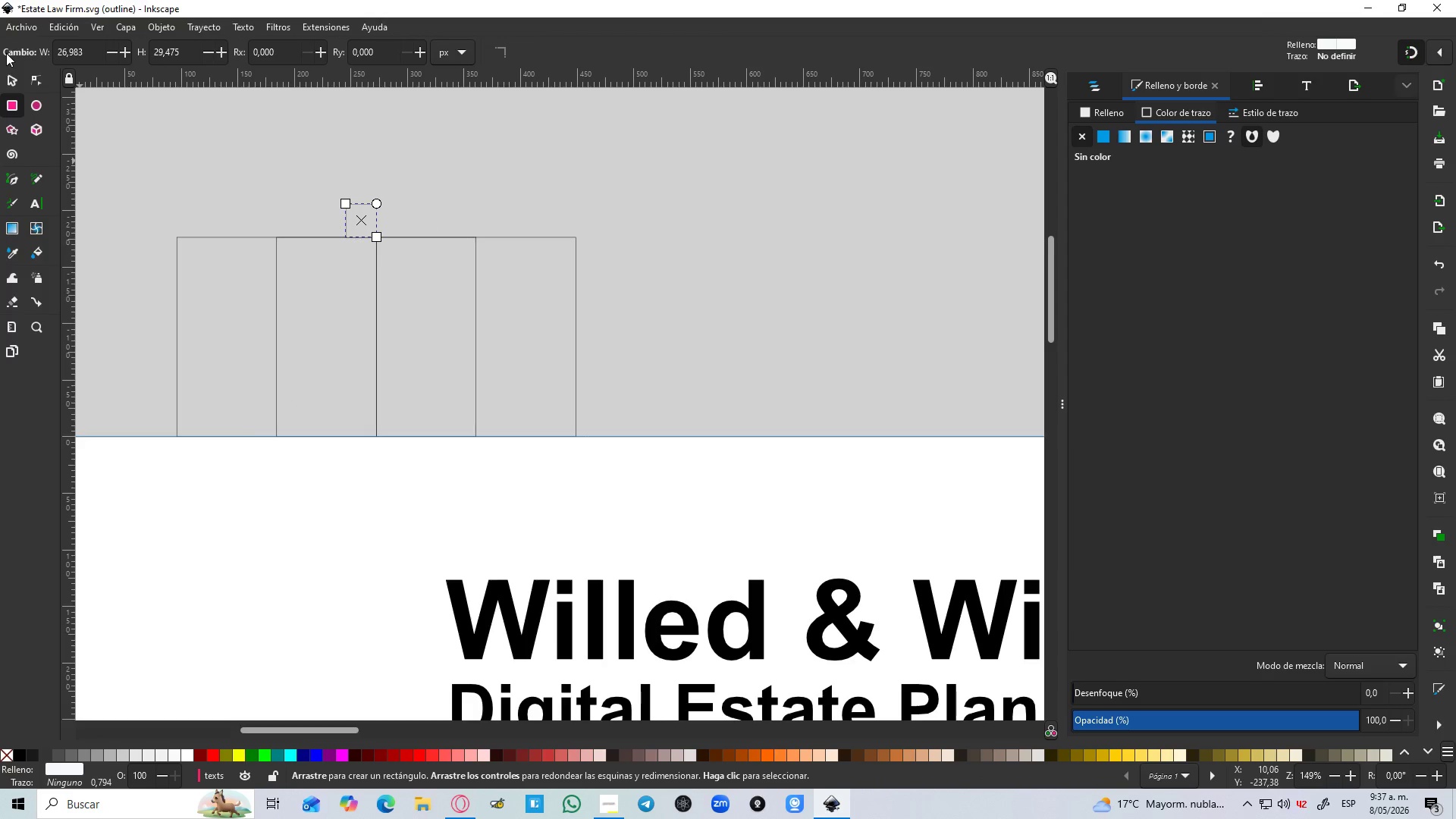 
left_click([11, 85])
 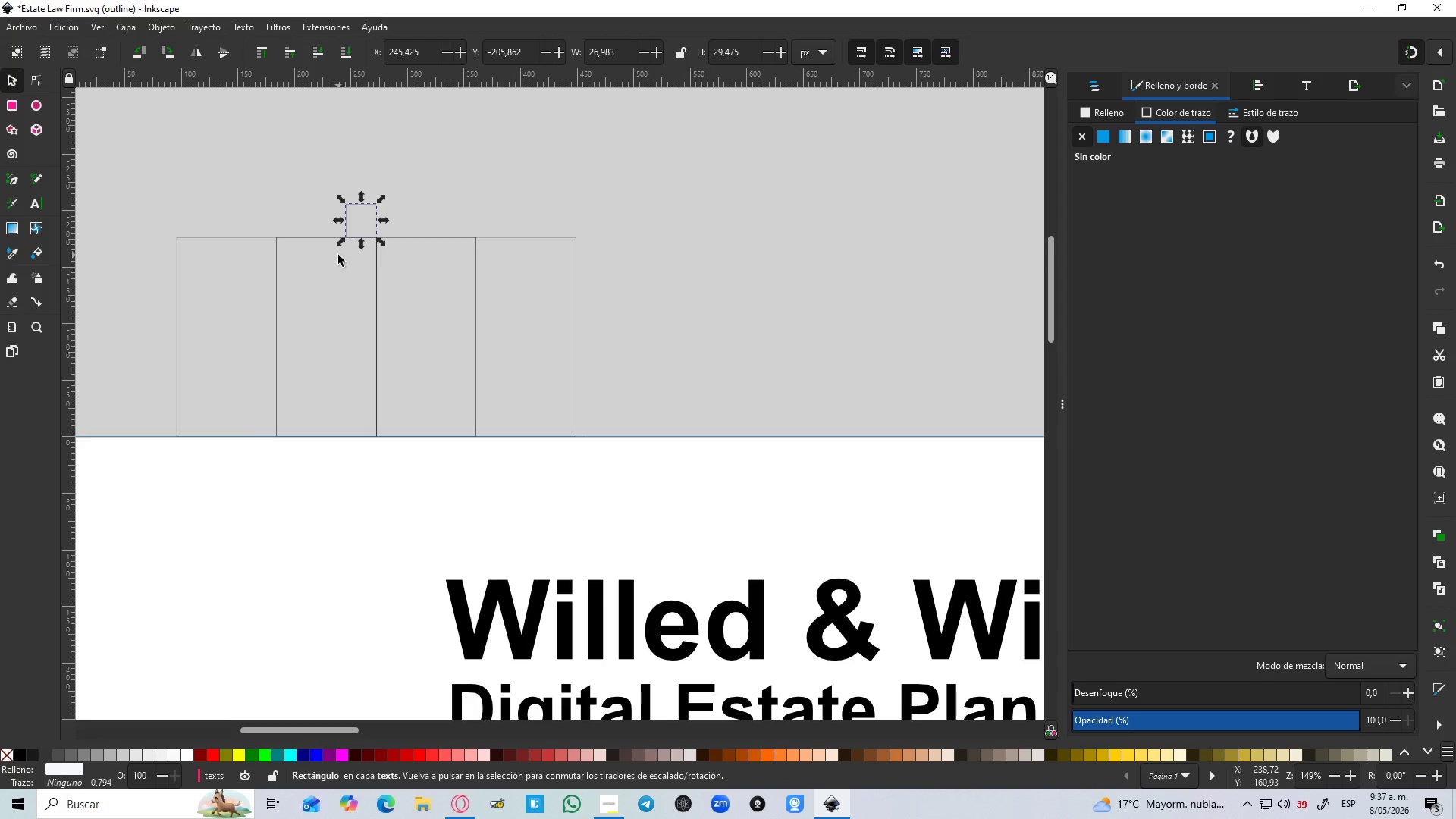 
key(Control+D)
 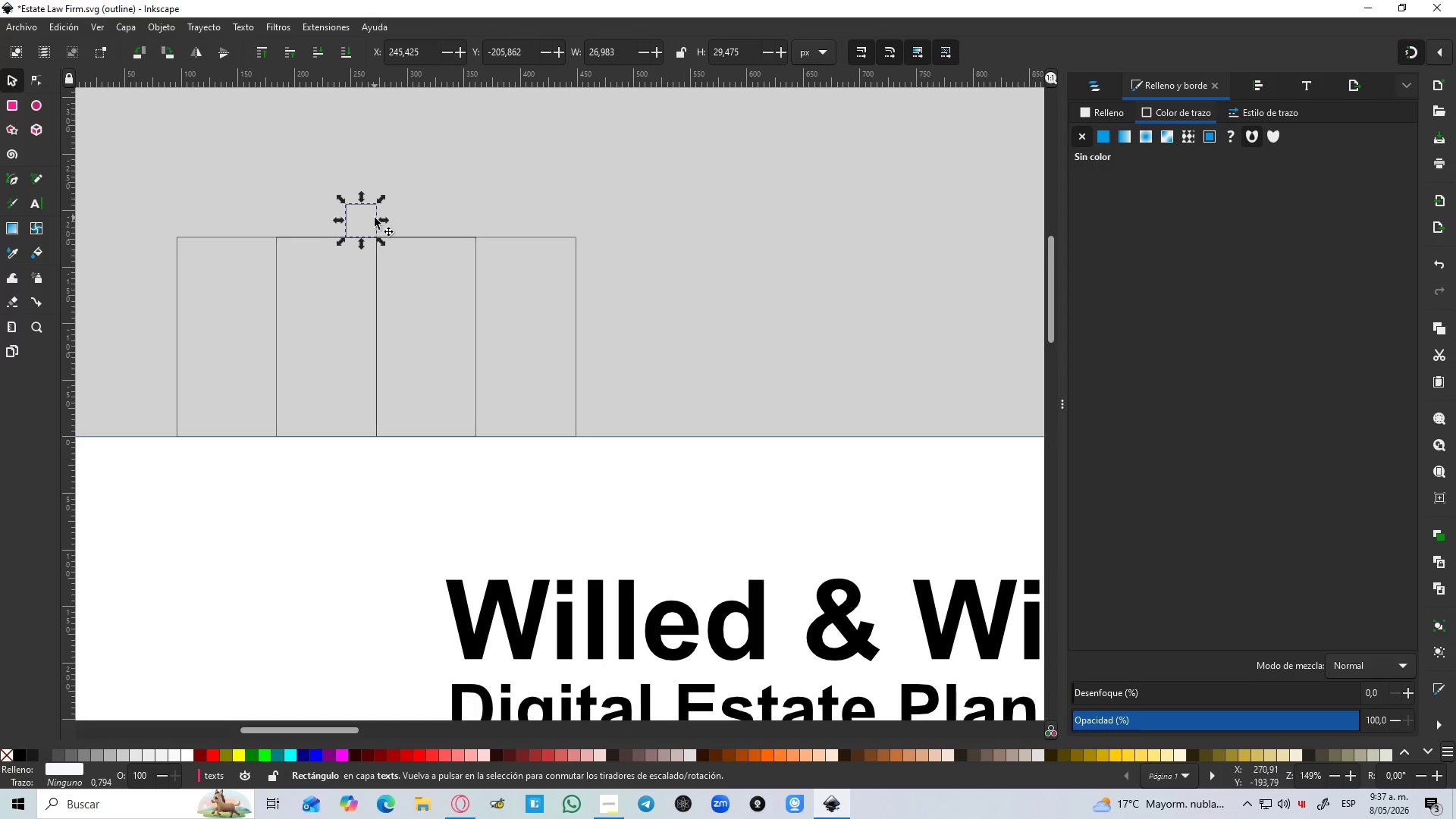 
left_click_drag(start_coordinate=[375, 218], to_coordinate=[290, 418])
 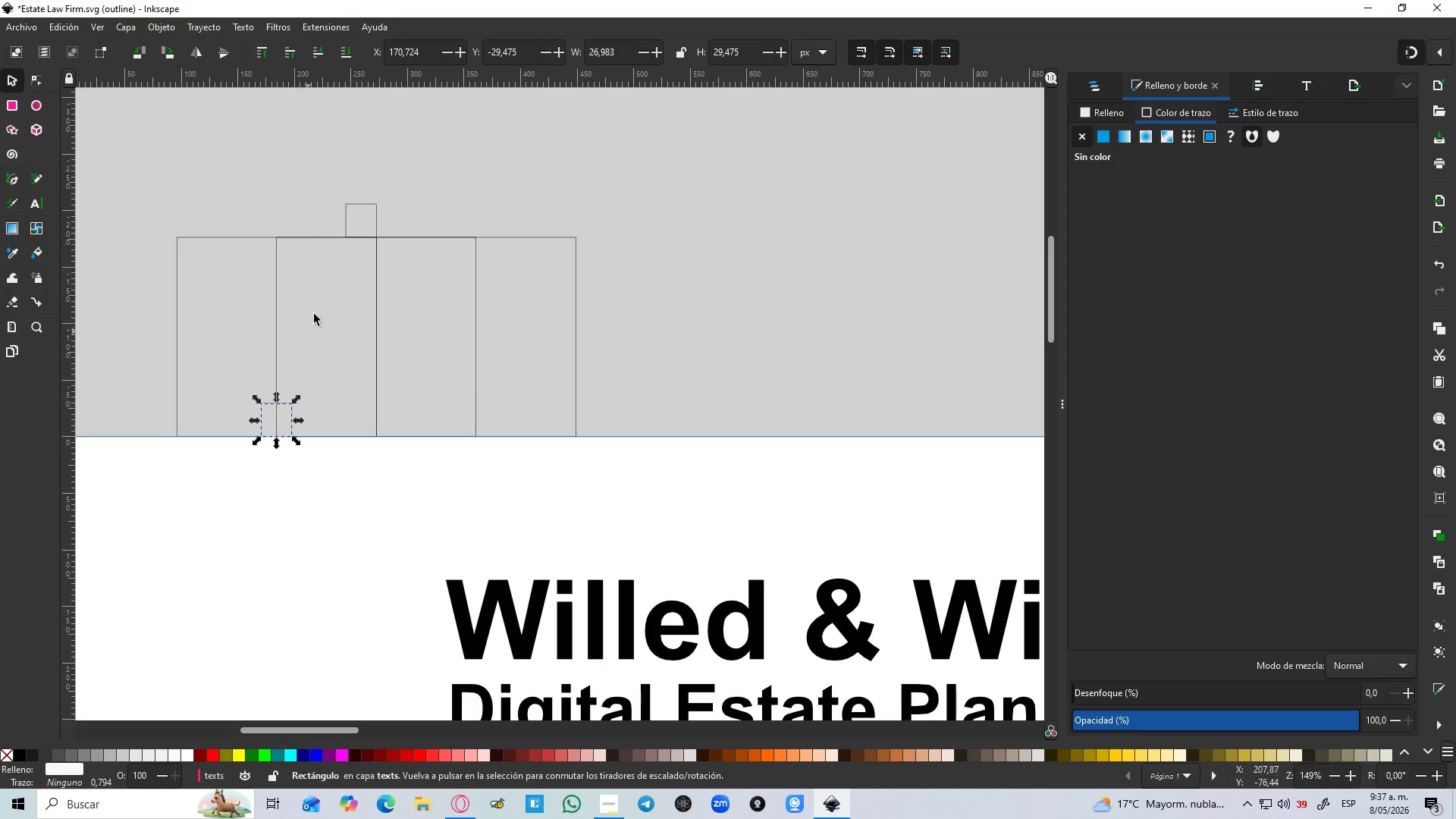 
left_click([346, 218])
 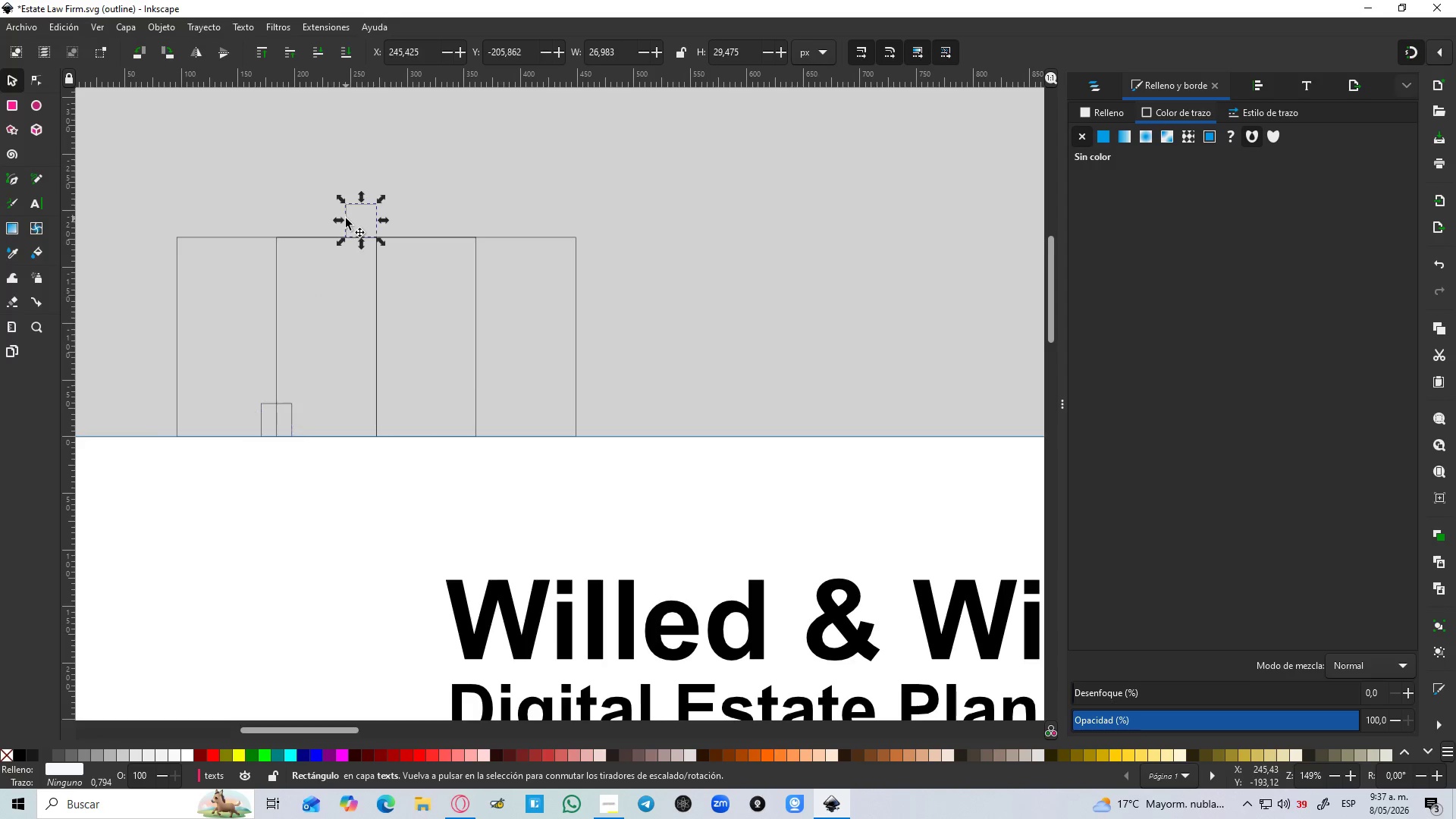 
key(Control+D)
 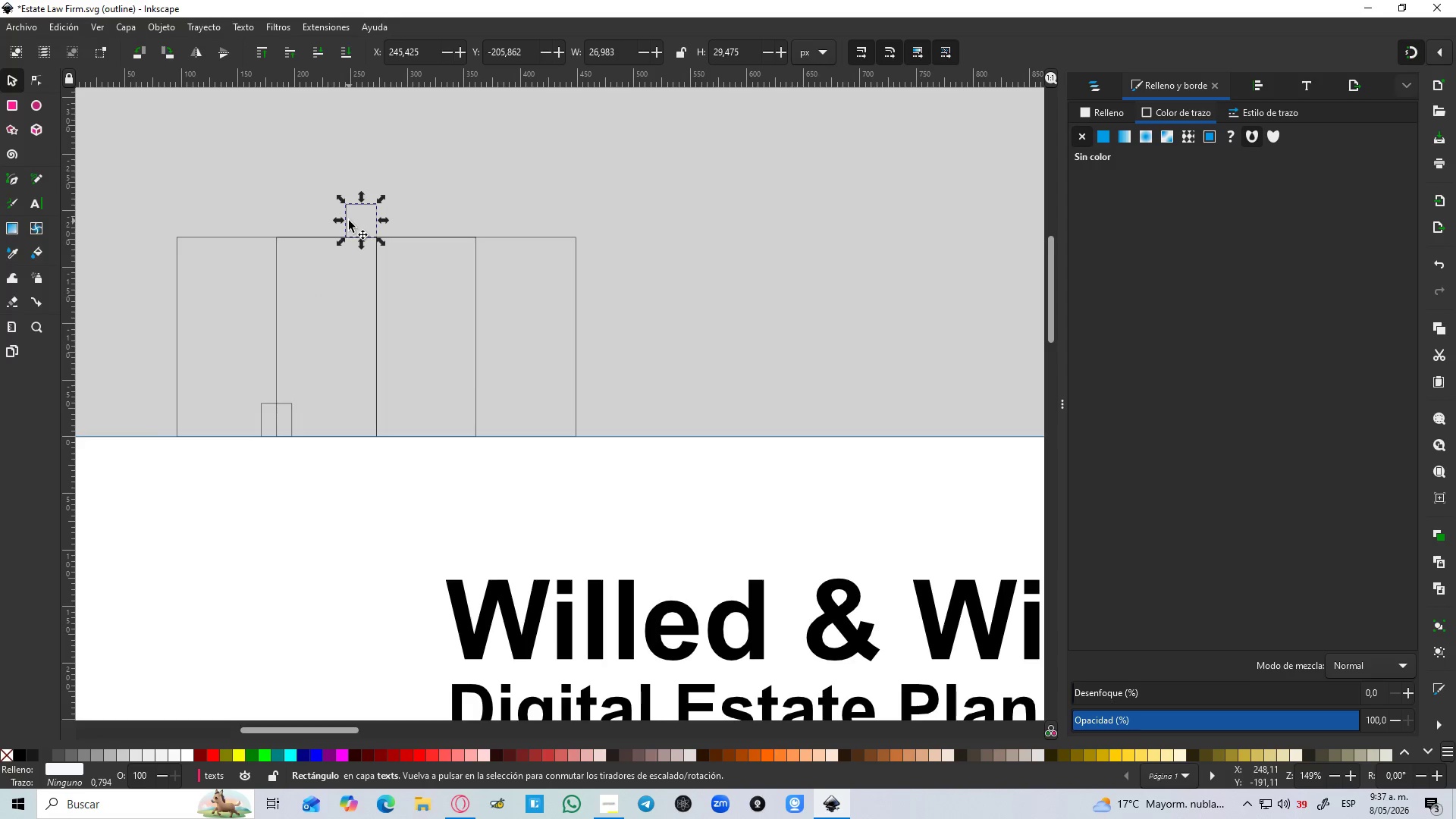 
left_click_drag(start_coordinate=[349, 221], to_coordinate=[174, 223])
 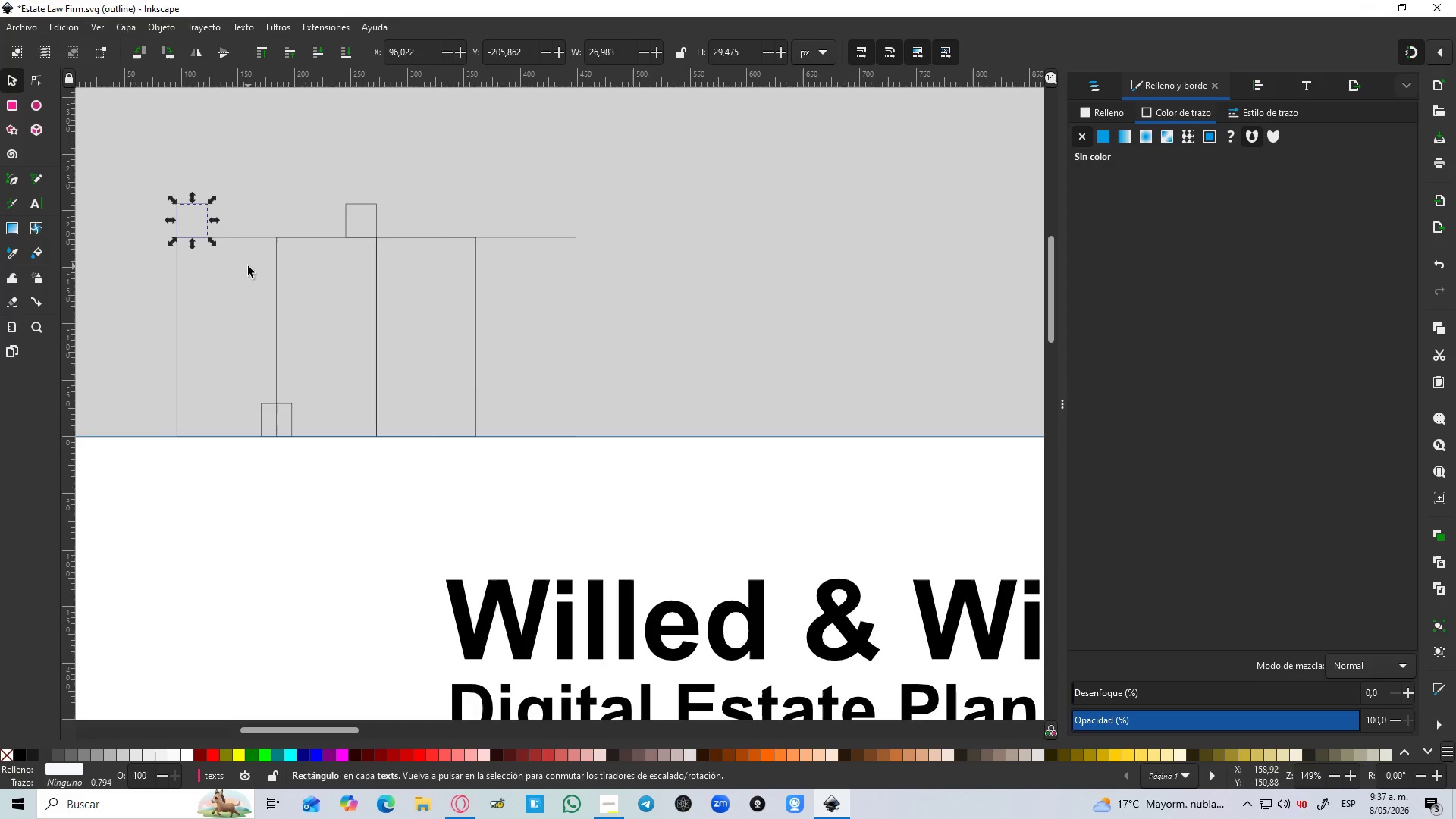 
key(B)
 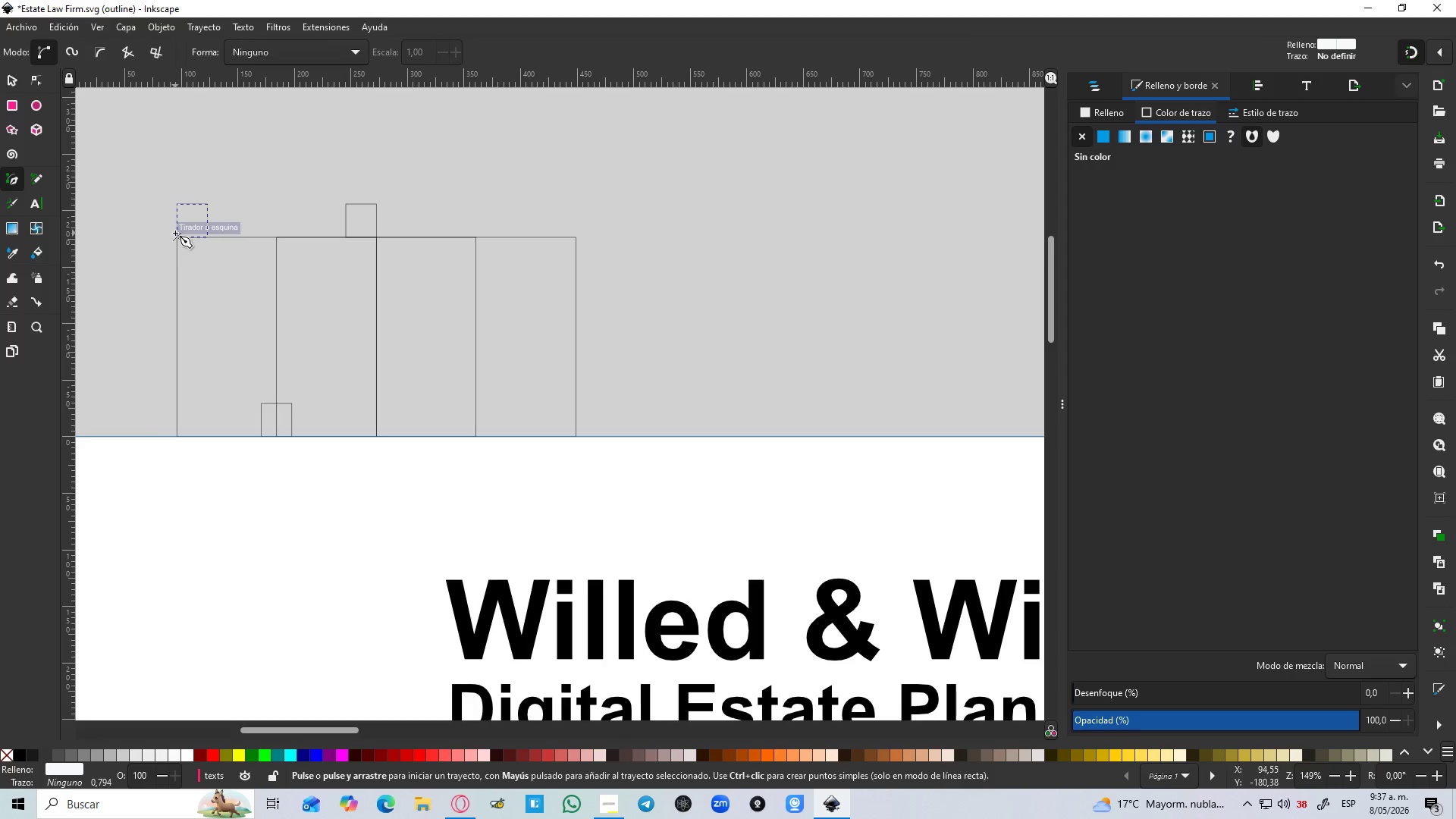 
left_click_drag(start_coordinate=[175, 233], to_coordinate=[177, 237])
 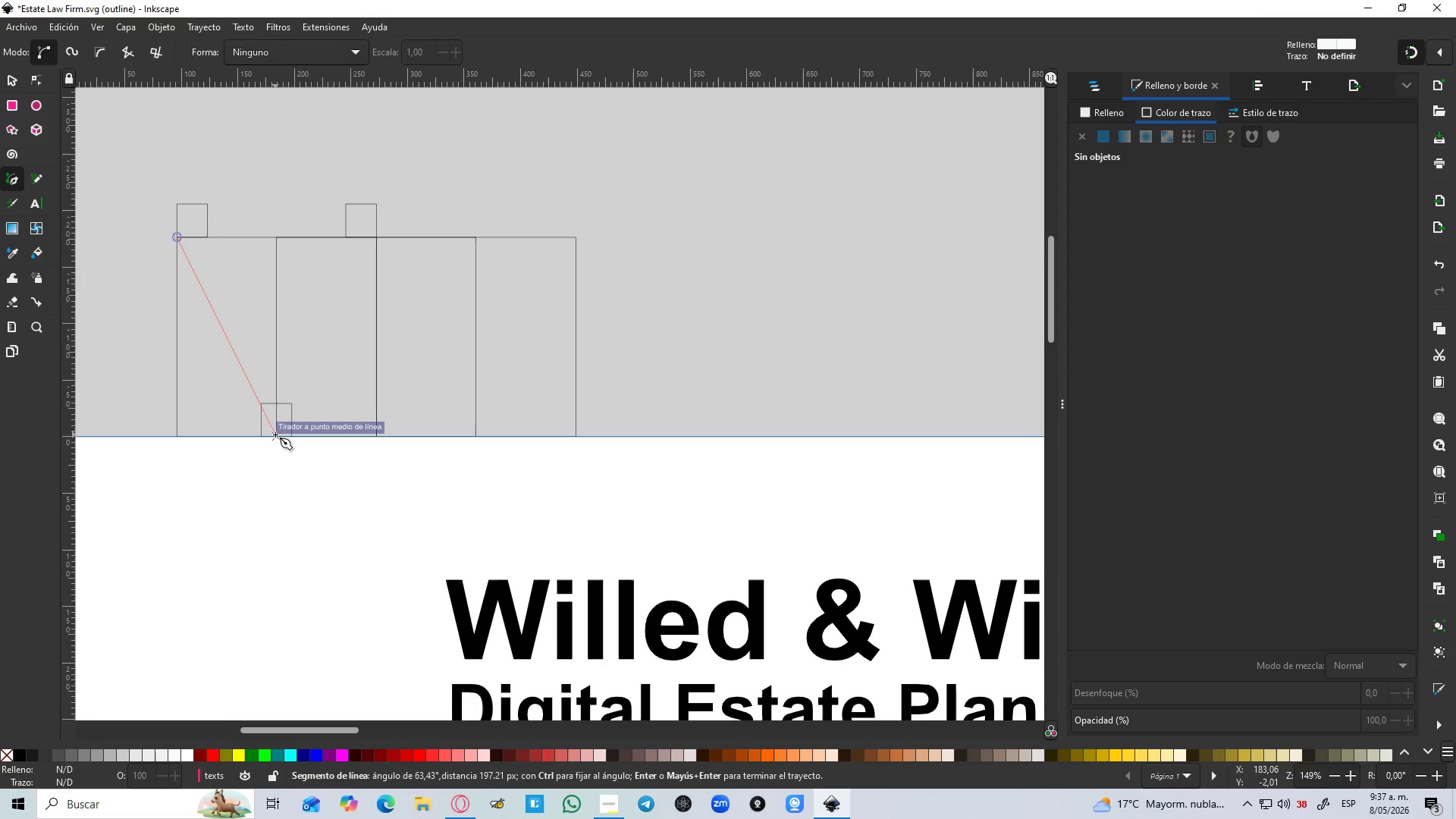 
wait(5.61)
 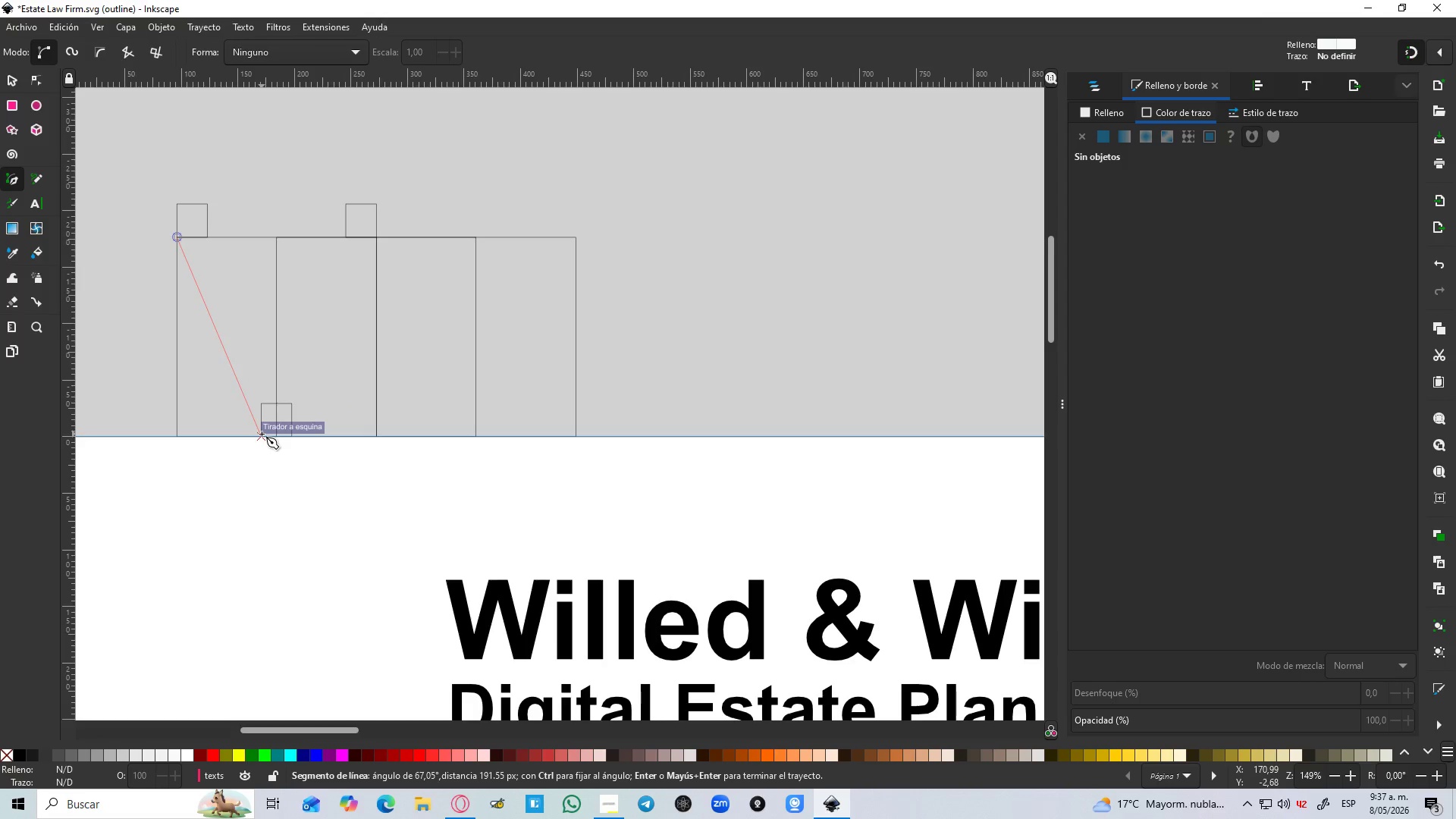 
left_click([275, 435])
 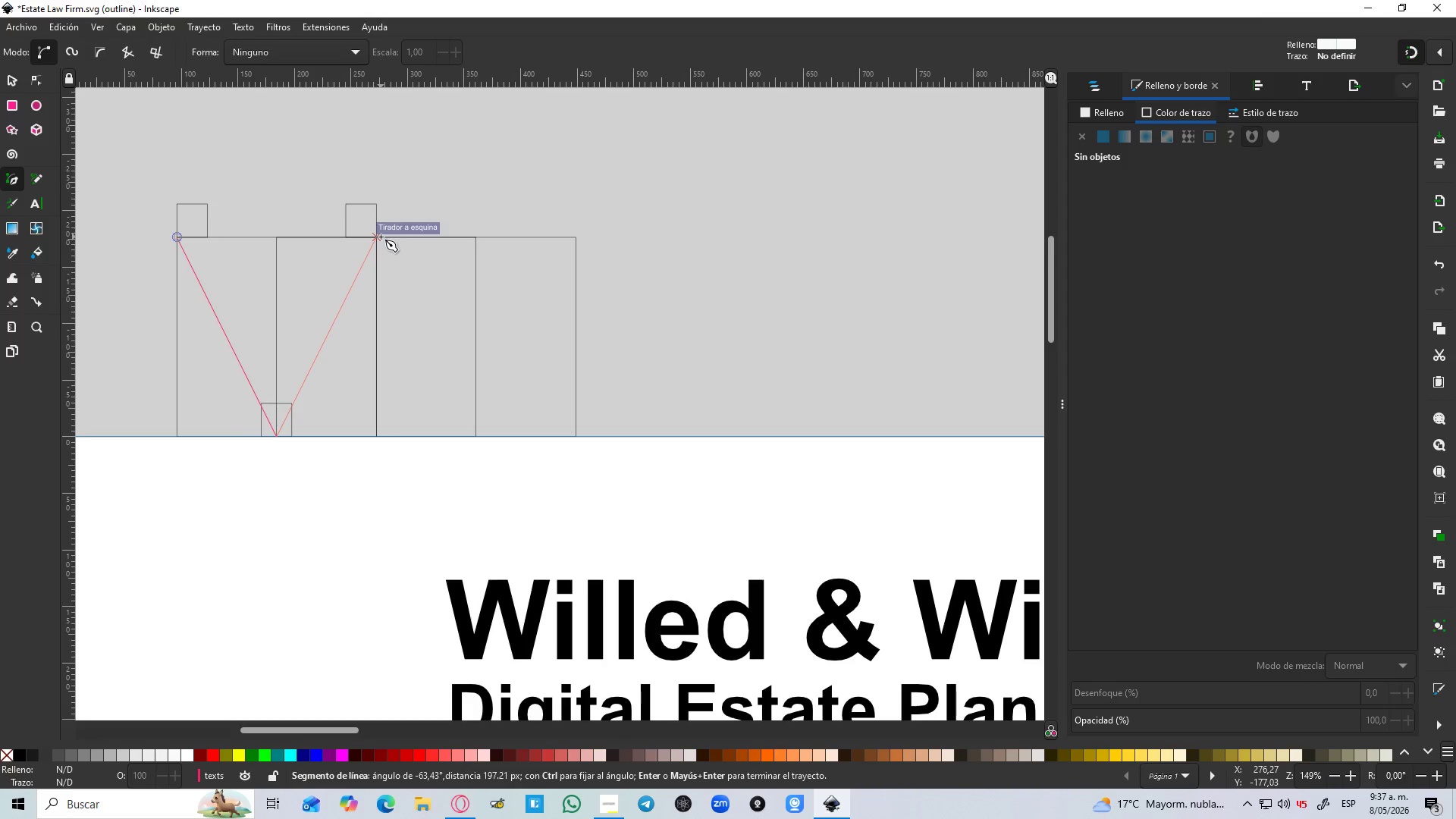 
left_click([381, 237])
 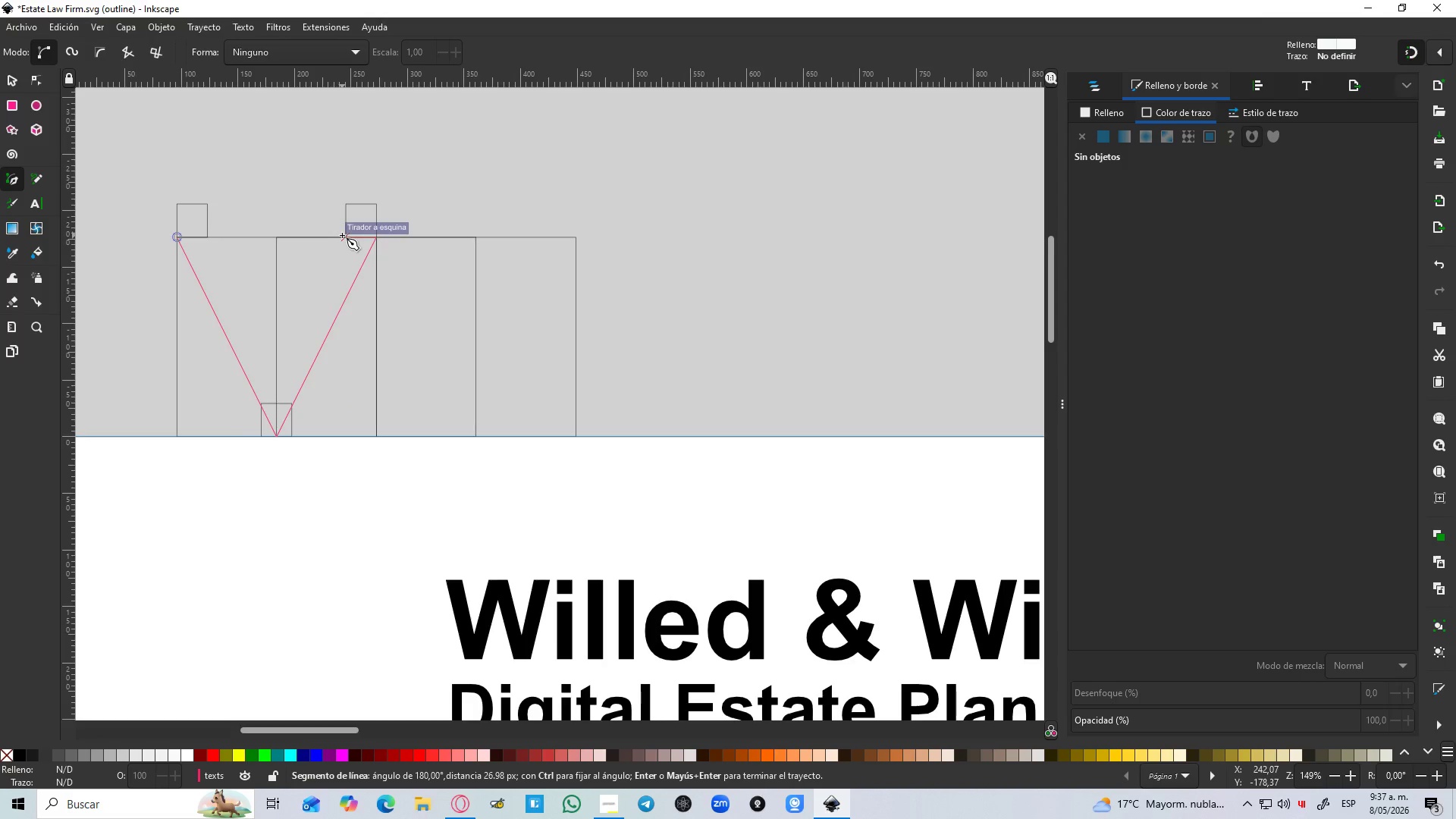 
left_click([342, 235])
 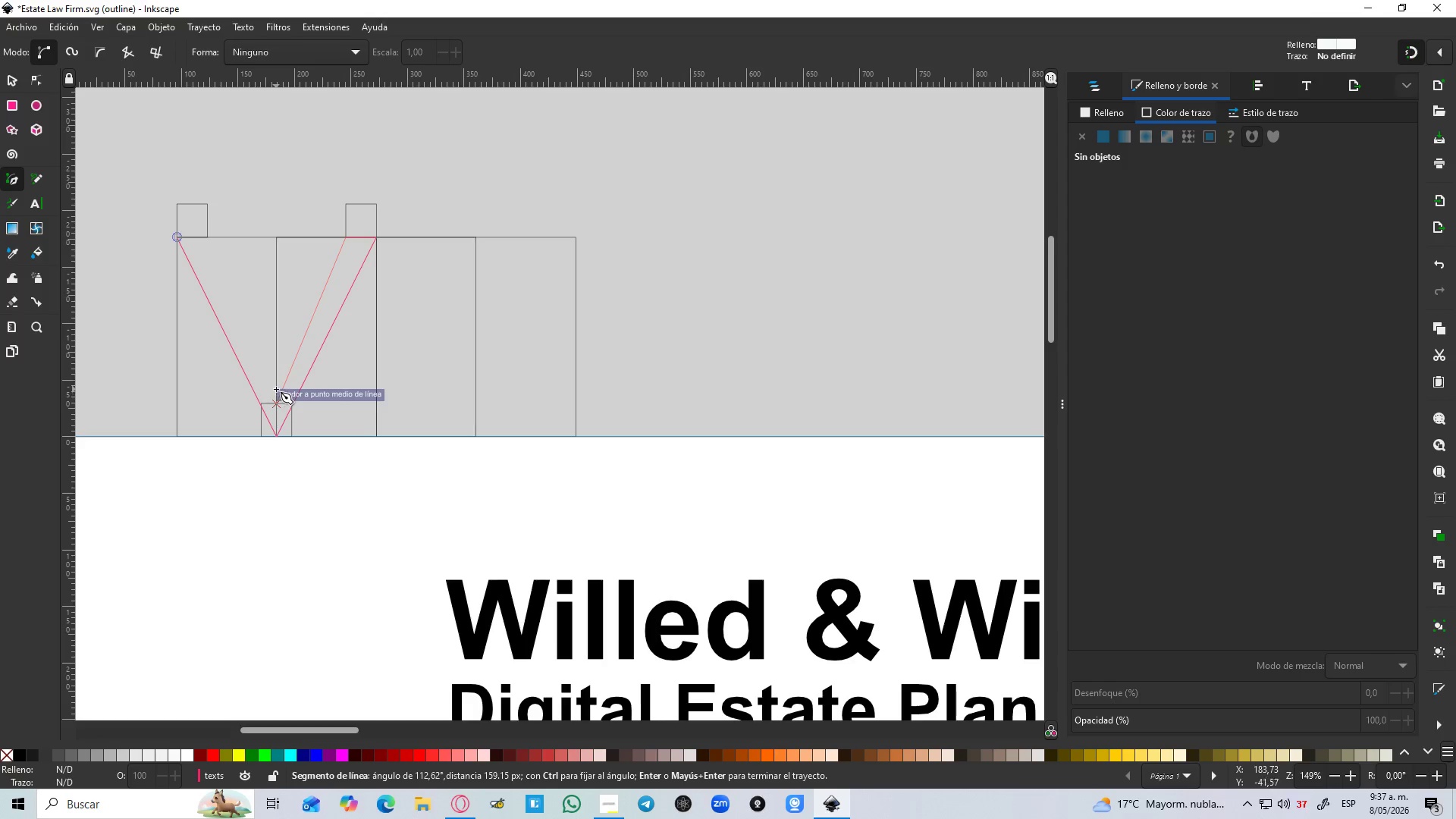 
wait(5.45)
 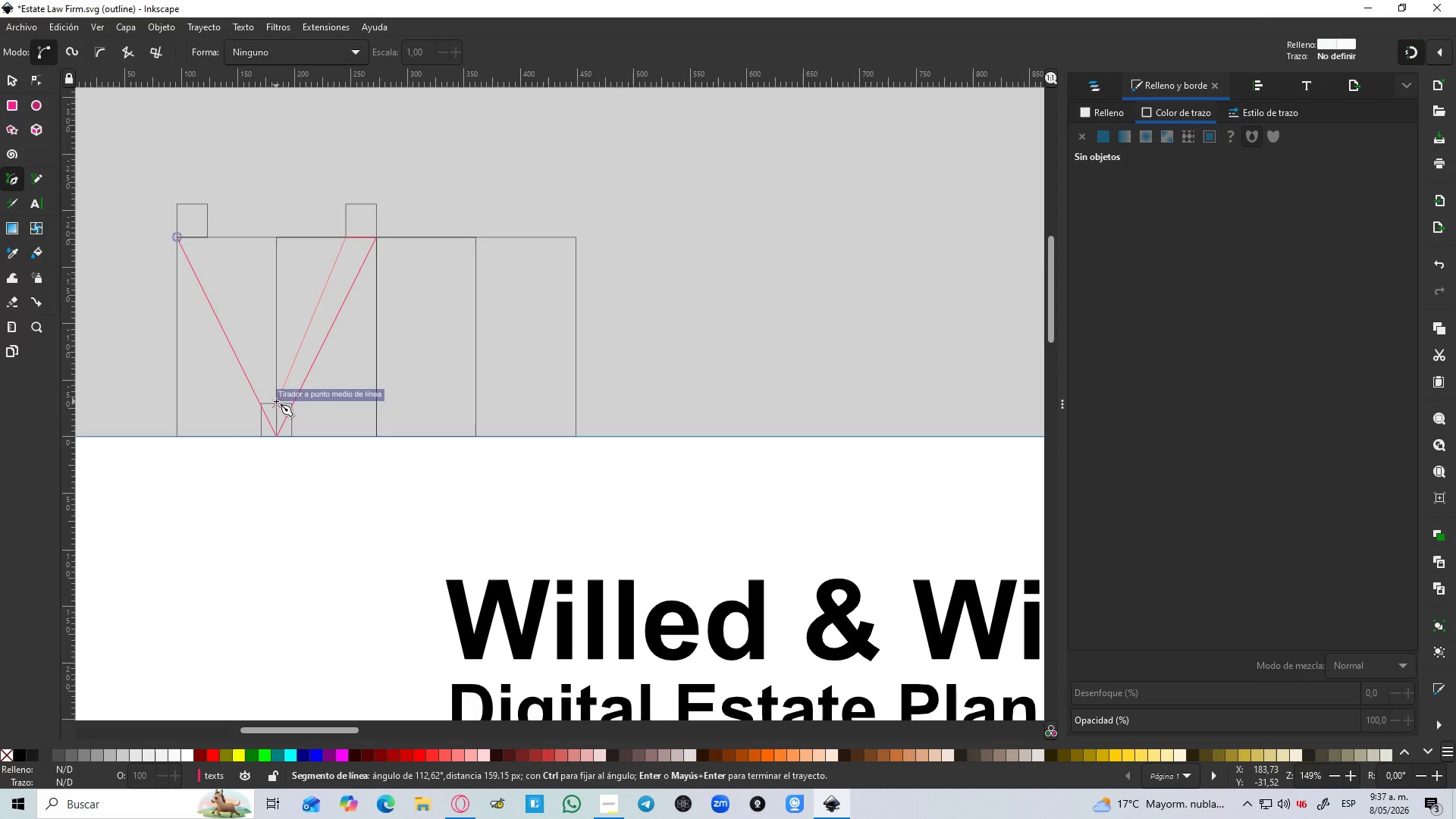 
hold_key(key=ControlLeft, duration=0.64)
 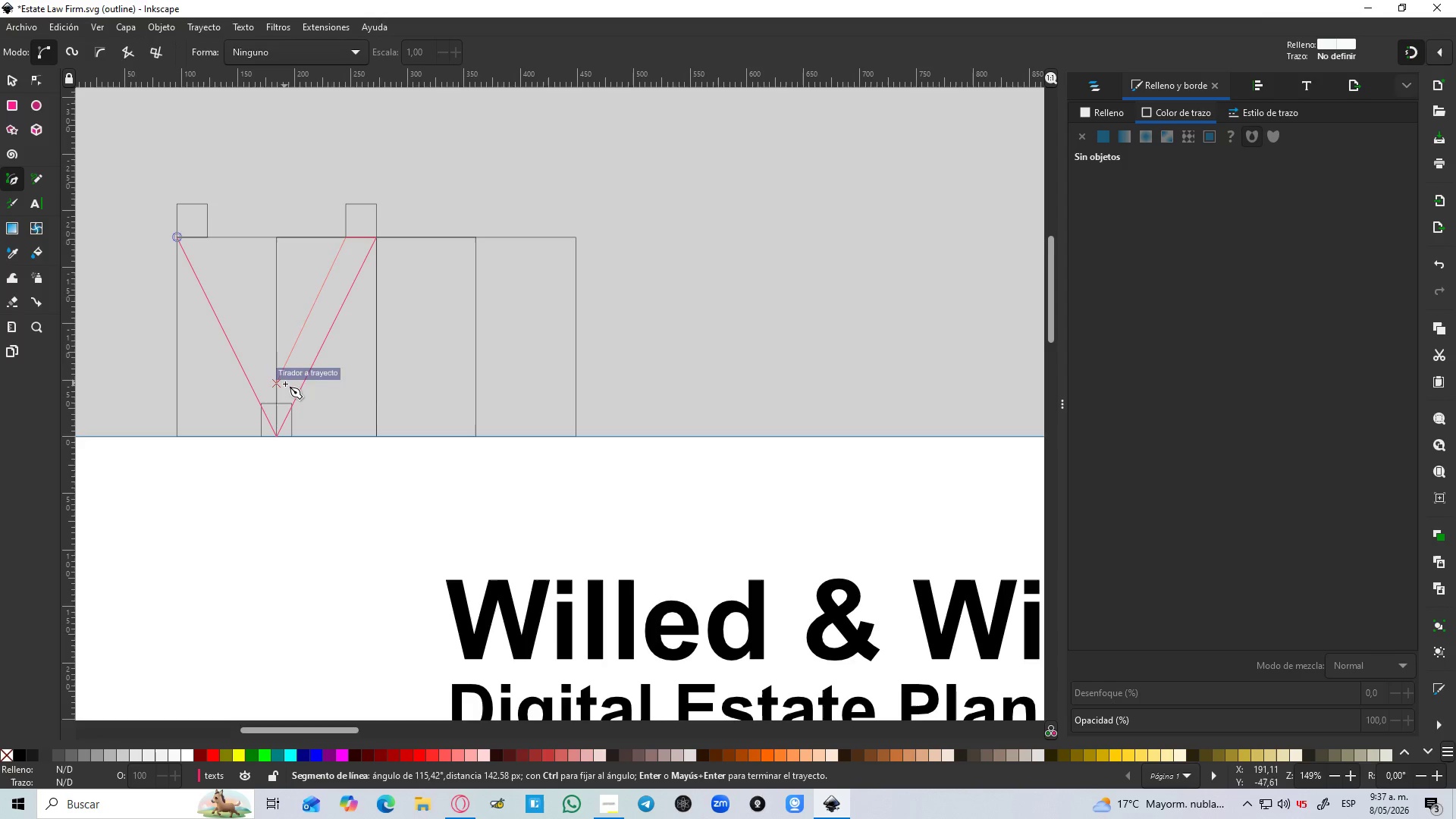 
key(Control+Z)
 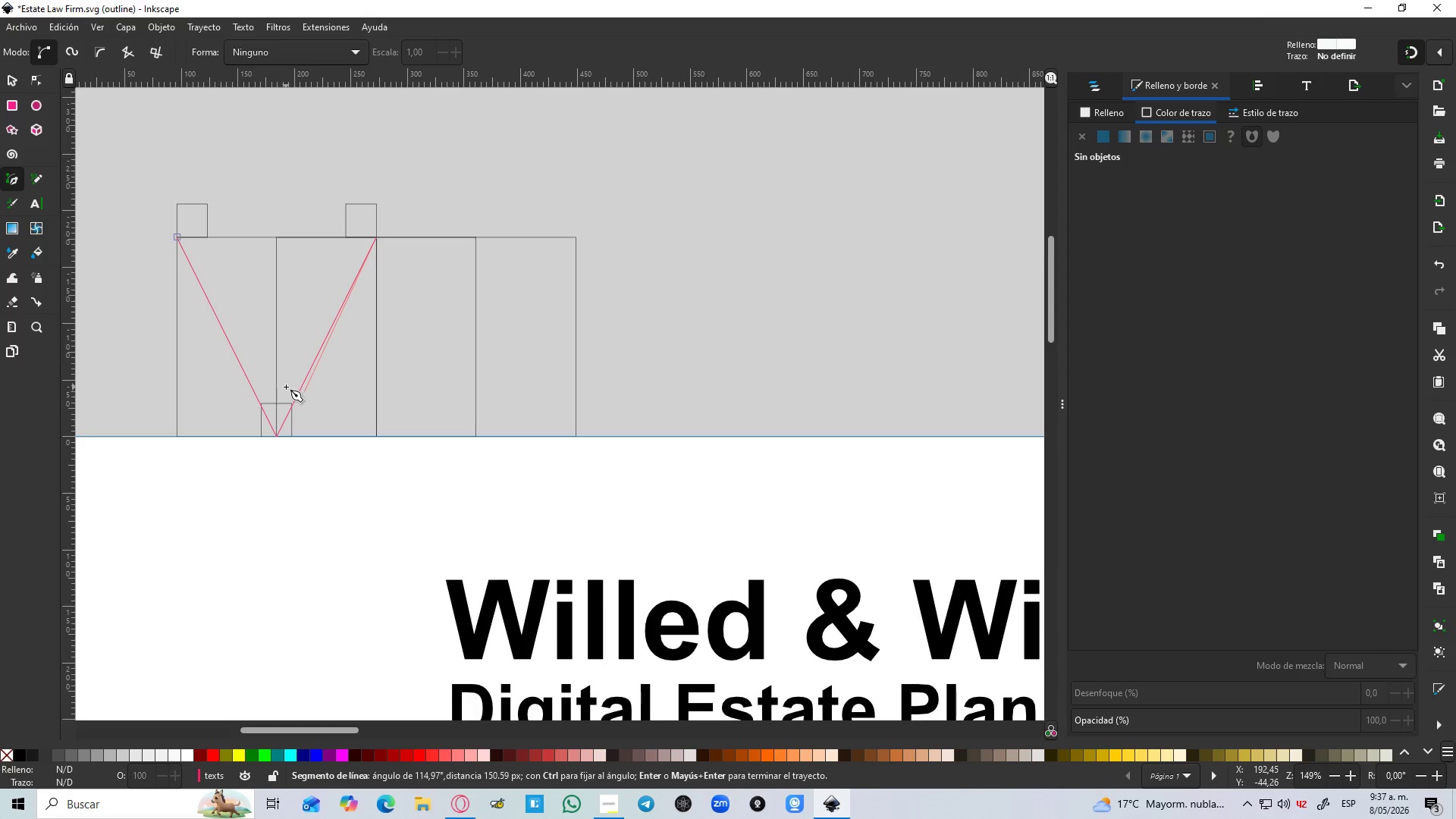 
key(Control+Z)
 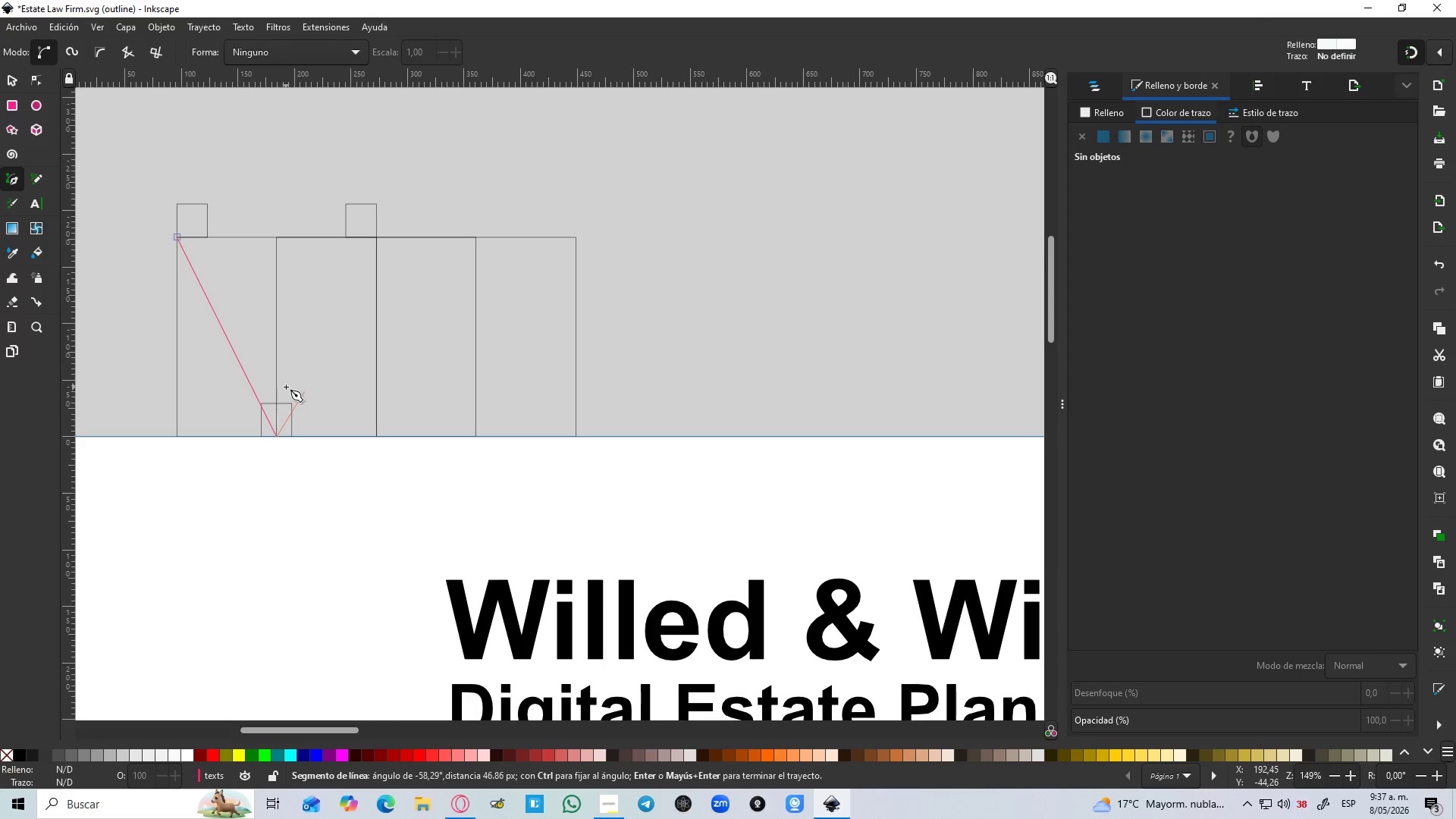 
key(Control+Z)
 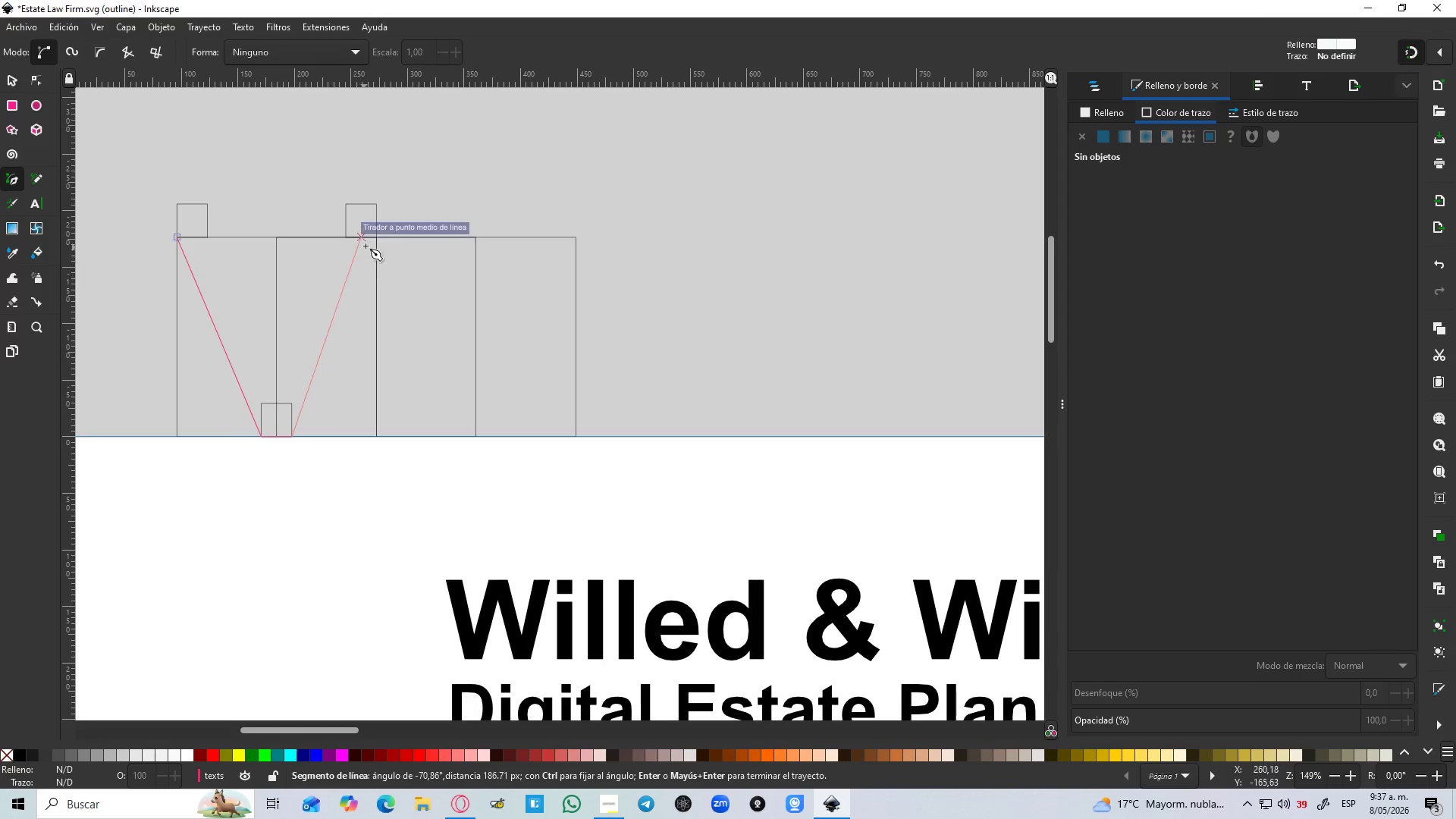 
left_click([379, 234])
 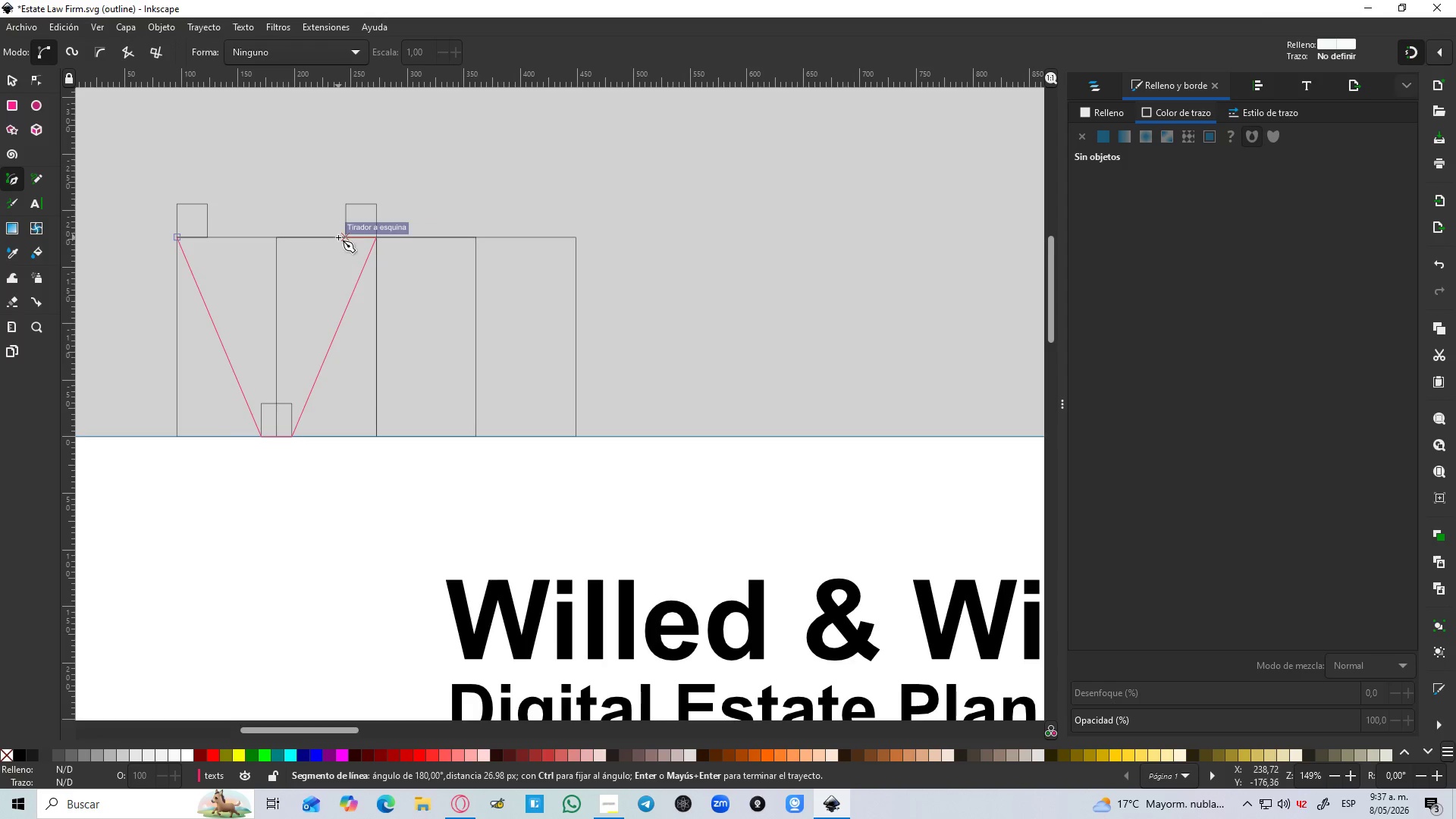 
left_click([340, 239])
 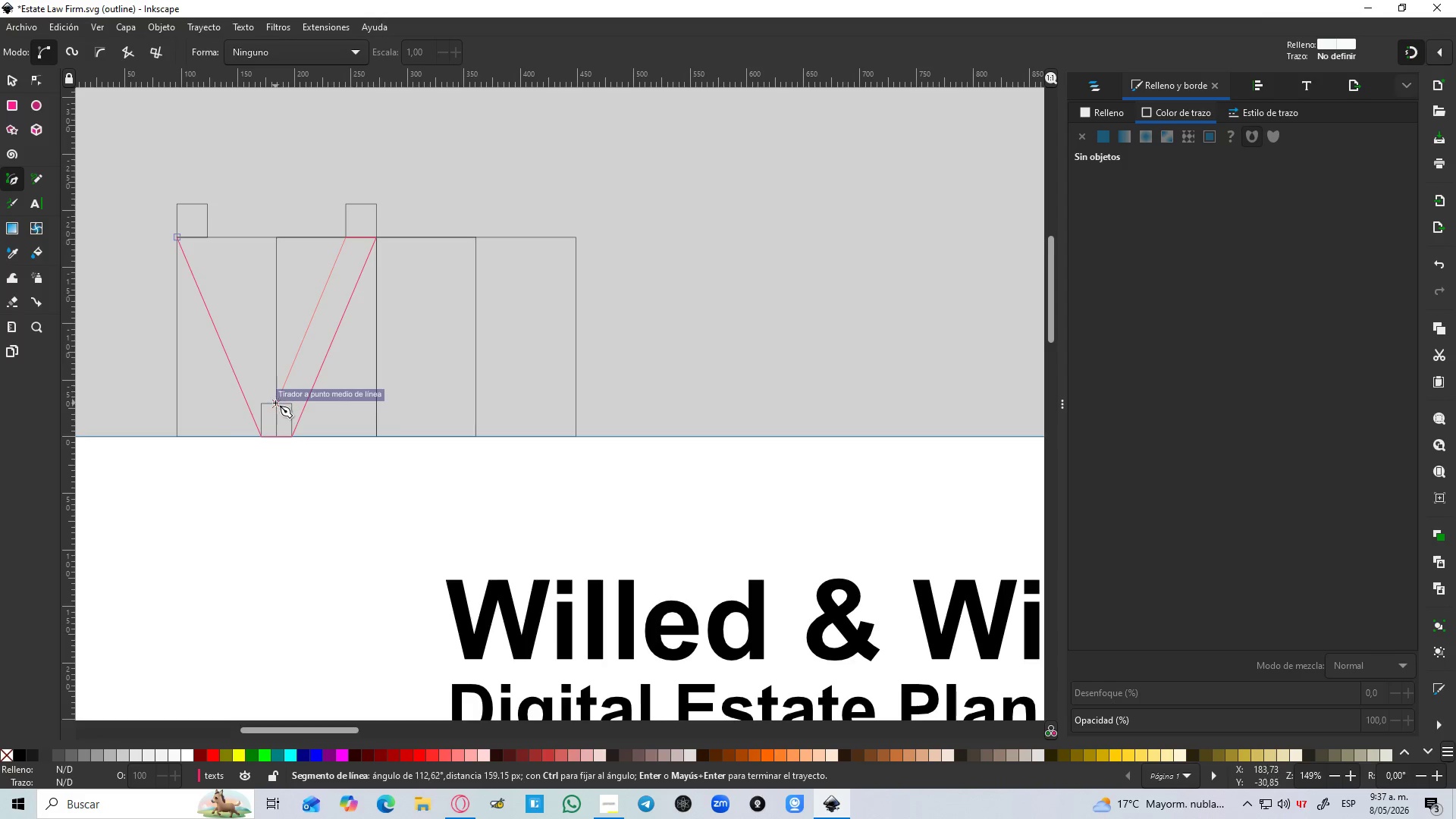 
left_click([275, 403])
 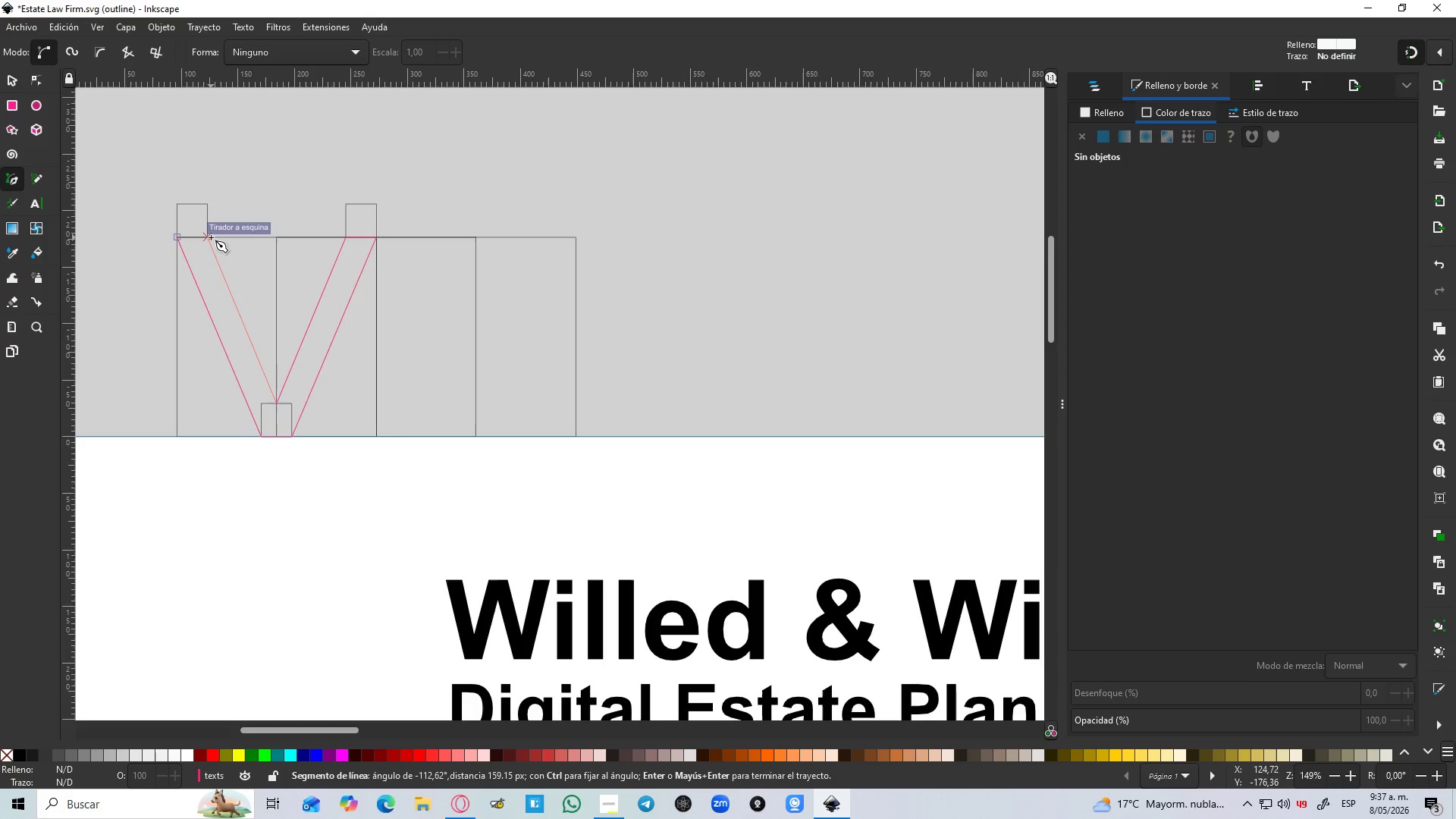 
left_click([211, 237])
 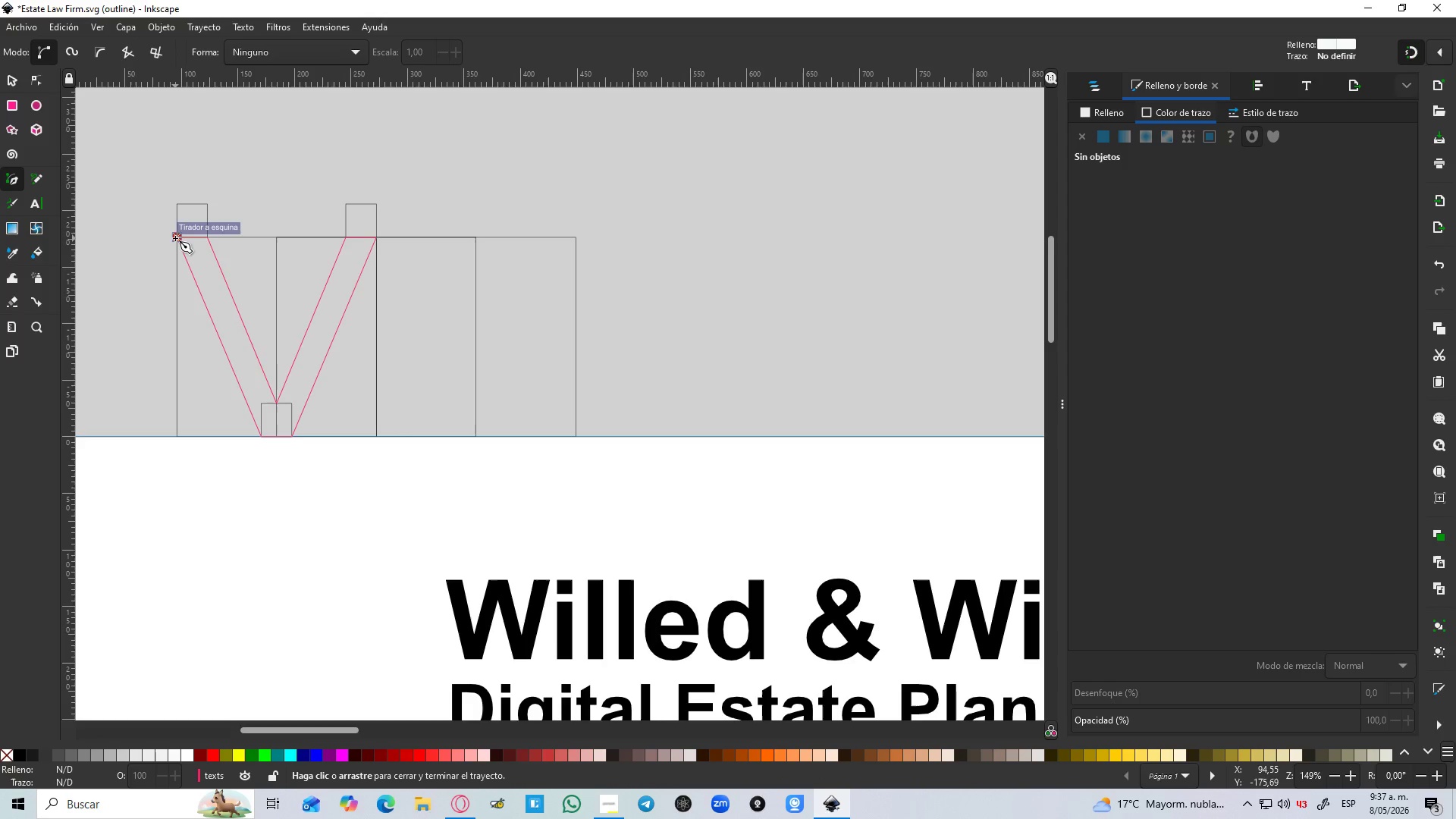 
left_click([177, 238])
 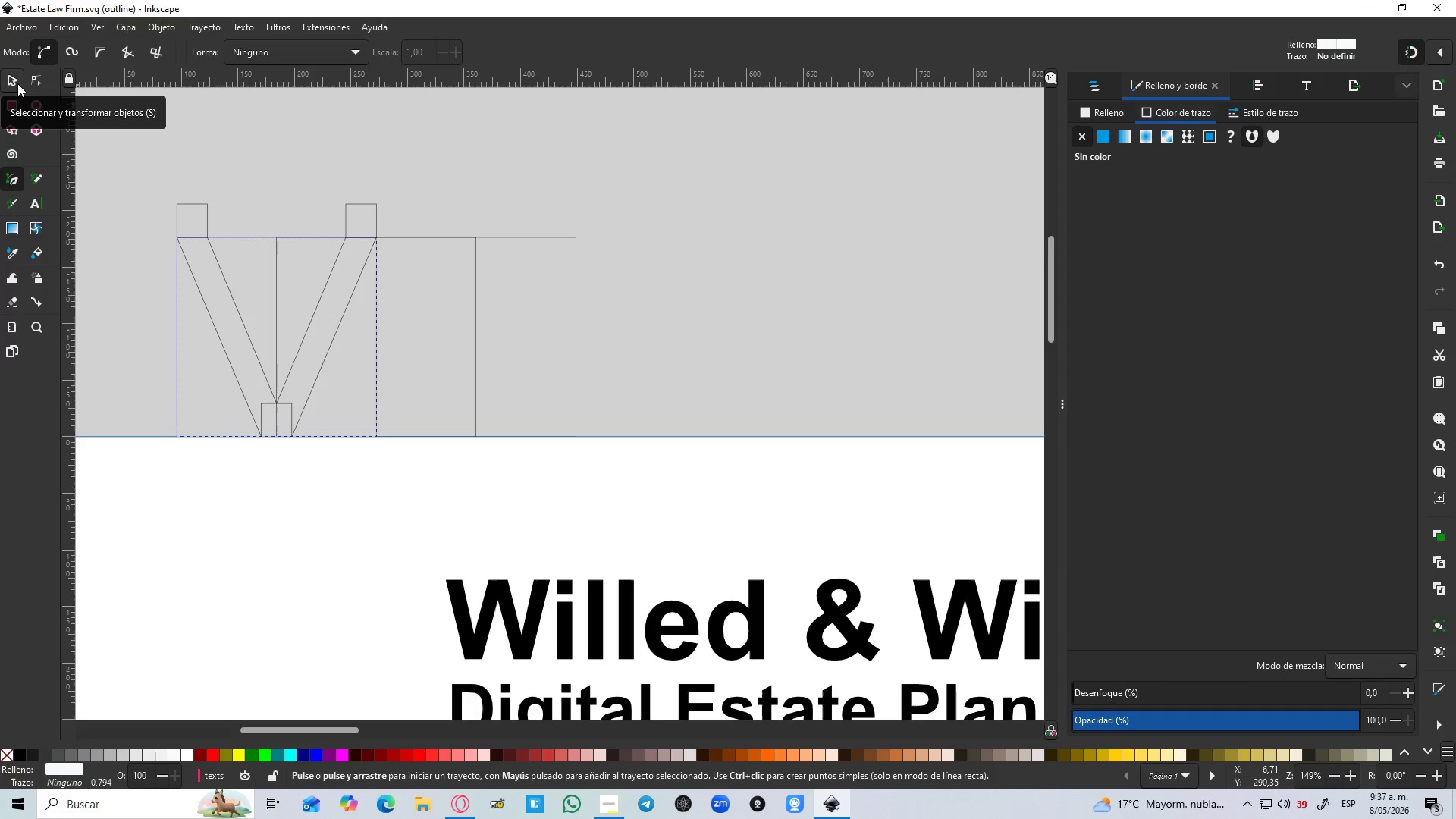 
left_click([17, 83])
 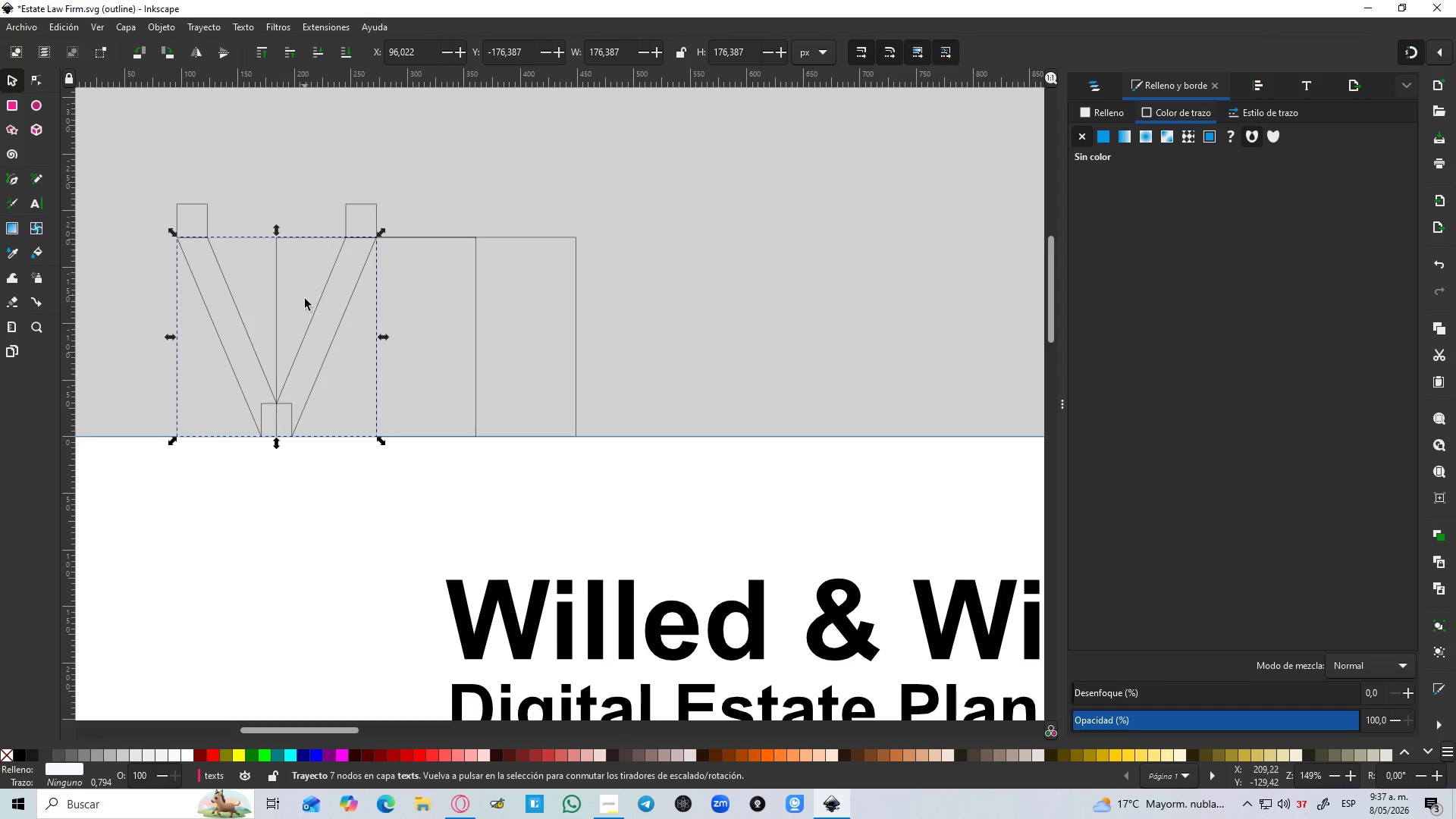 
key(Control+D)
 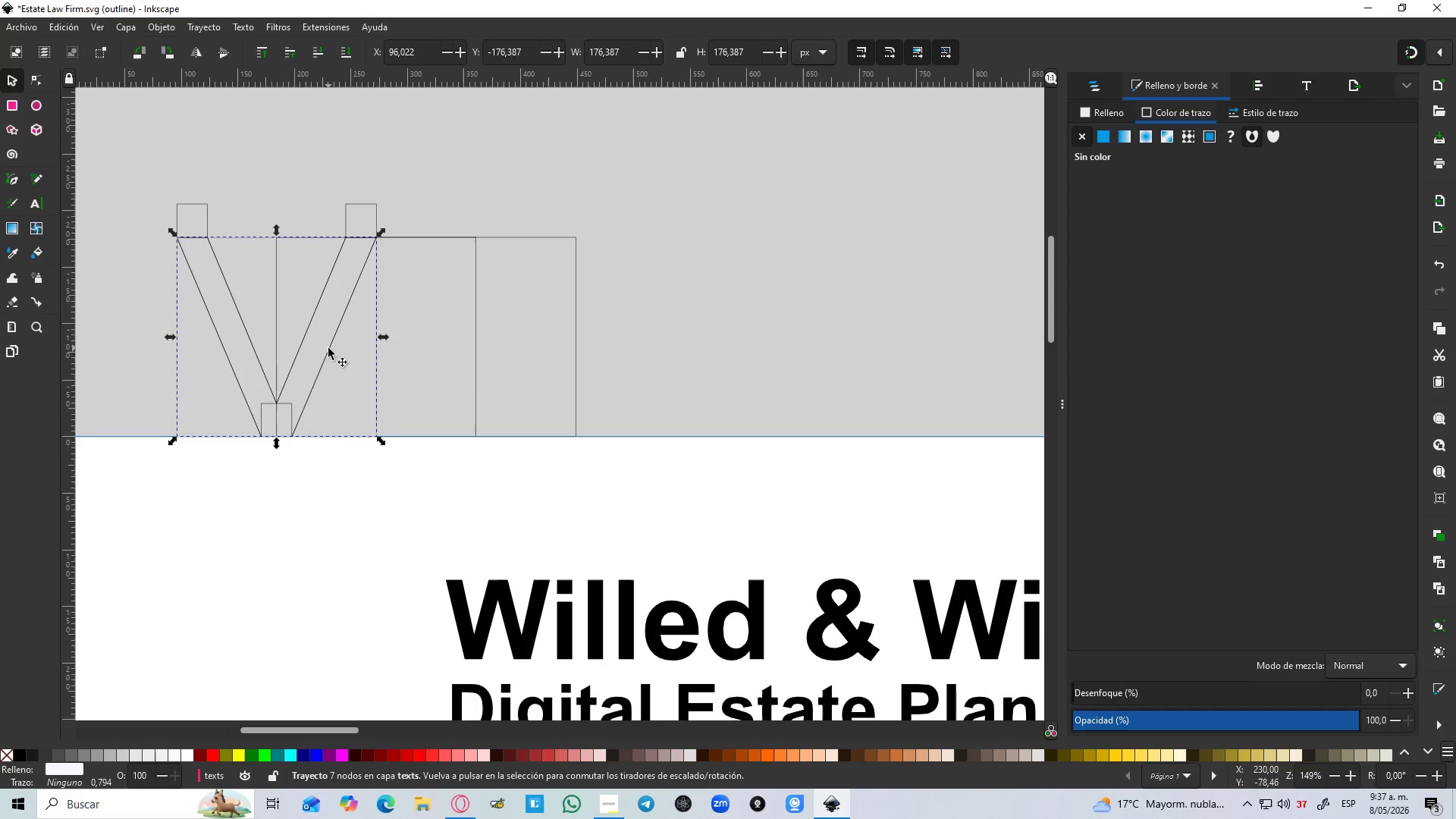 
left_click_drag(start_coordinate=[328, 348], to_coordinate=[431, 339])
 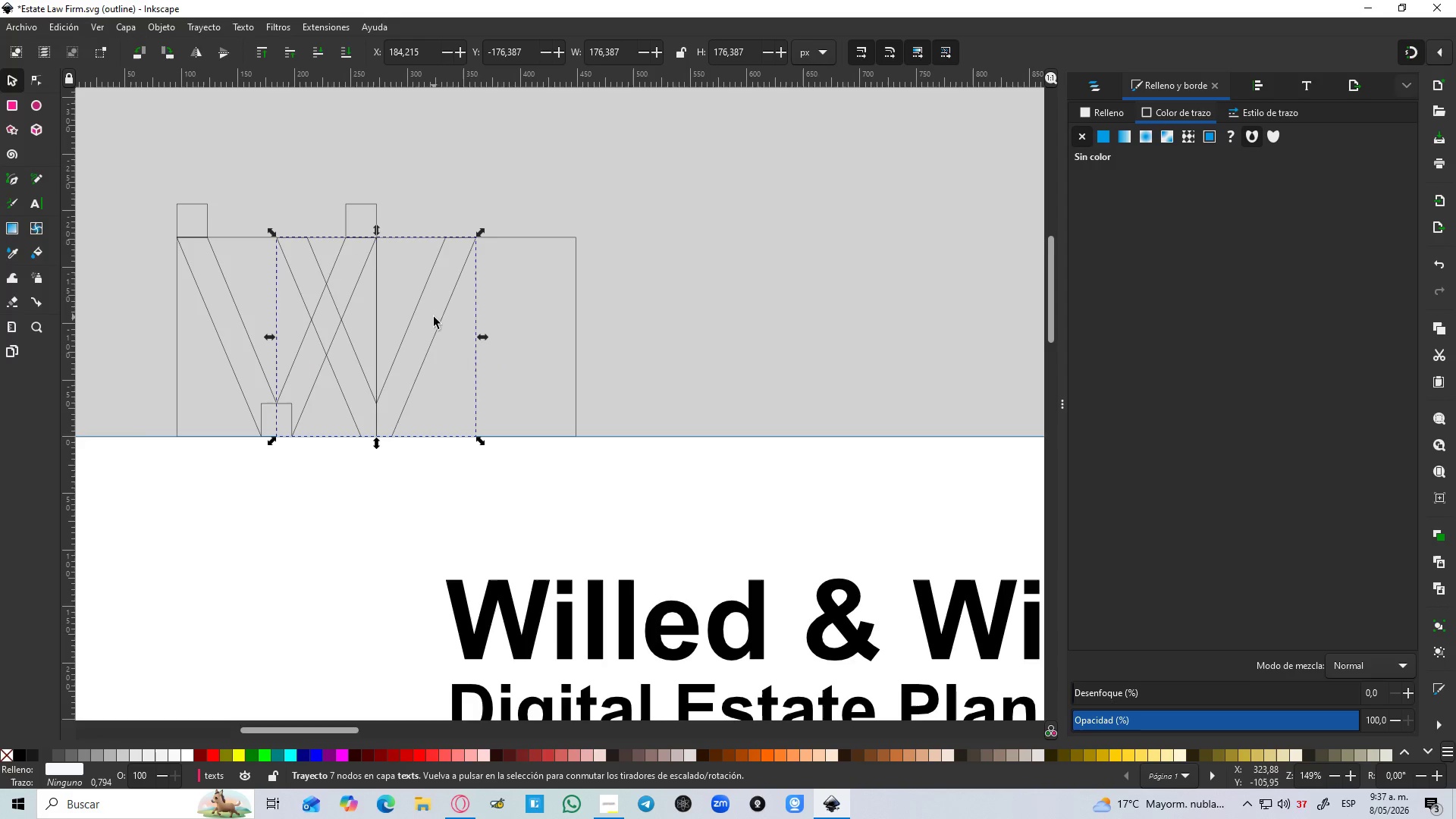 
left_click_drag(start_coordinate=[408, 334], to_coordinate=[381, 335])
 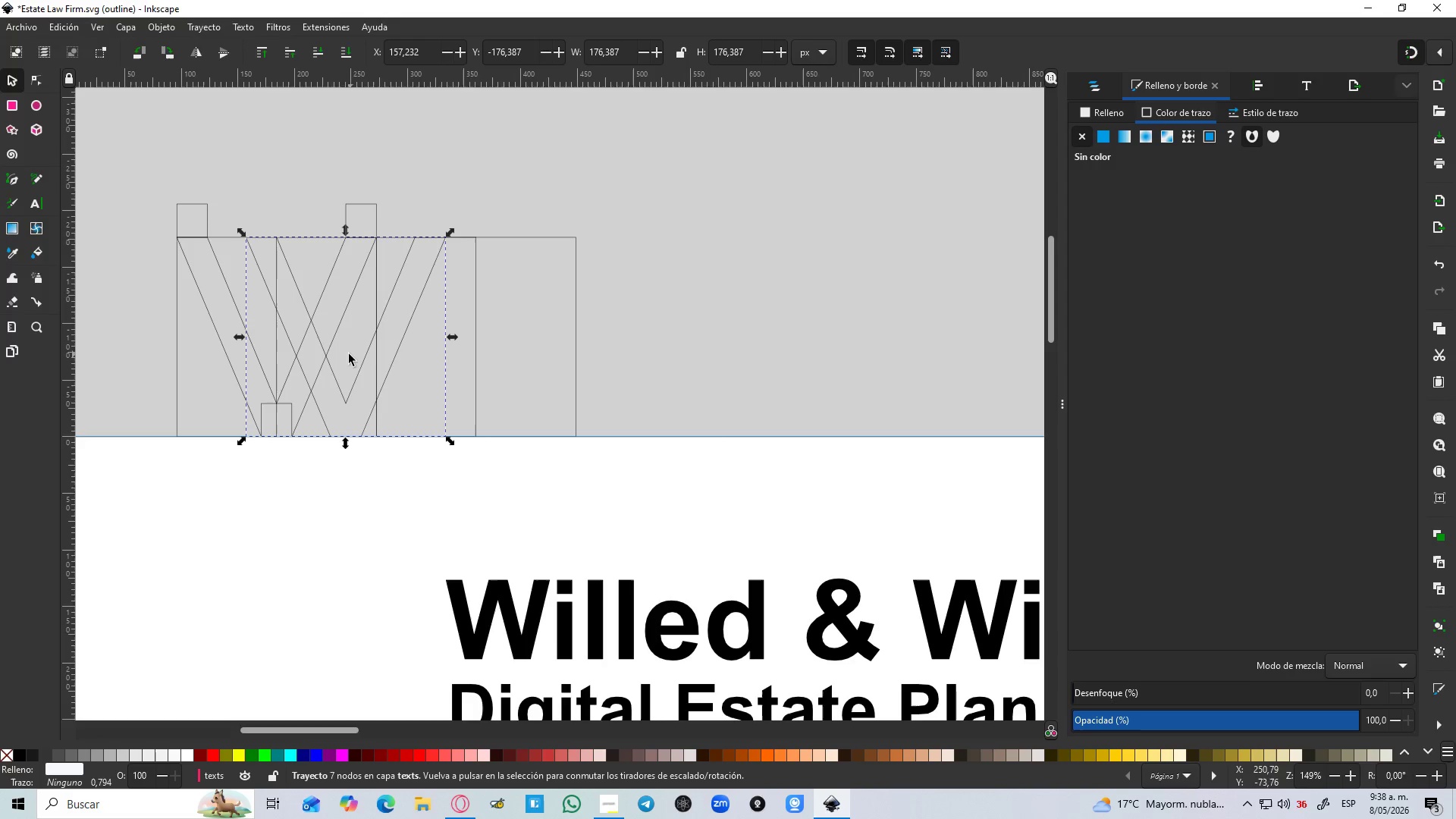 
hold_key(key=ControlLeft, duration=1.03)
scroll: coordinate [337, 362], scroll_direction: up, amount: 2.0
 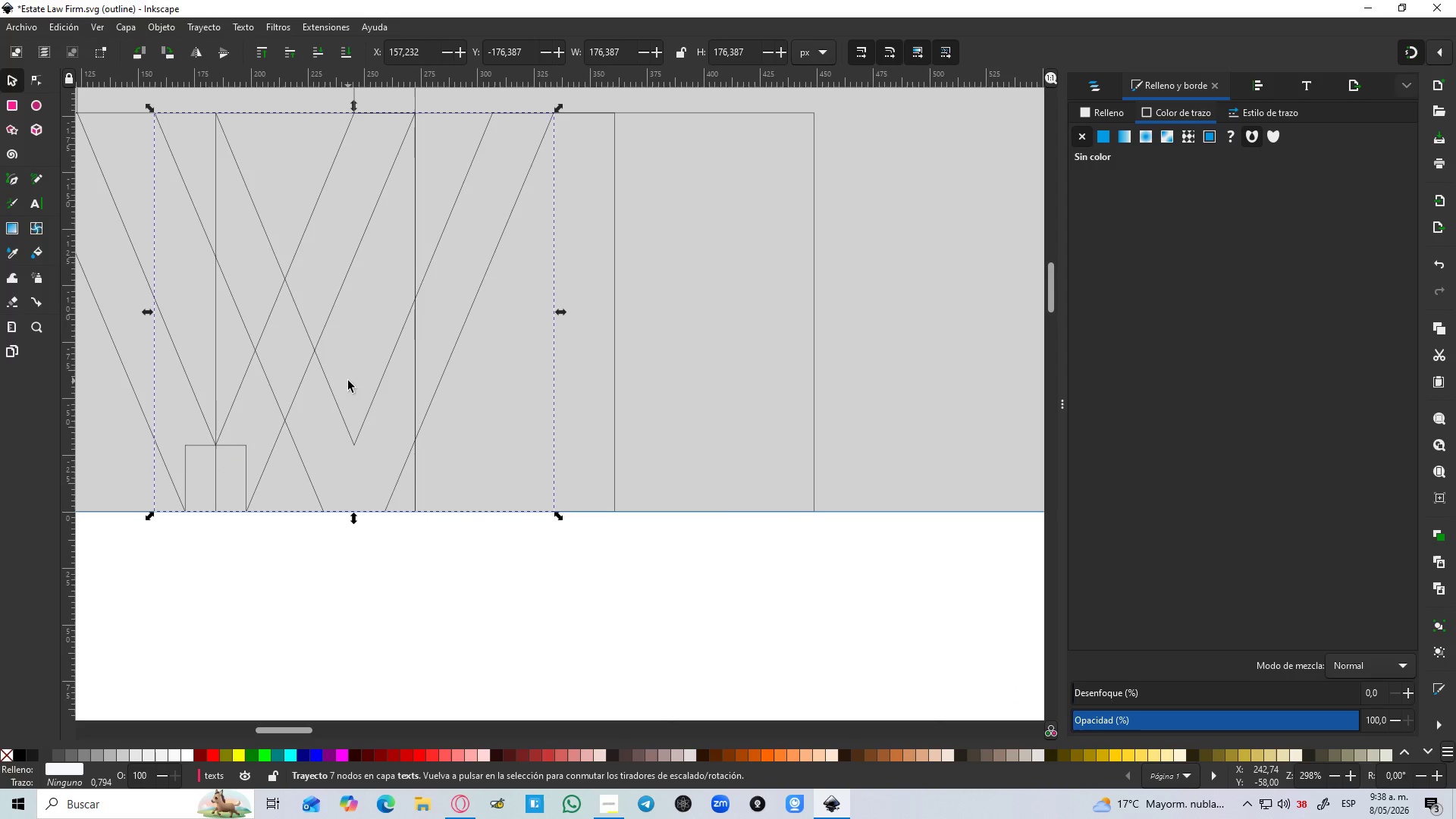 
key(Control+D)
 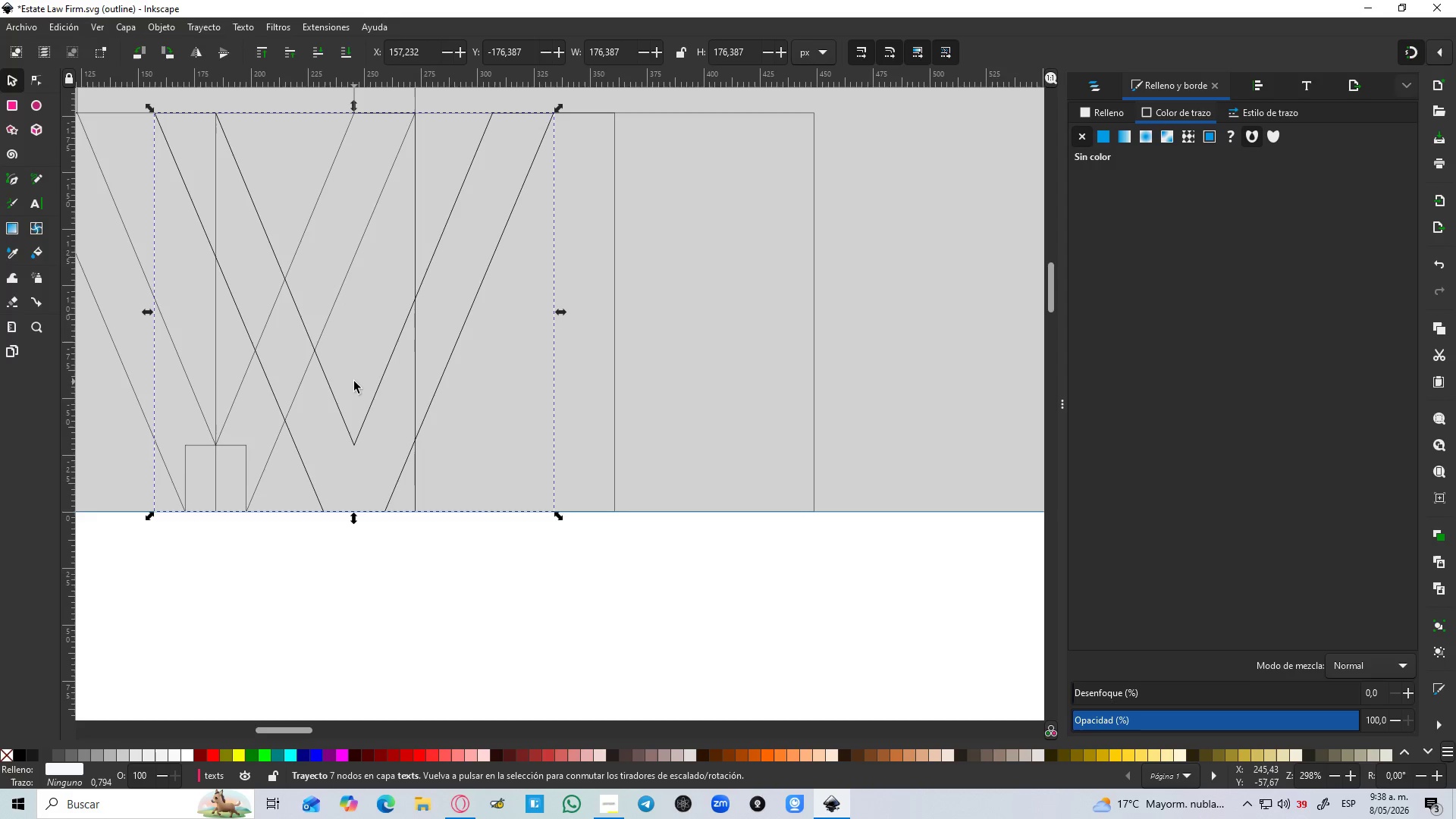 
key(B)
 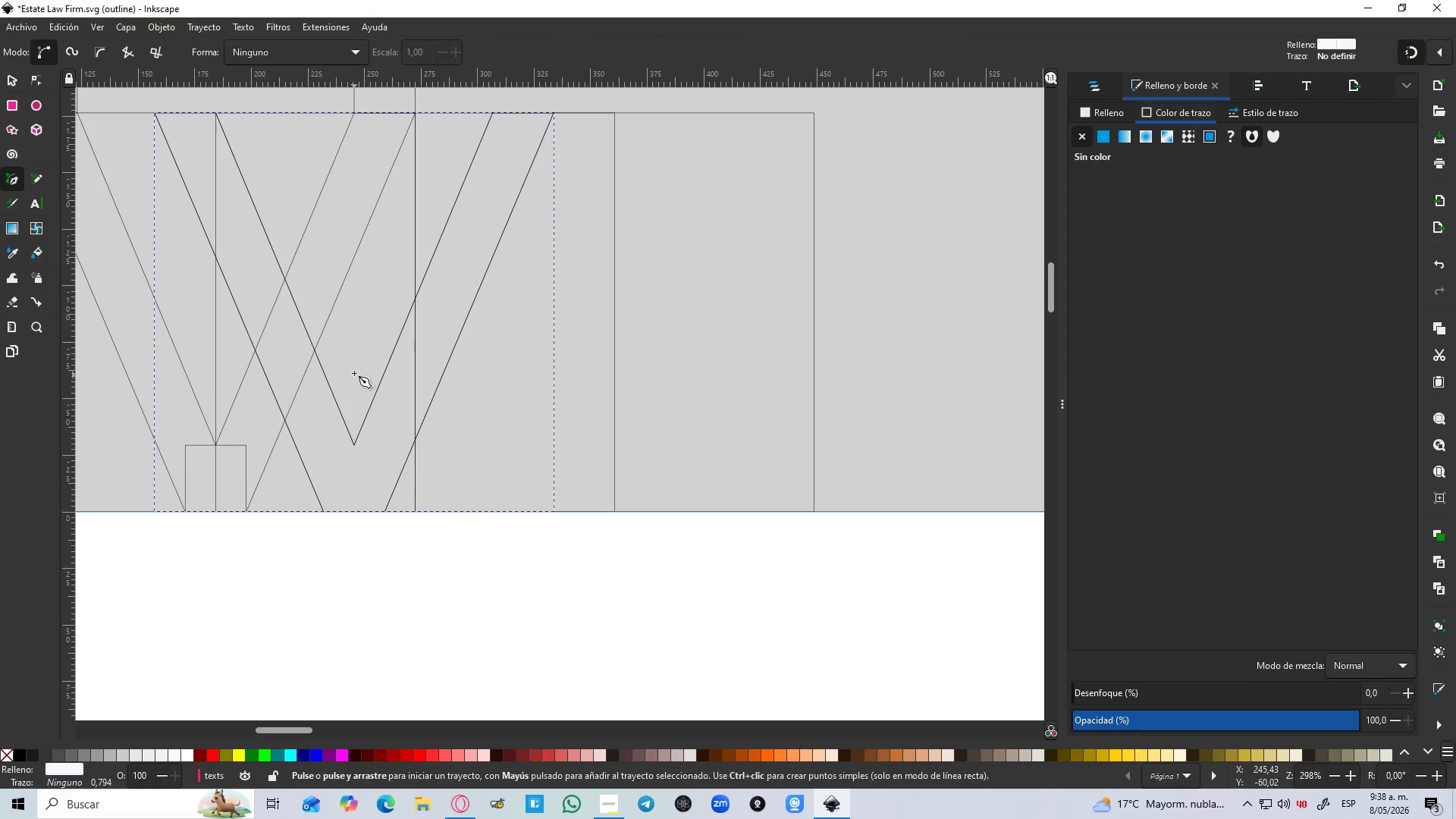 
left_click([354, 371])
 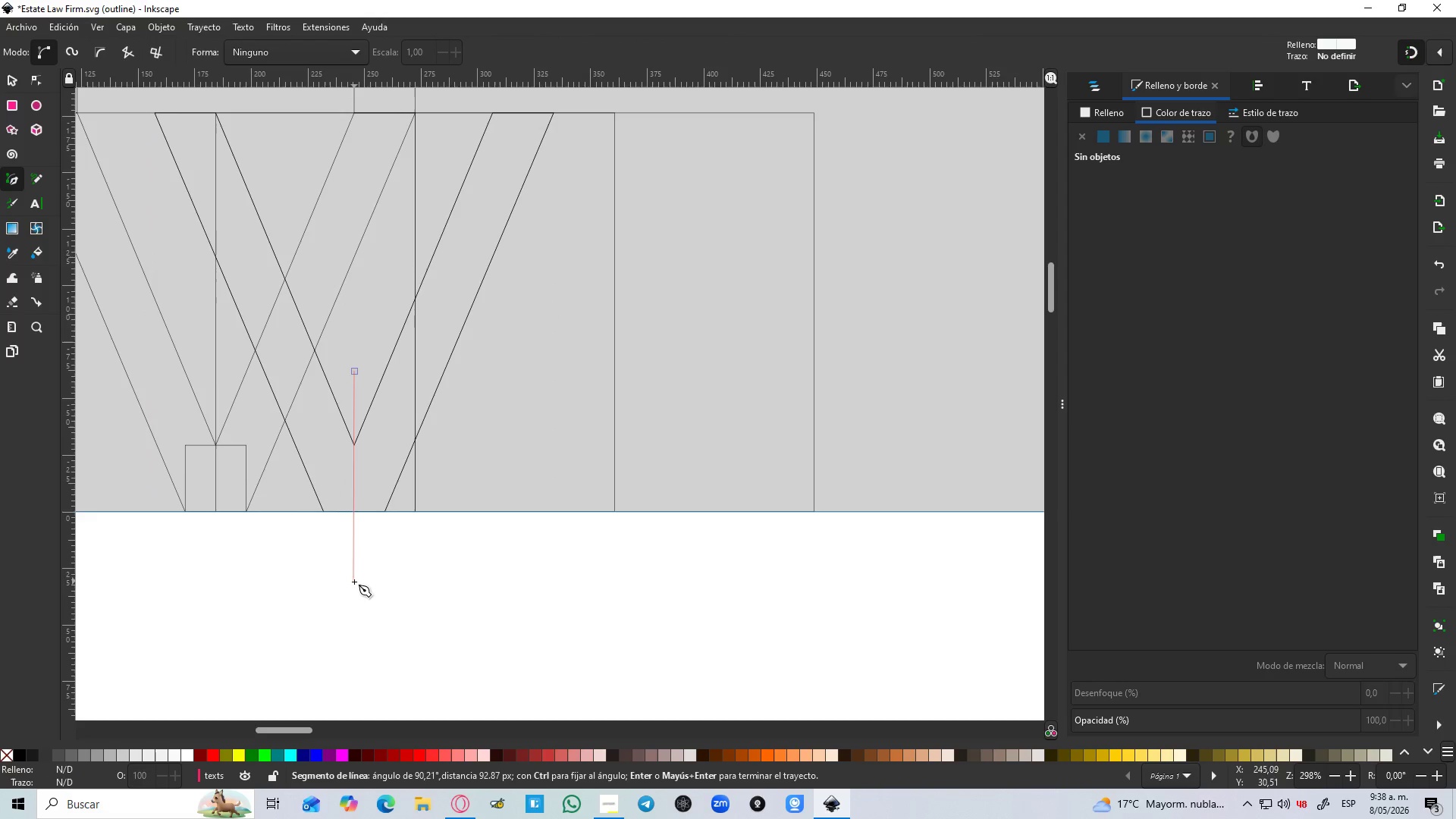 
hold_key(key=ControlLeft, duration=0.94)
left_click([352, 605])
 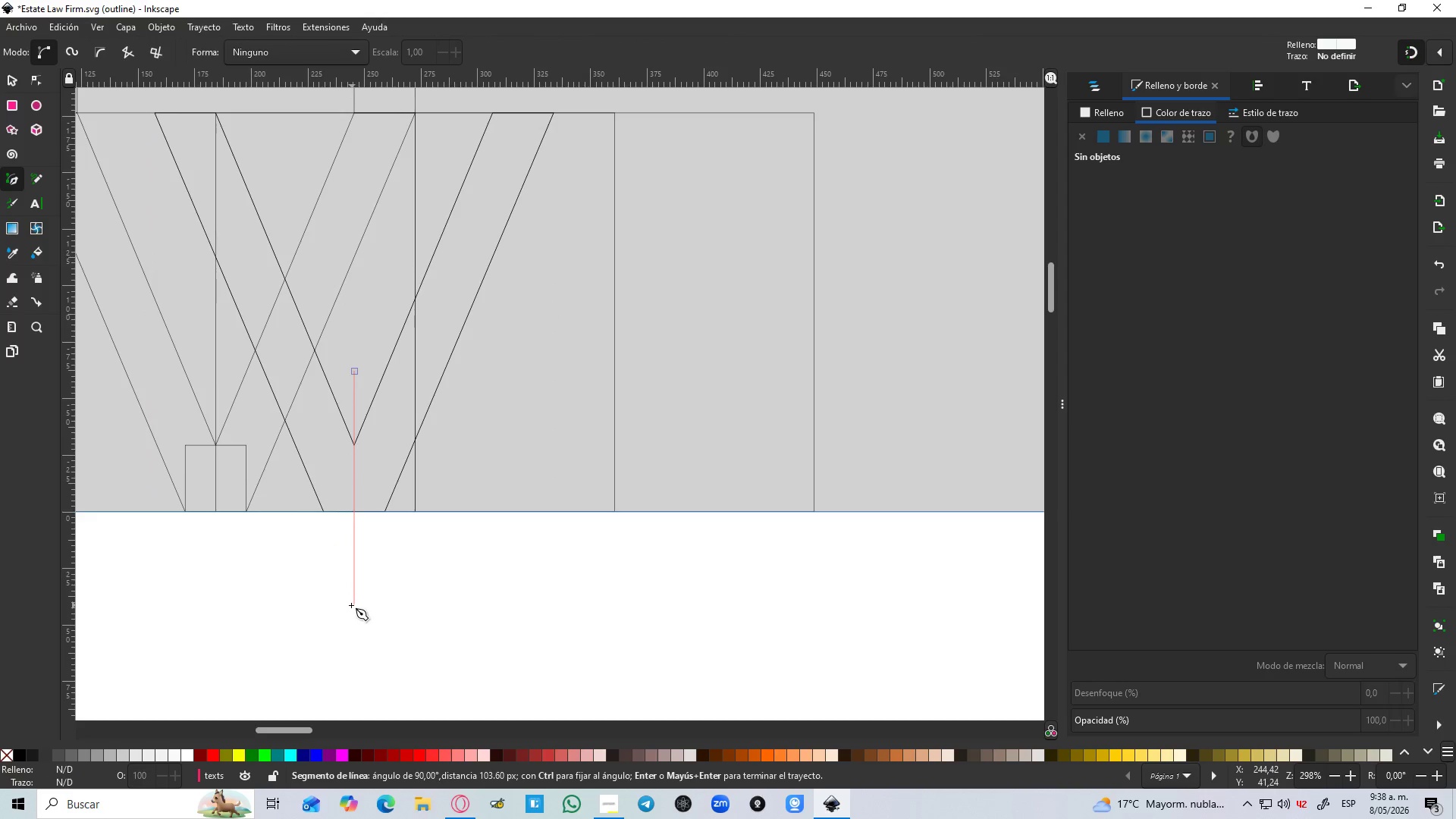 
hold_key(key=ControlLeft, duration=1.76)
 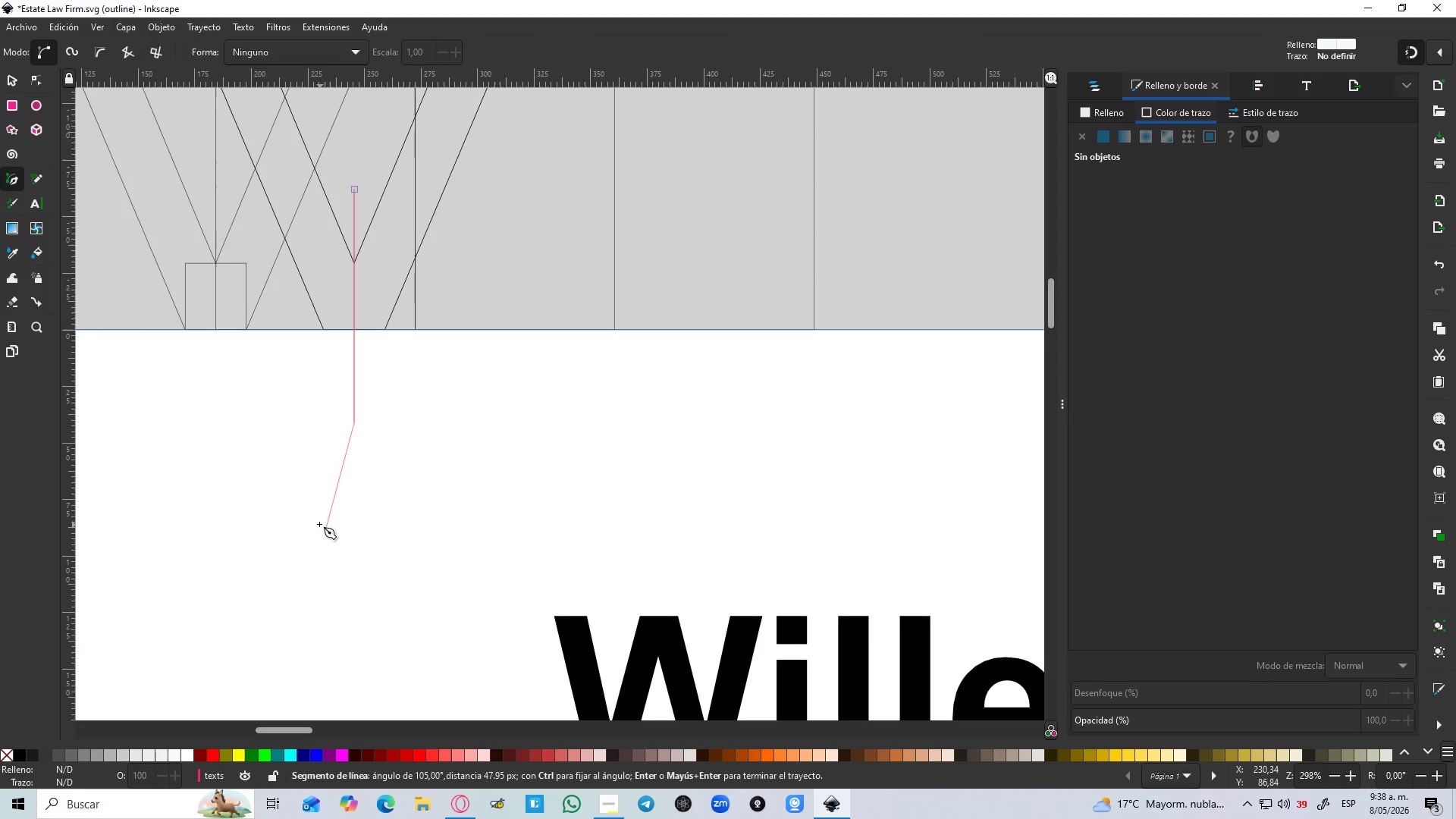 
hold_key(key=ControlLeft, duration=1.24)
 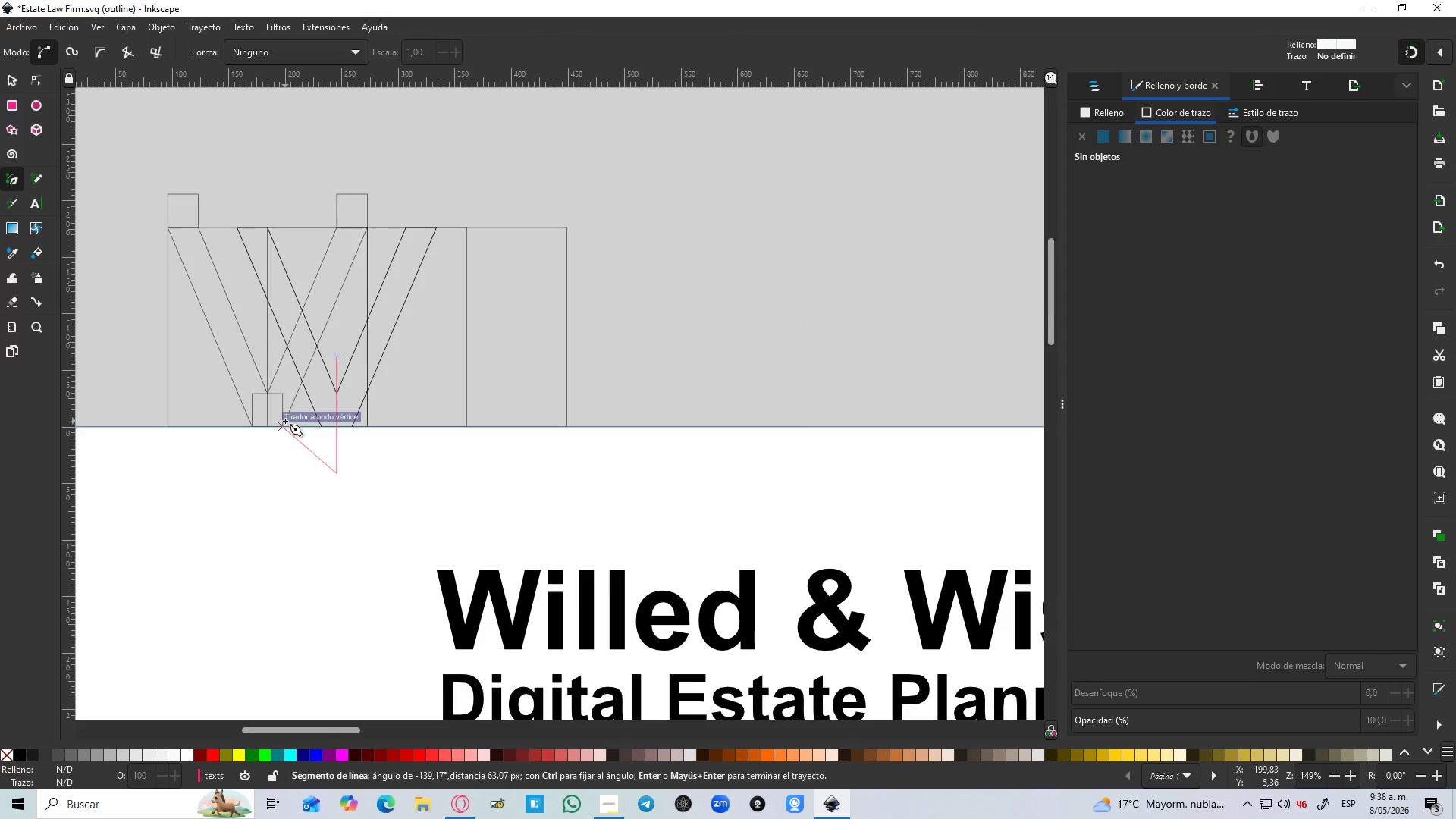 
scroll: coordinate [319, 524], scroll_direction: down, amount: 5.0
 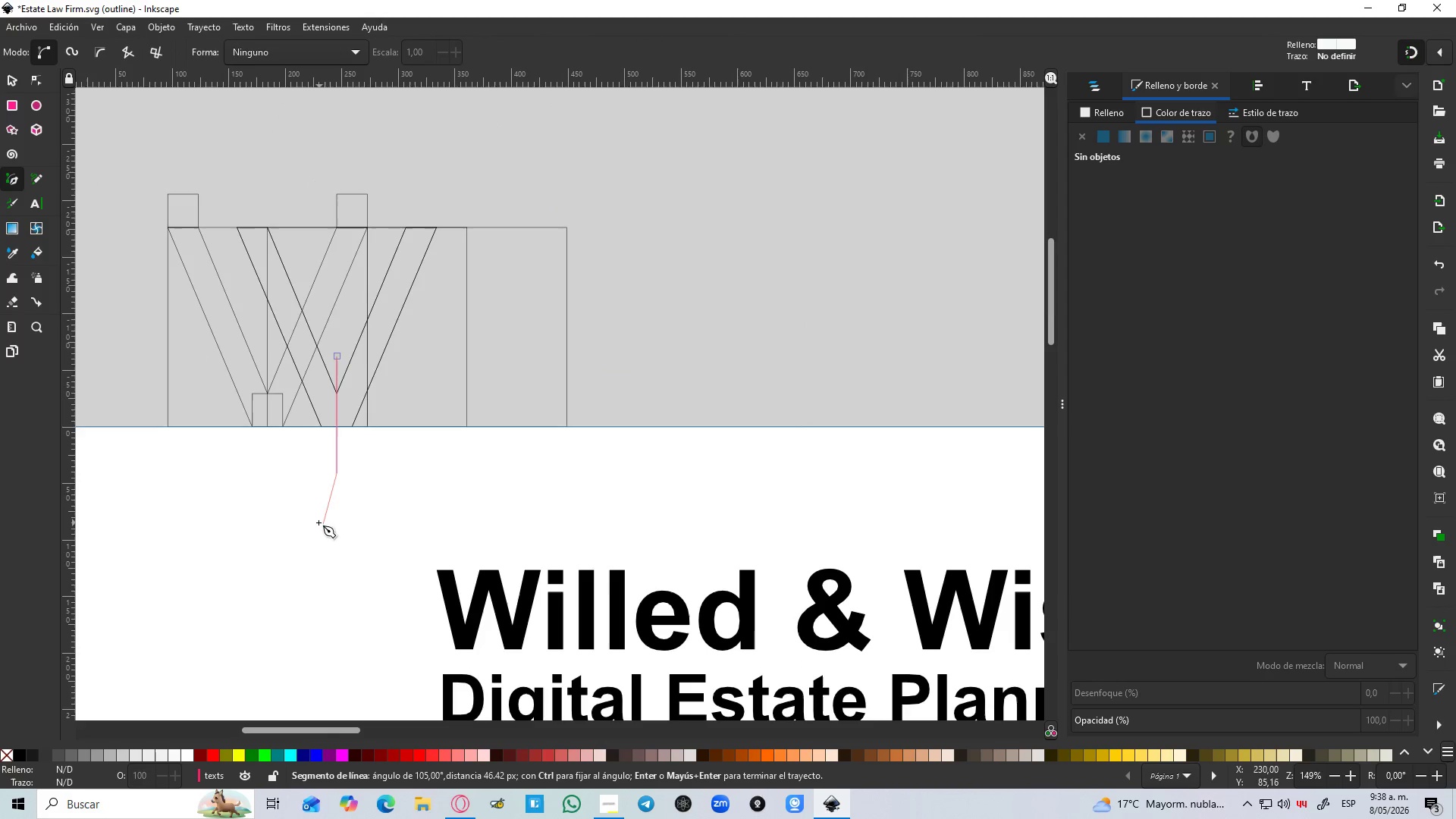 
hold_key(key=ControlLeft, duration=1.5)
 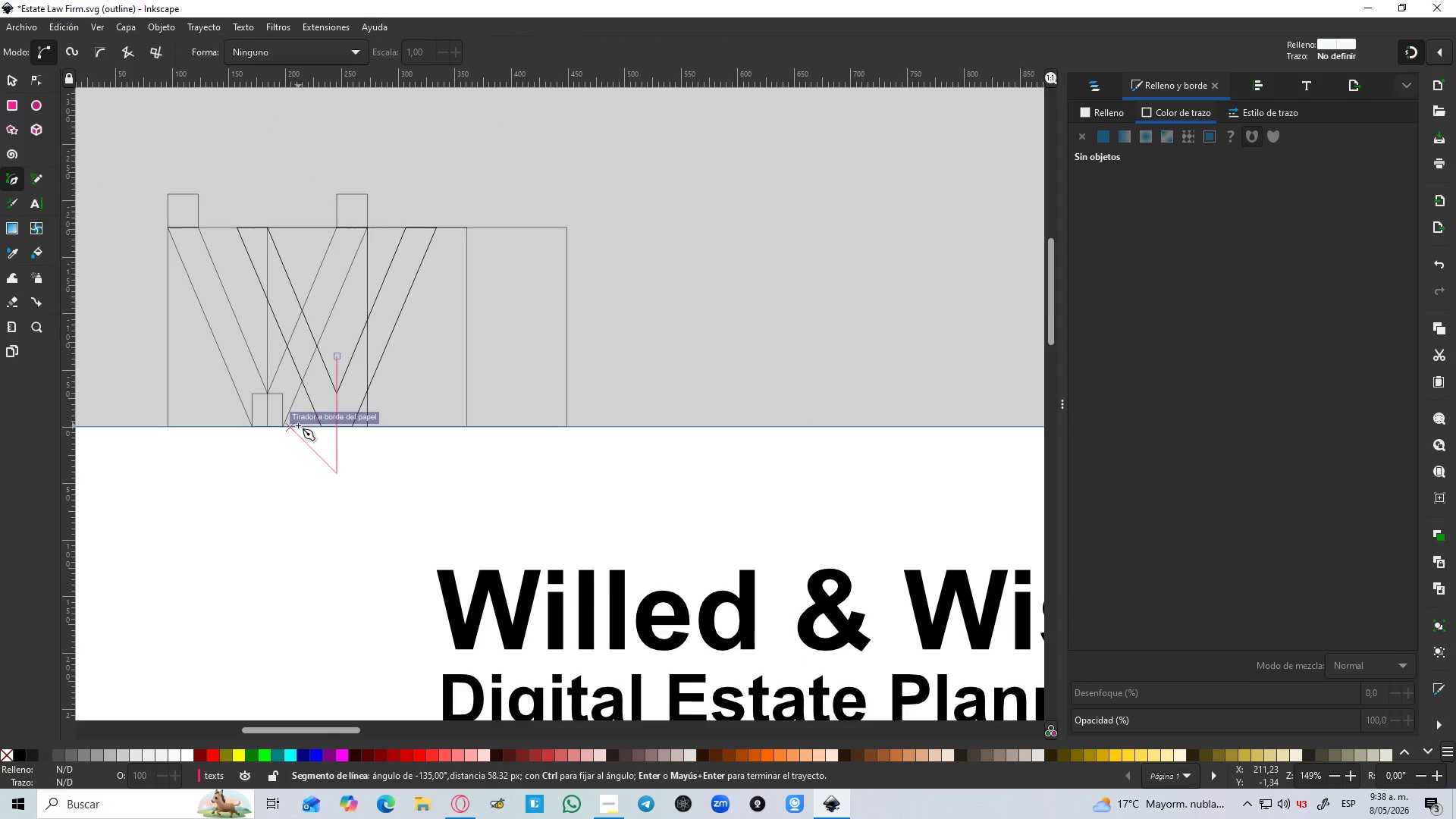 
hold_key(key=ControlLeft, duration=1.5)
 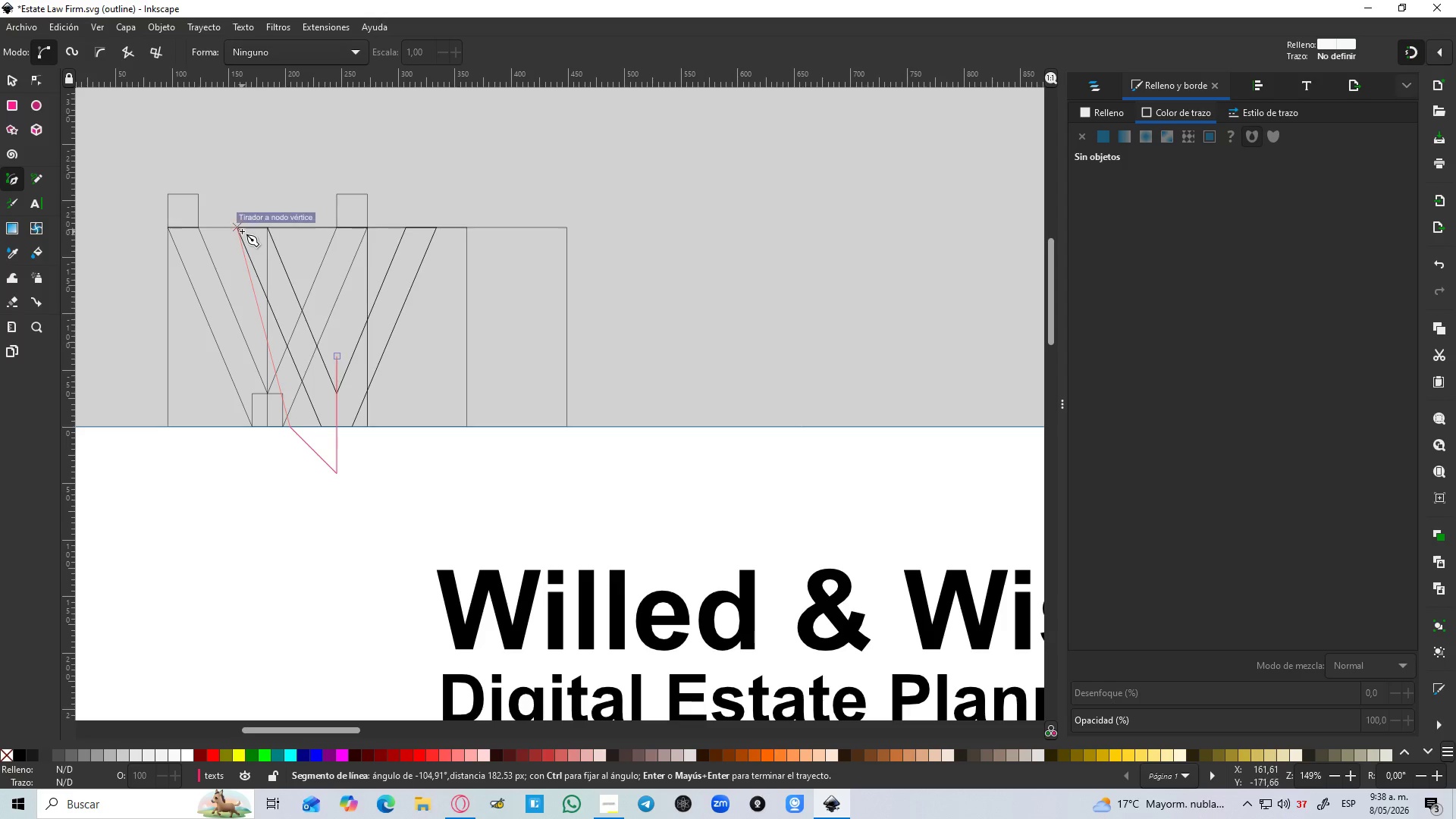 
hold_key(key=ControlLeft, duration=0.36)
left_click([298, 425])
 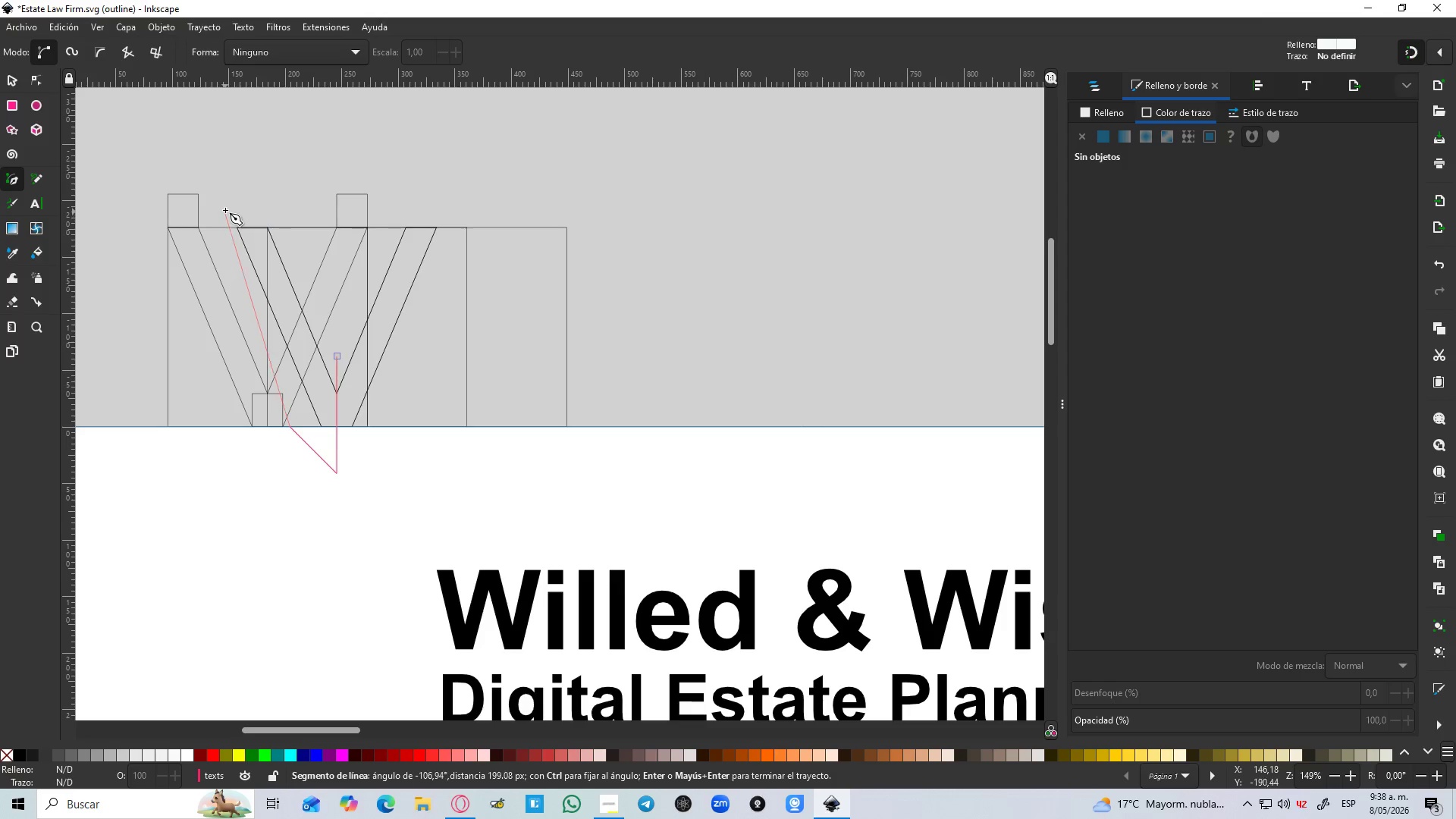 
left_click([225, 210])
 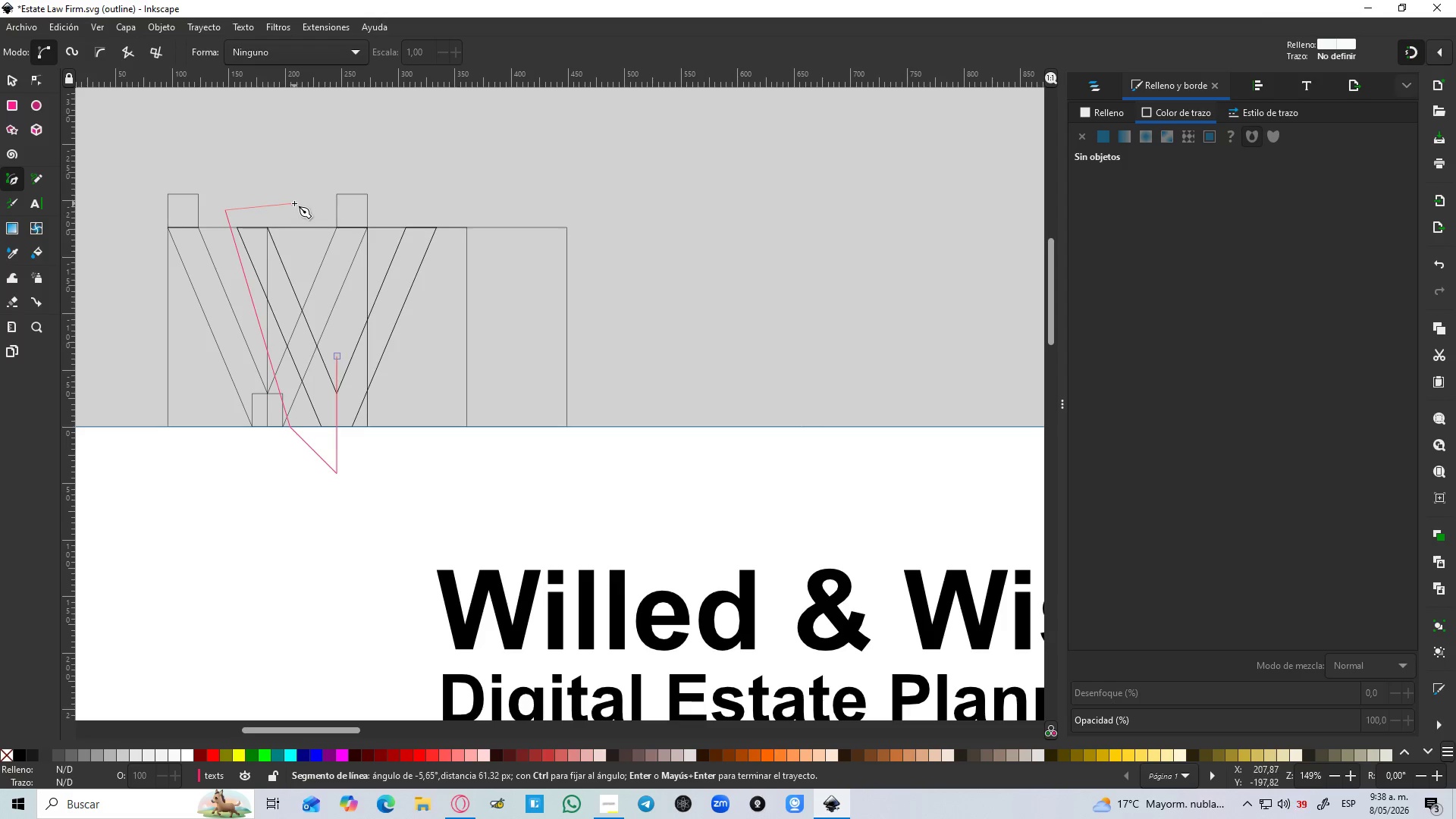 
left_click([294, 203])
 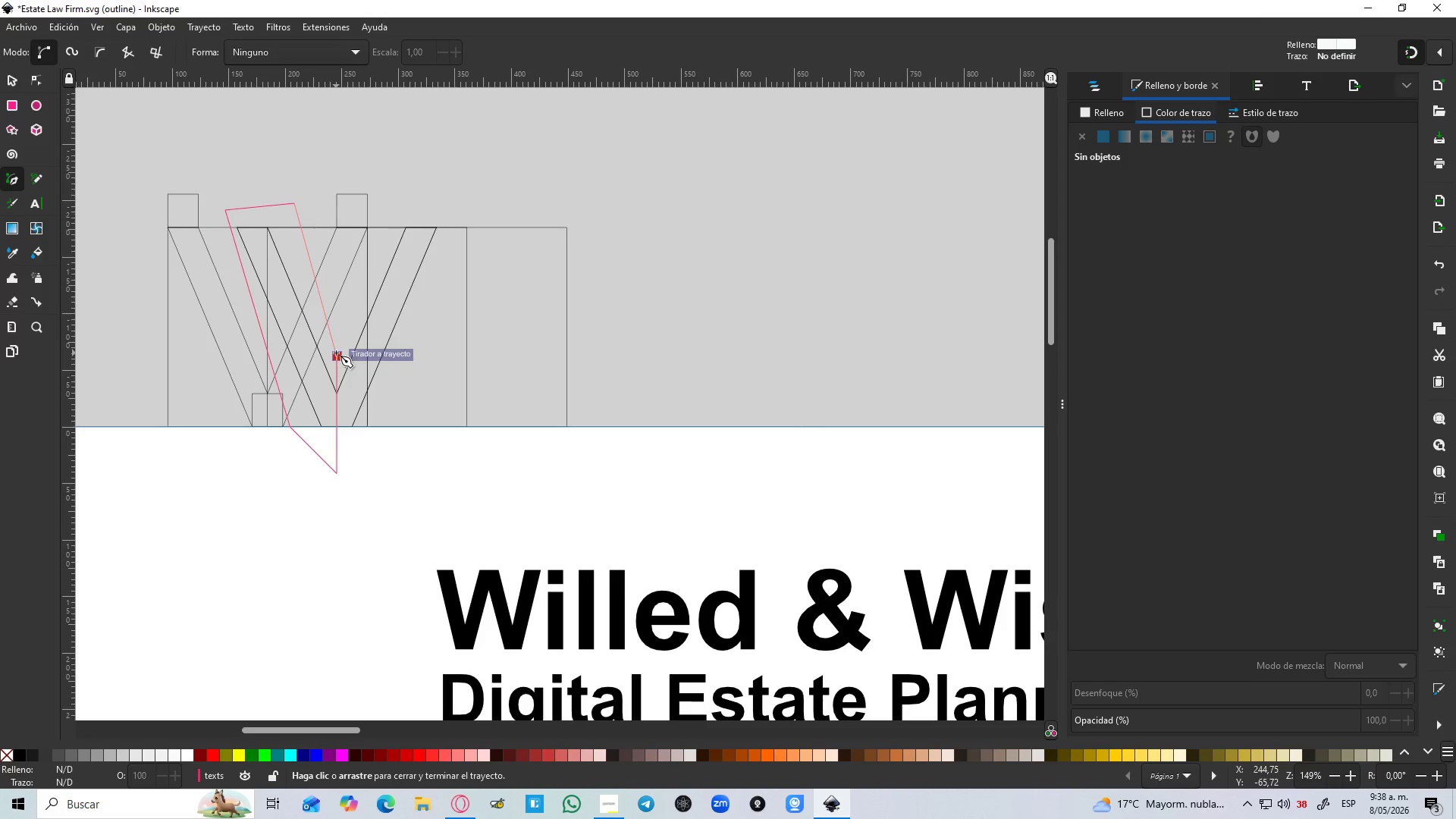 
left_click([336, 353])
 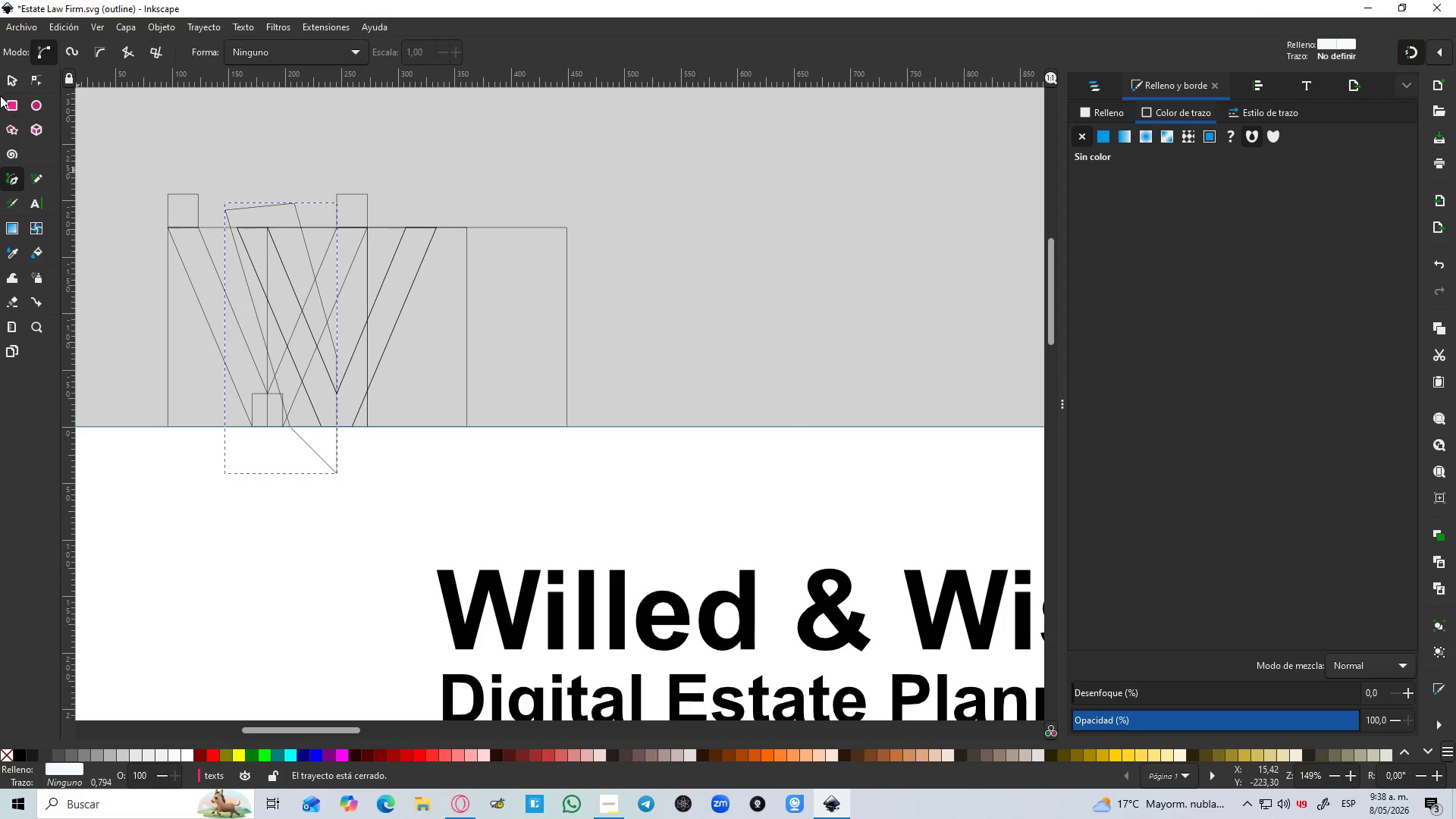 
left_click([9, 71])
 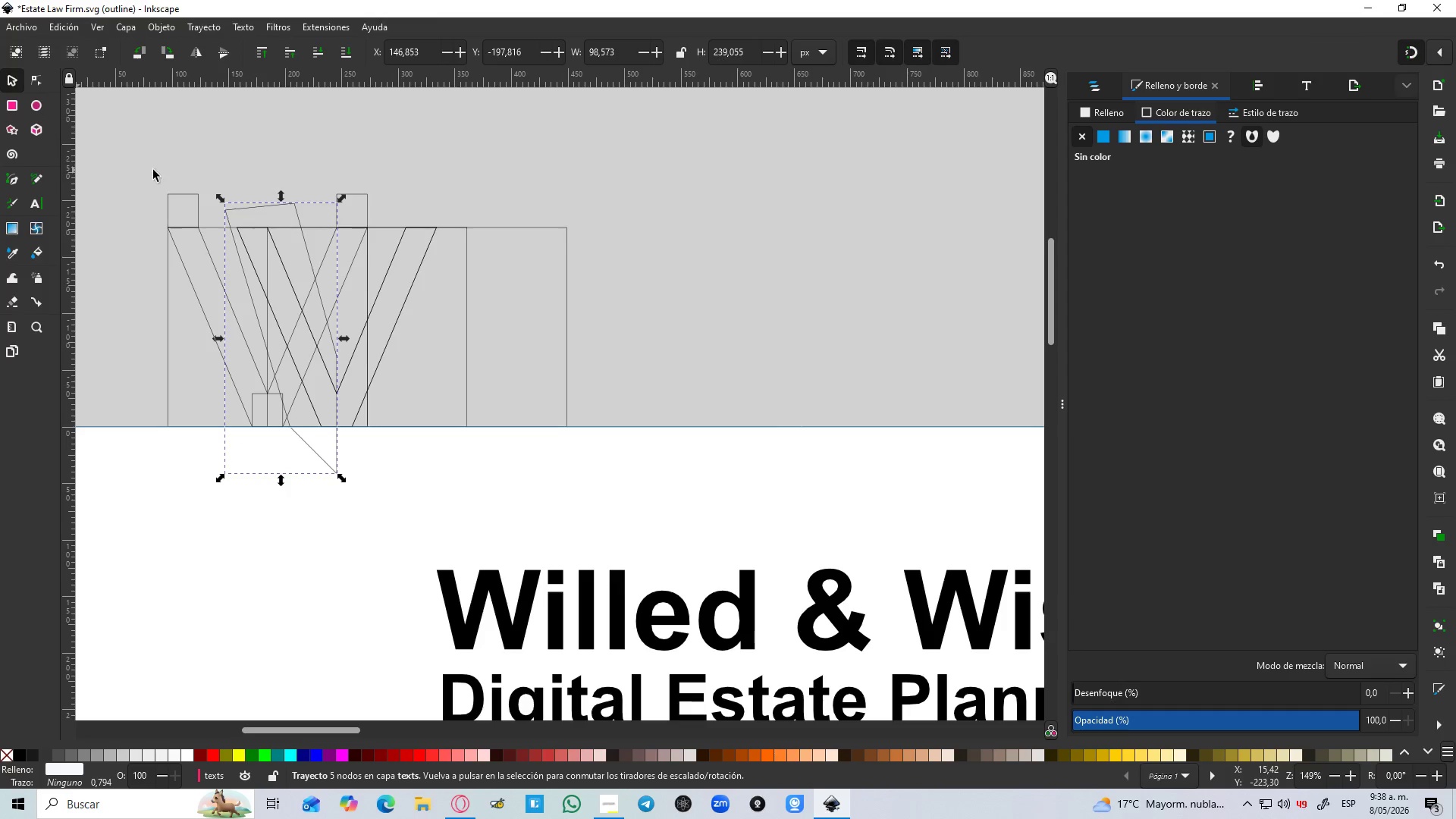 
hold_key(key=ShiftLeft, duration=1.31)
left_click([388, 257])
 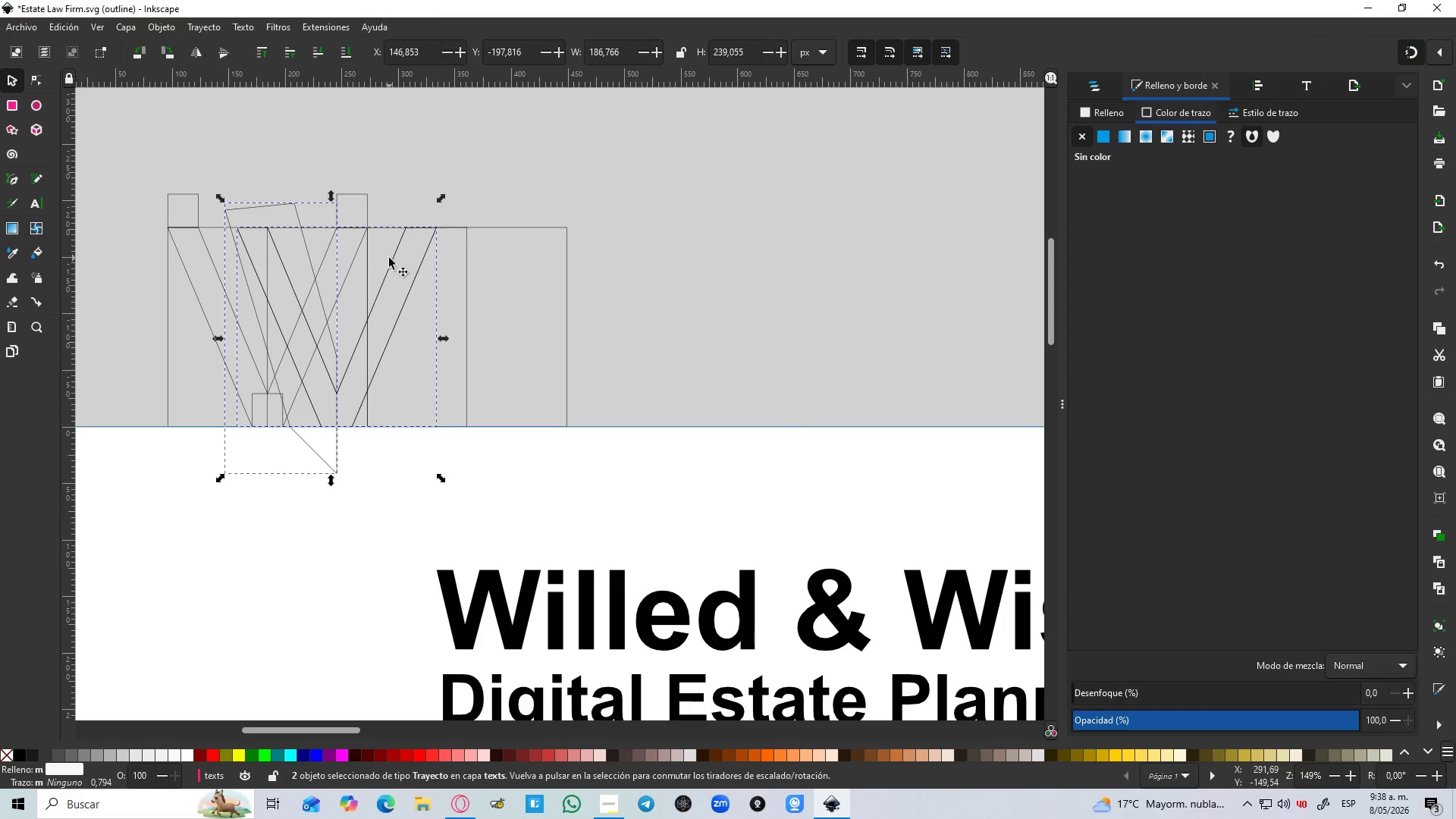 
key(Control+NumpadSubtract)
 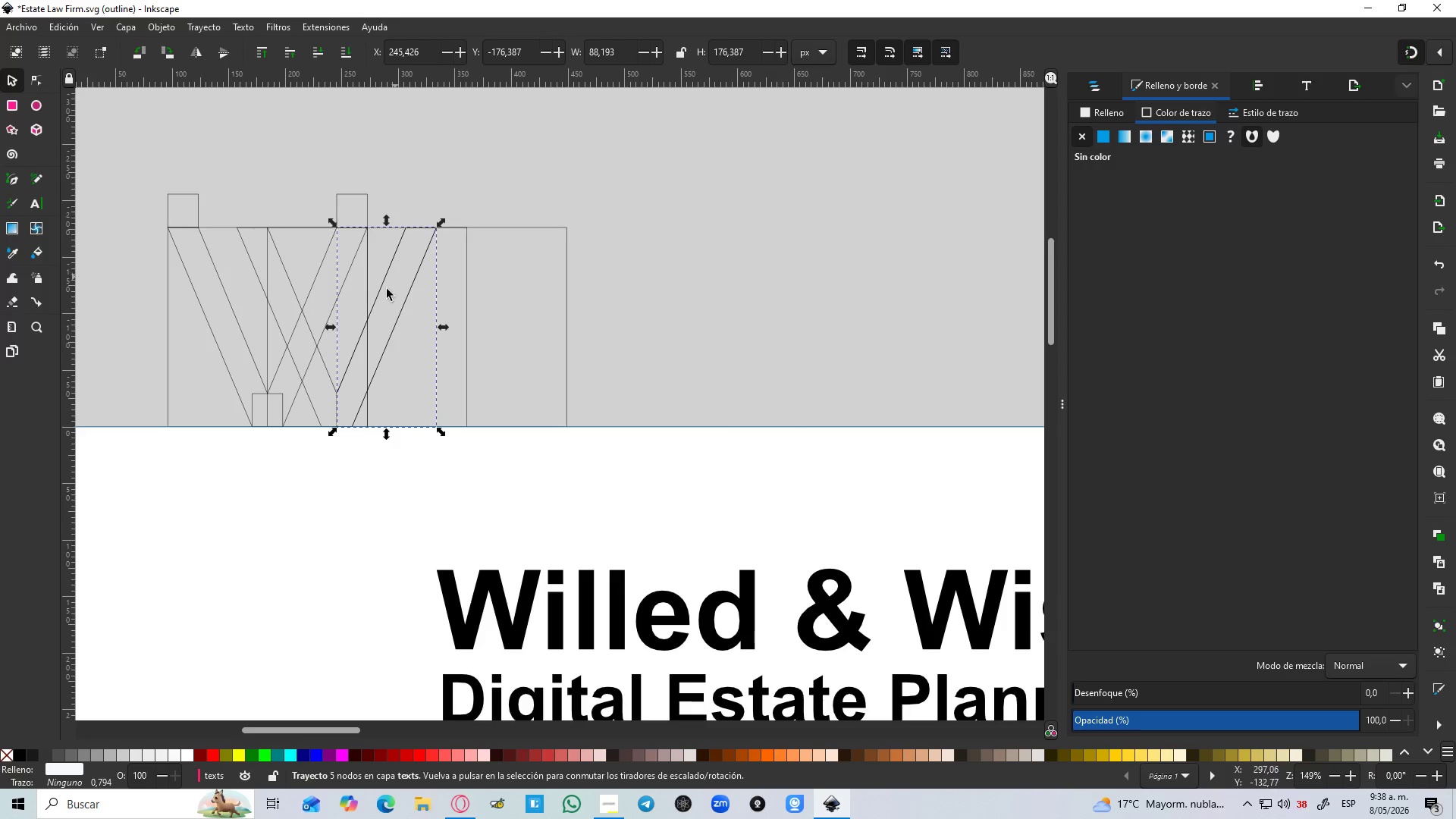 
left_click([320, 360])
 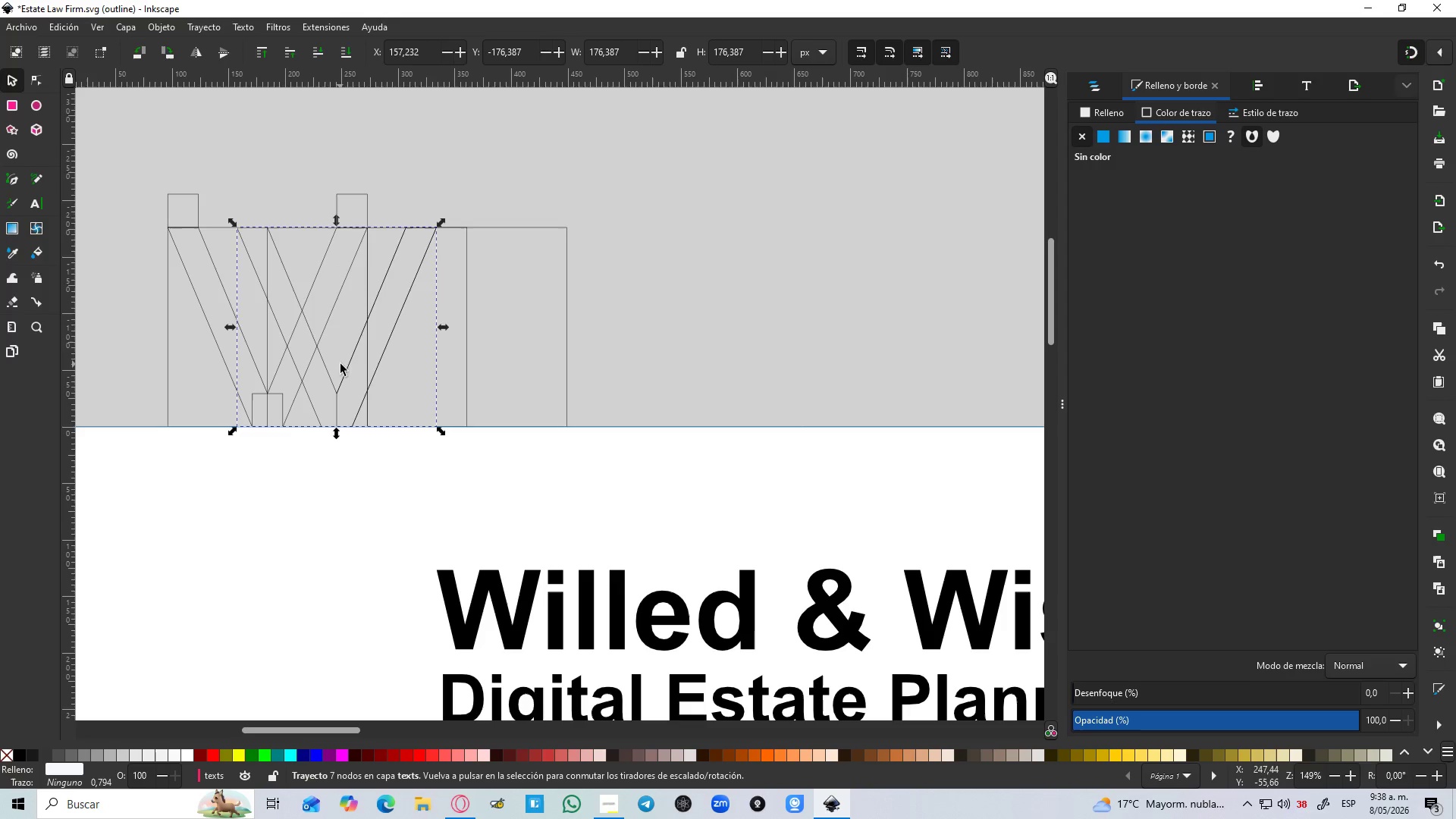 
left_click_drag(start_coordinate=[356, 364], to_coordinate=[394, 362])
 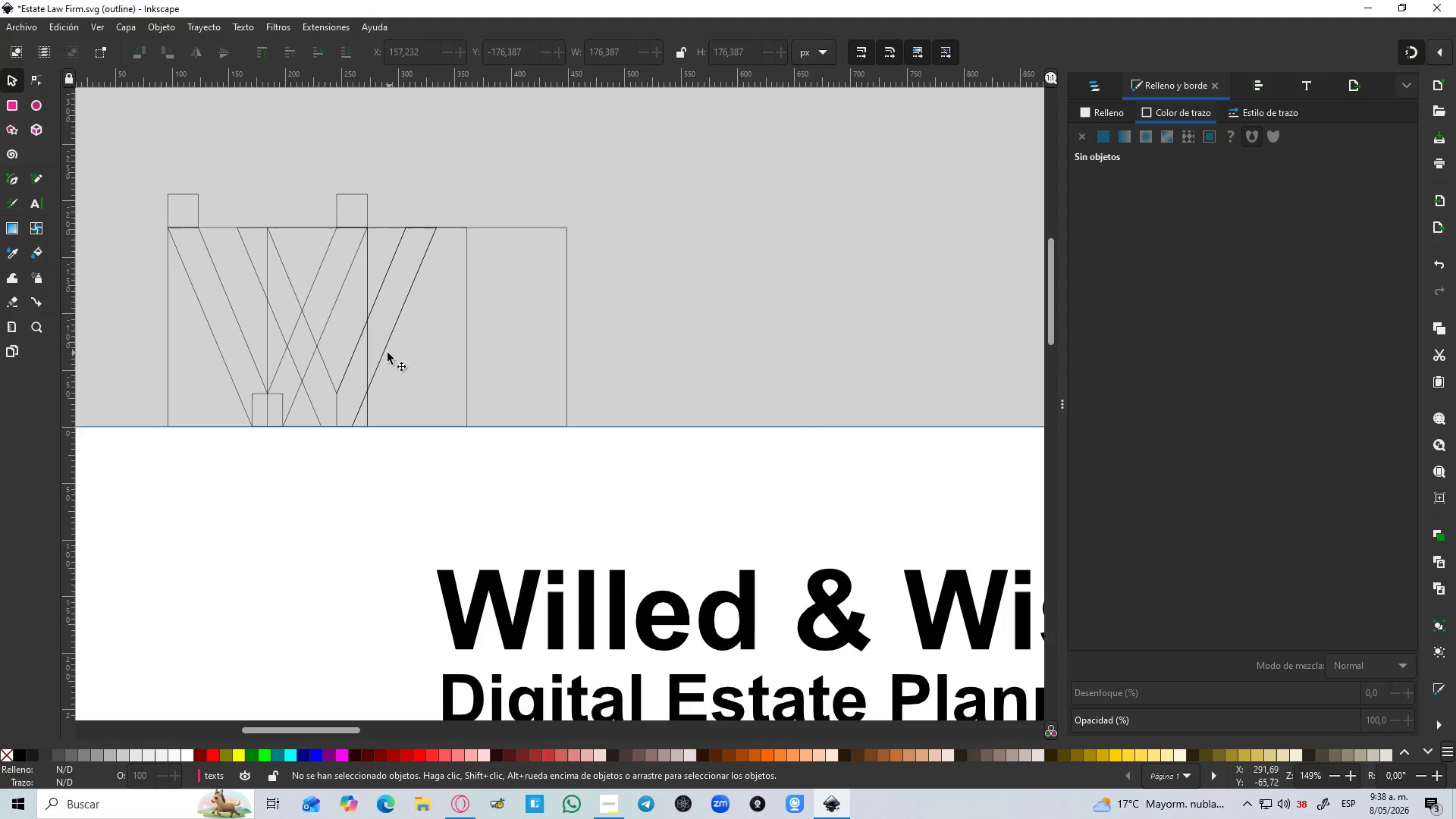 
left_click_drag(start_coordinate=[386, 352], to_coordinate=[431, 352])
 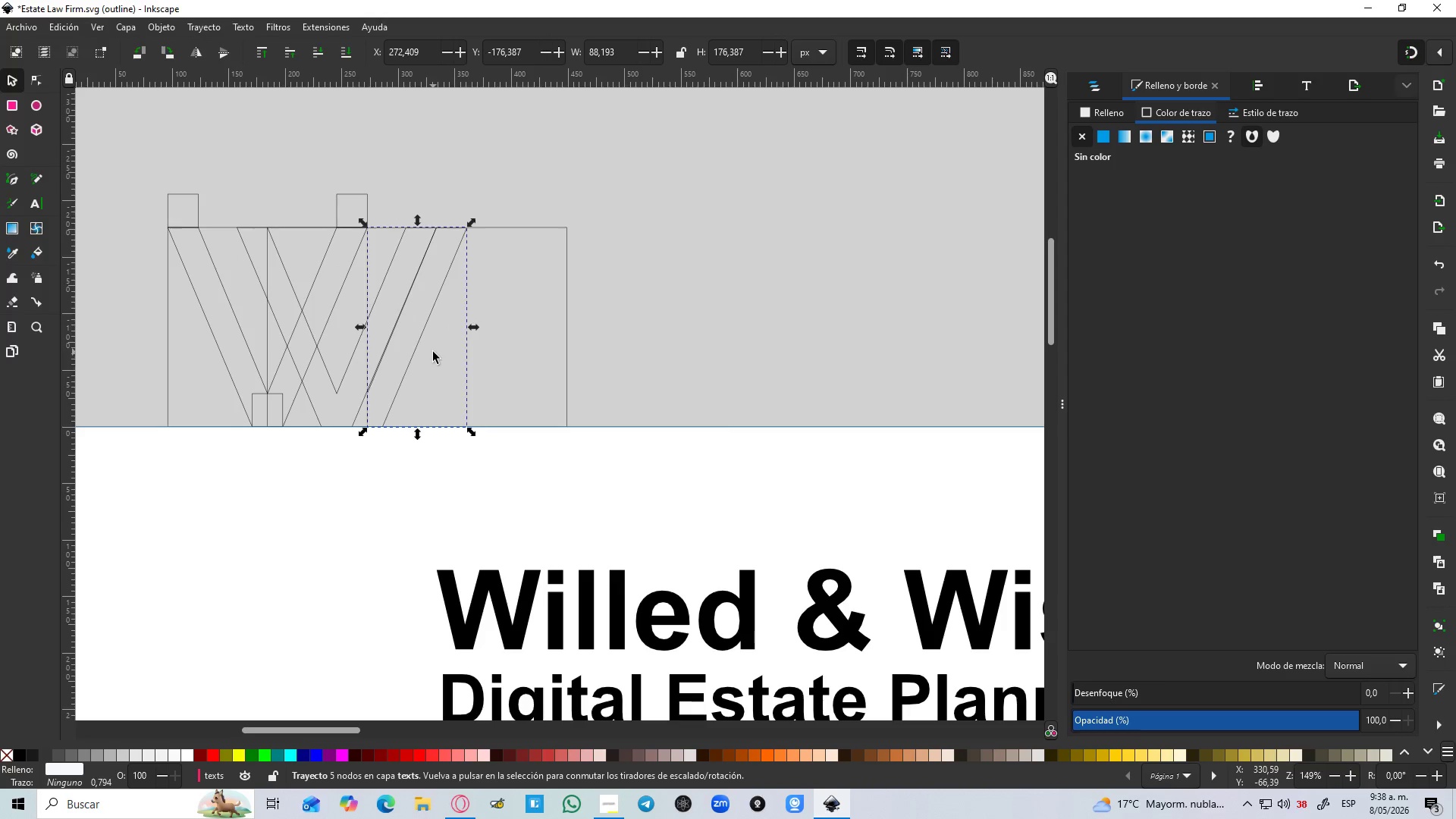 
key(Control+Z)
 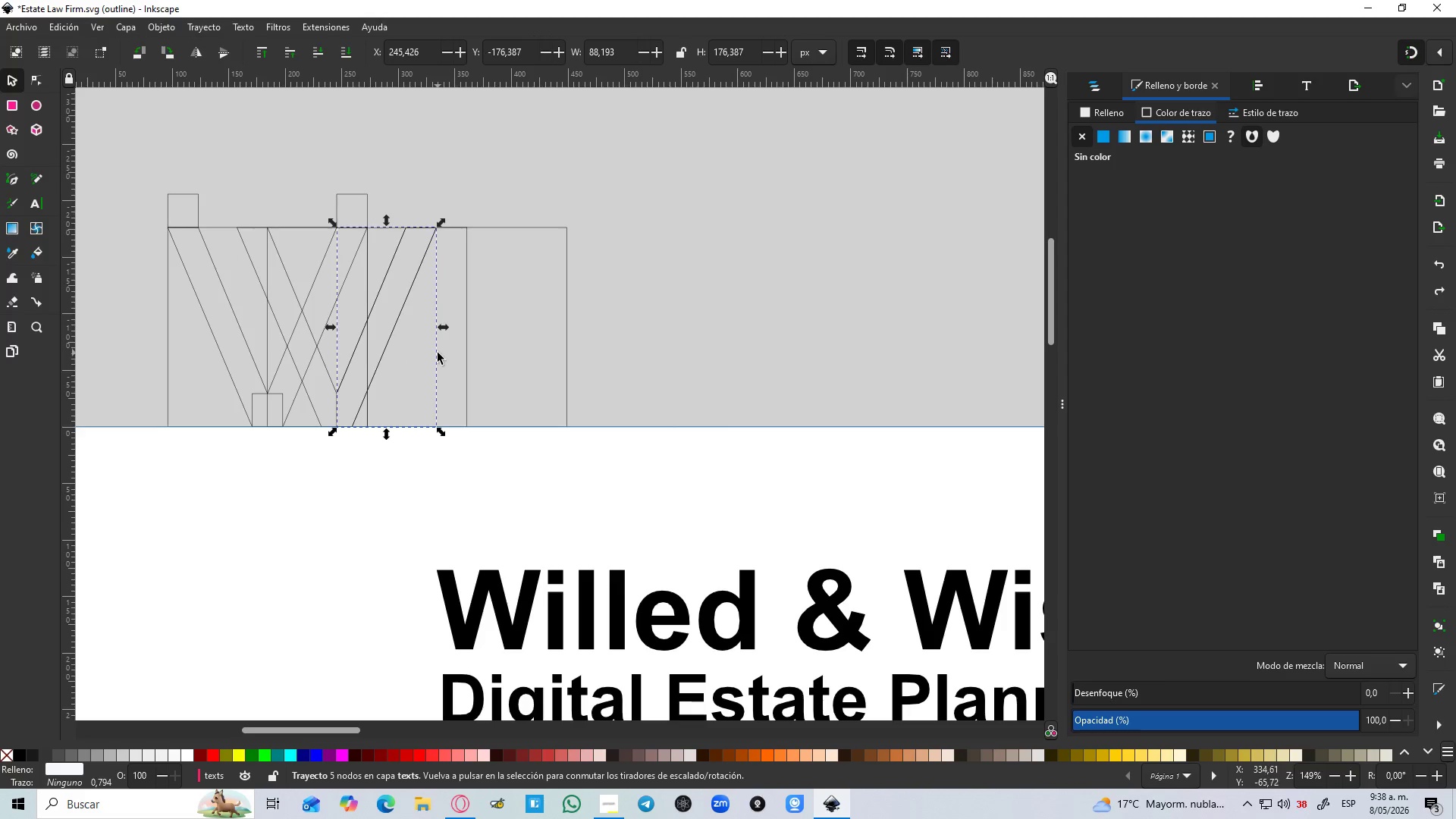 
key(Control+Z)
 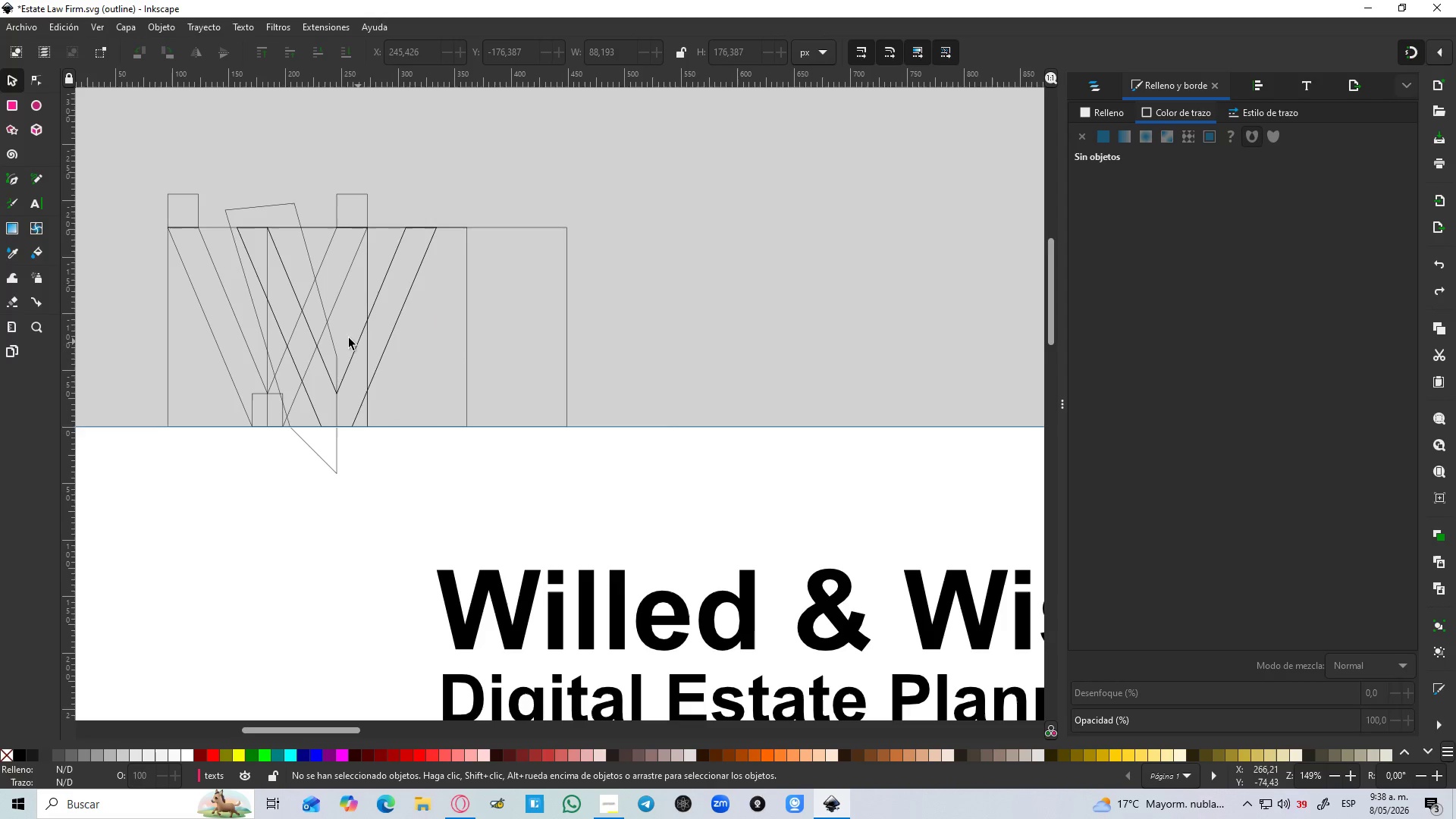 
left_click([335, 337])
 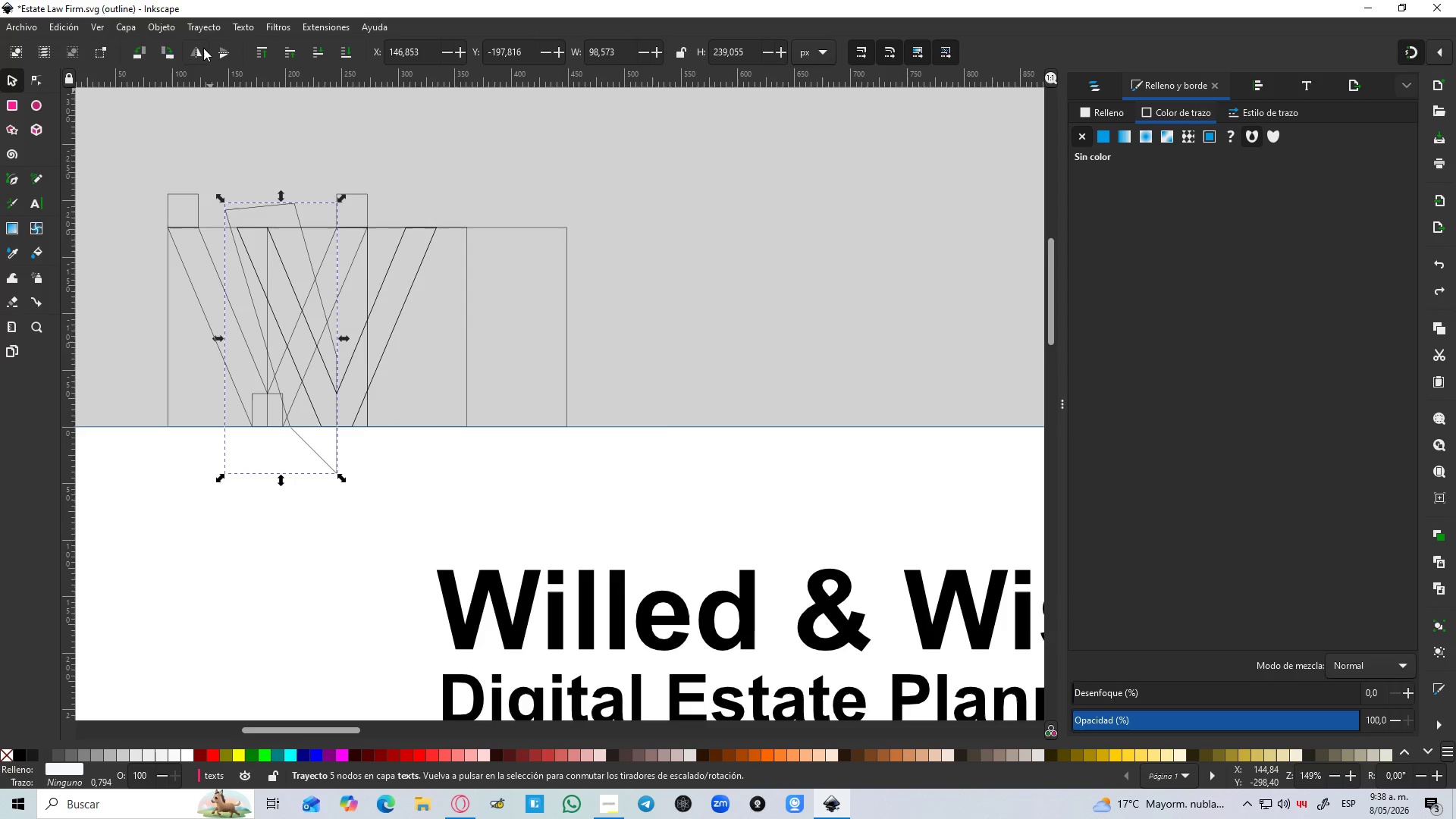 
left_click([196, 52])
 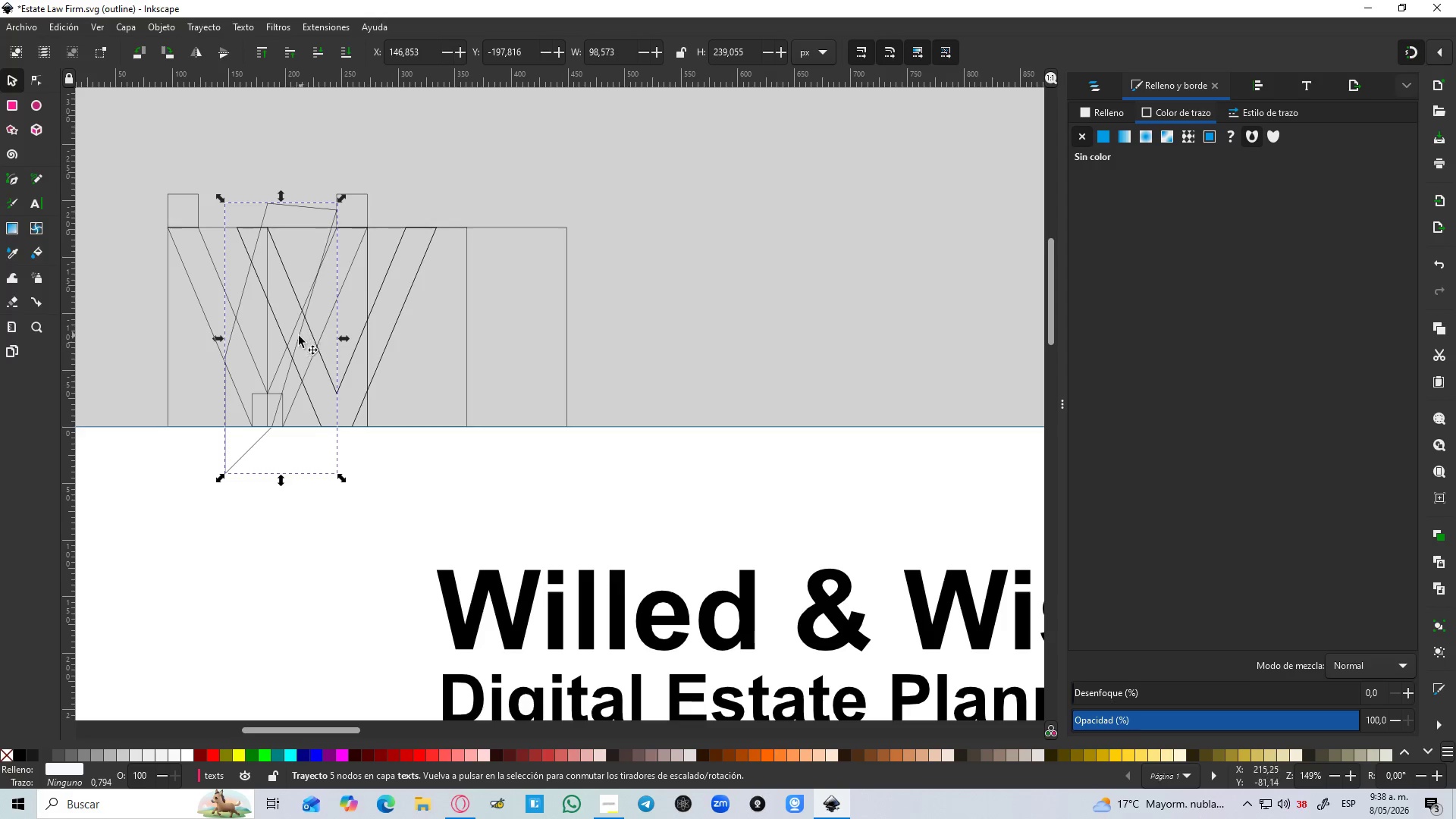 
left_click_drag(start_coordinate=[298, 336], to_coordinate=[410, 369])
 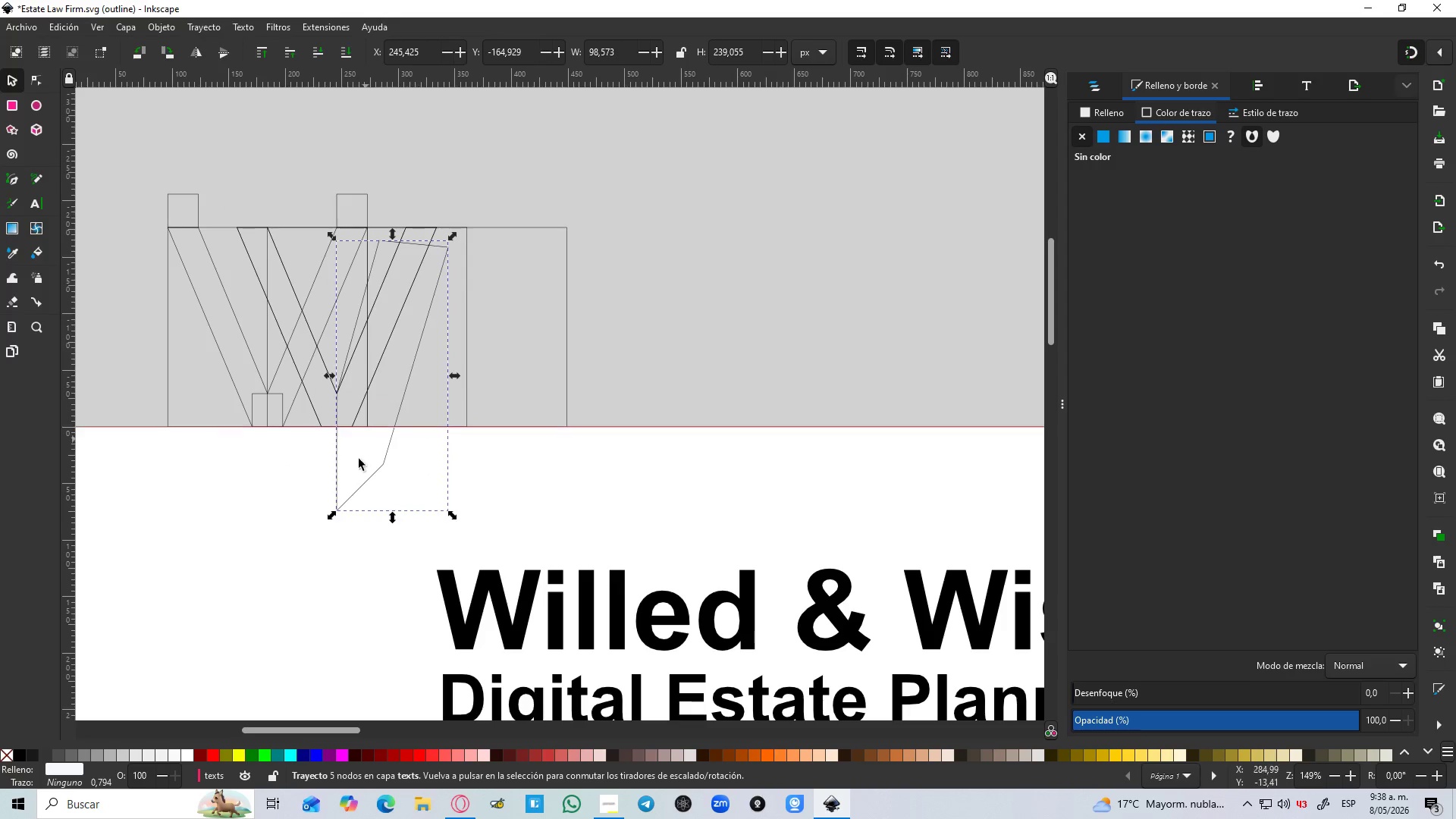 
left_click_drag(start_coordinate=[353, 495], to_coordinate=[357, 478])
 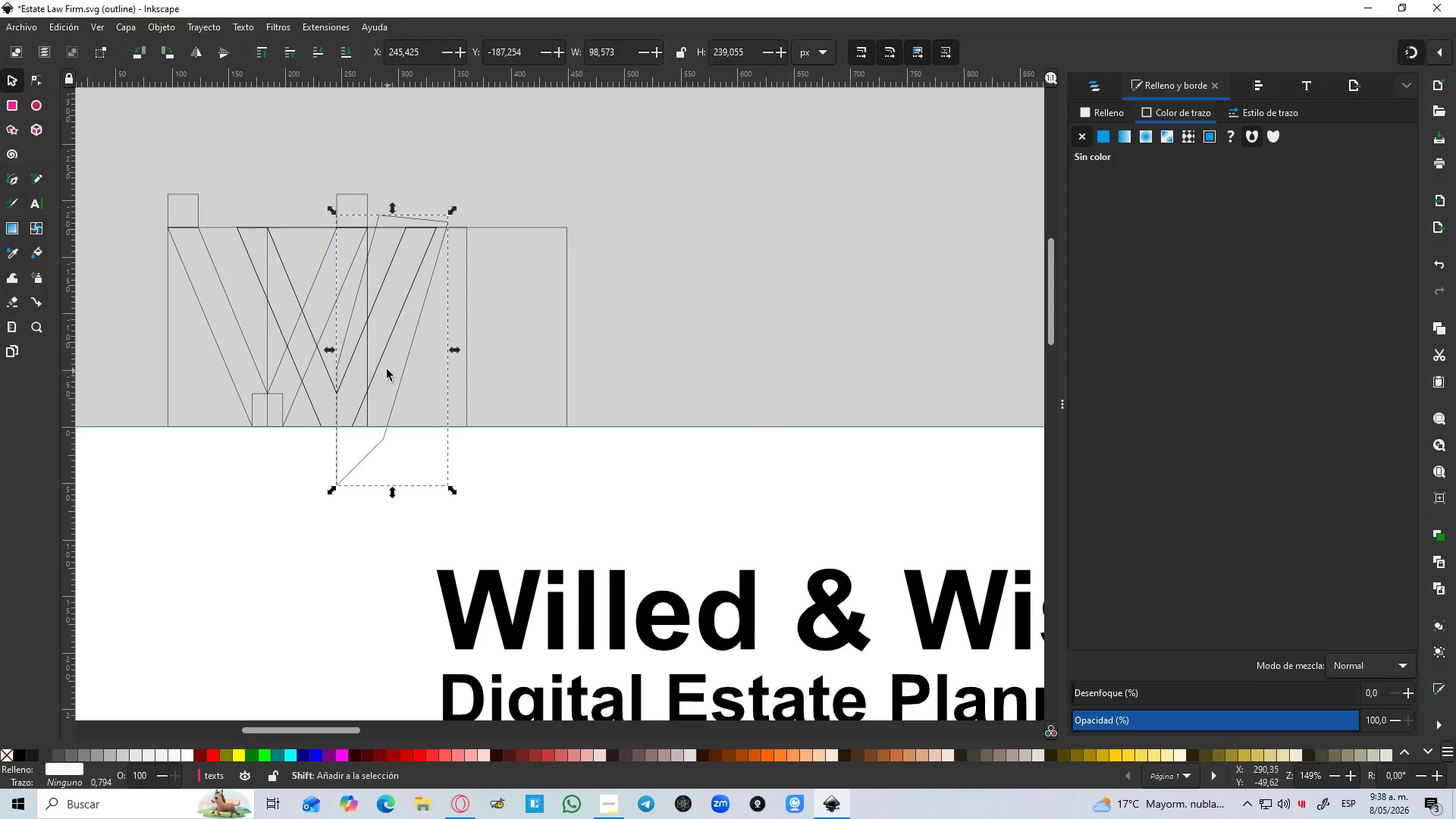 
hold_key(key=ControlLeft, duration=1.27)
 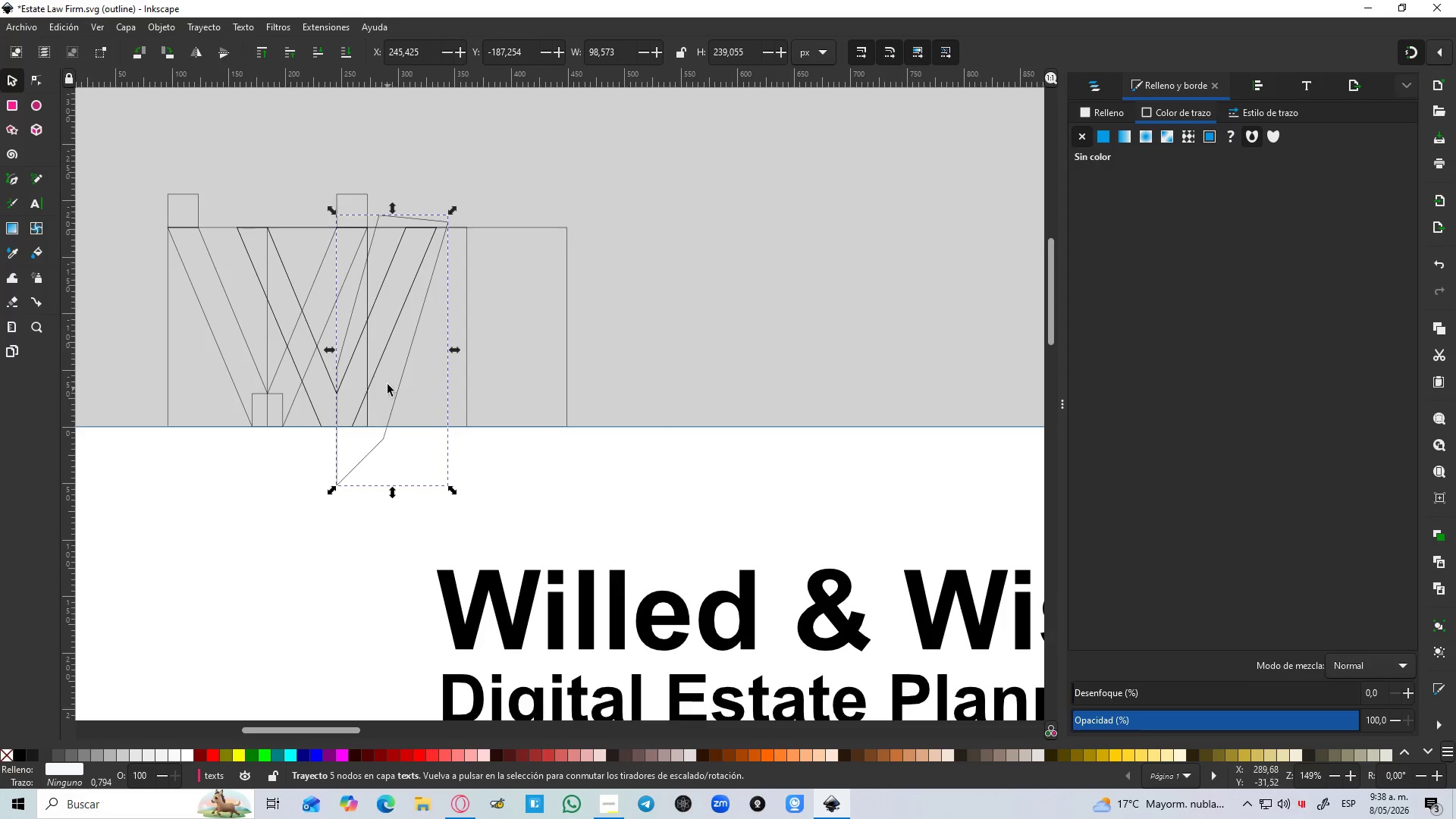 
hold_key(key=ShiftLeft, duration=1.19)
left_click([378, 365])
 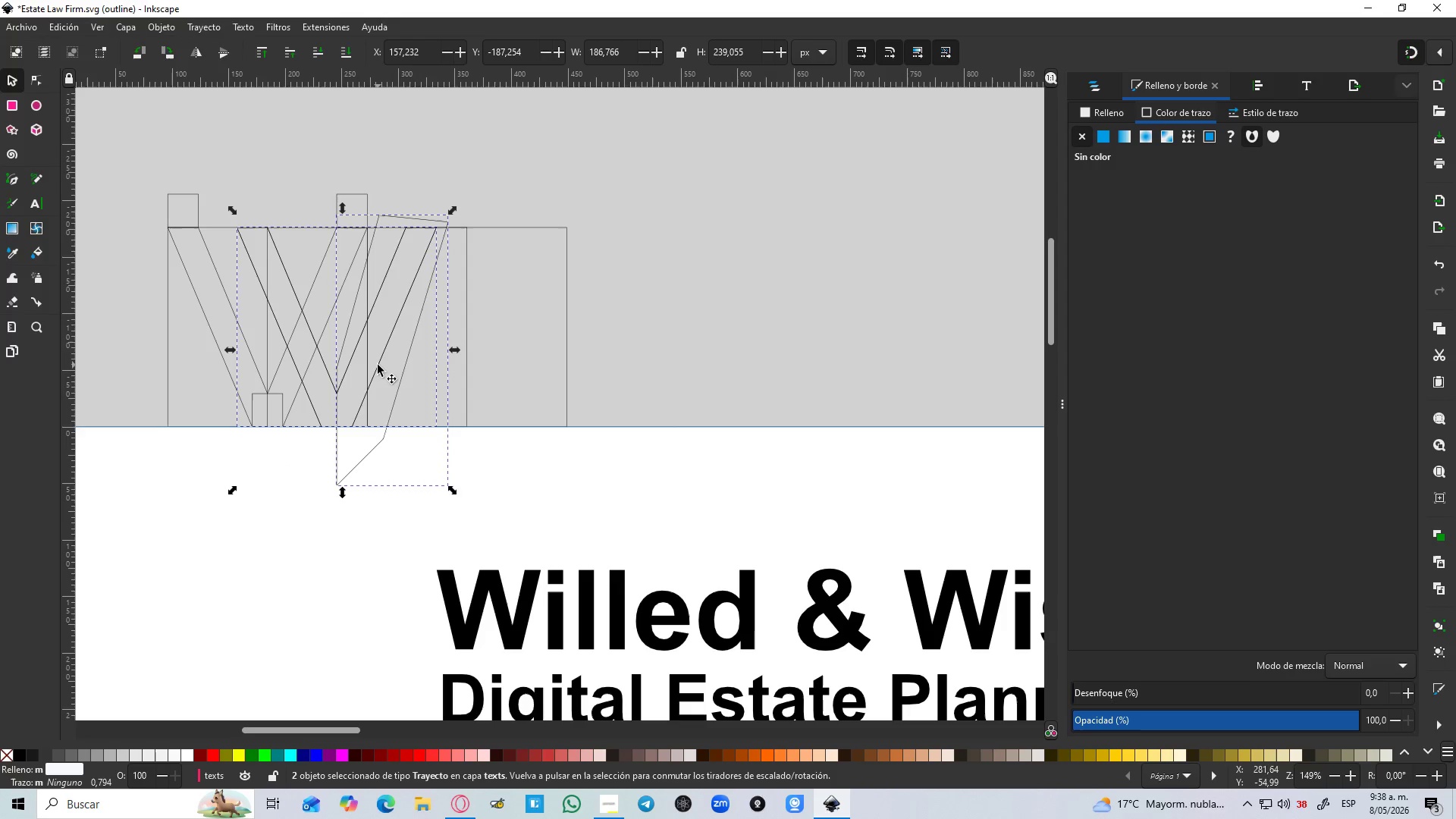 
key(Control+NumpadSubtract)
 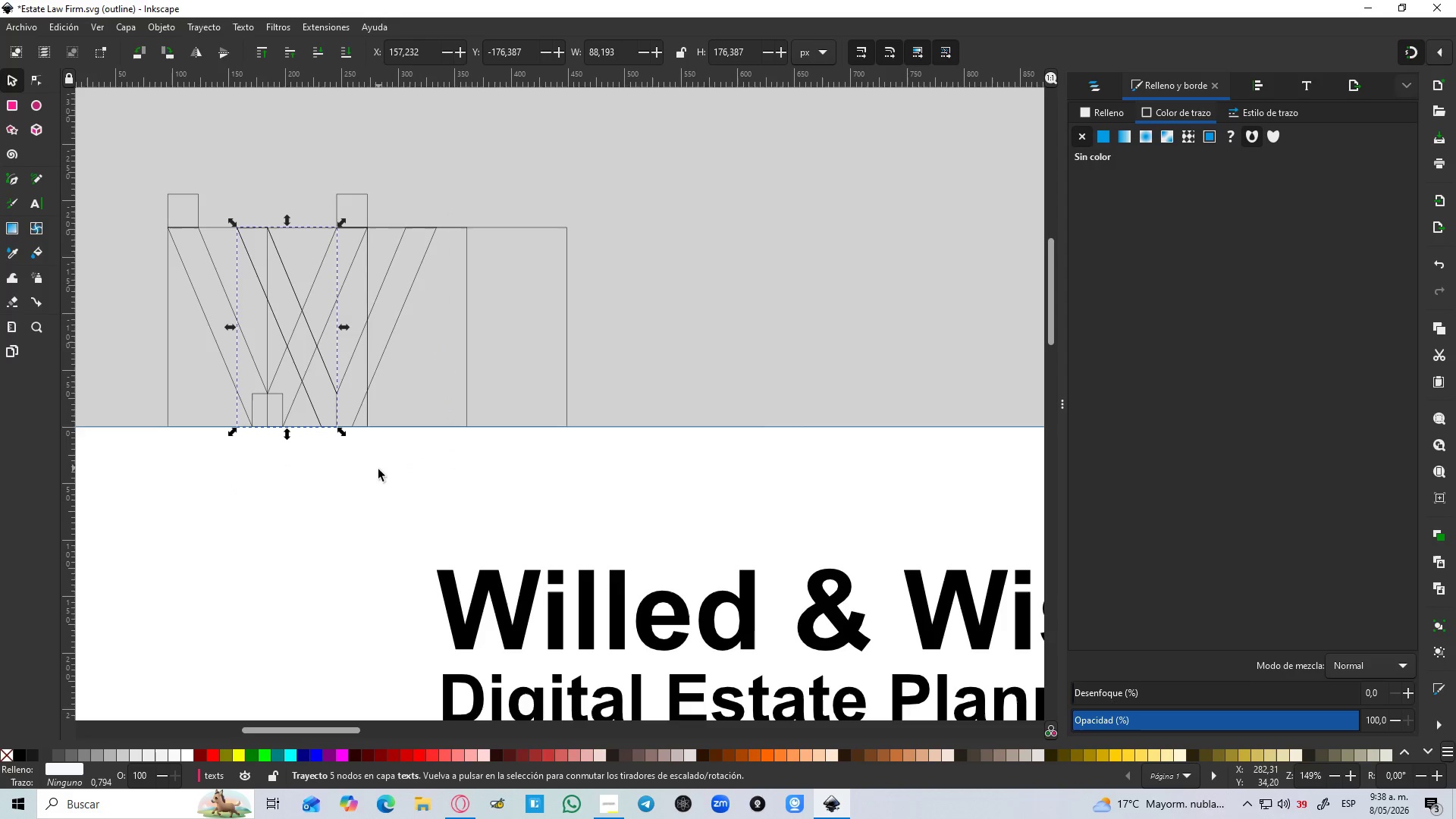 
left_click([368, 464])
 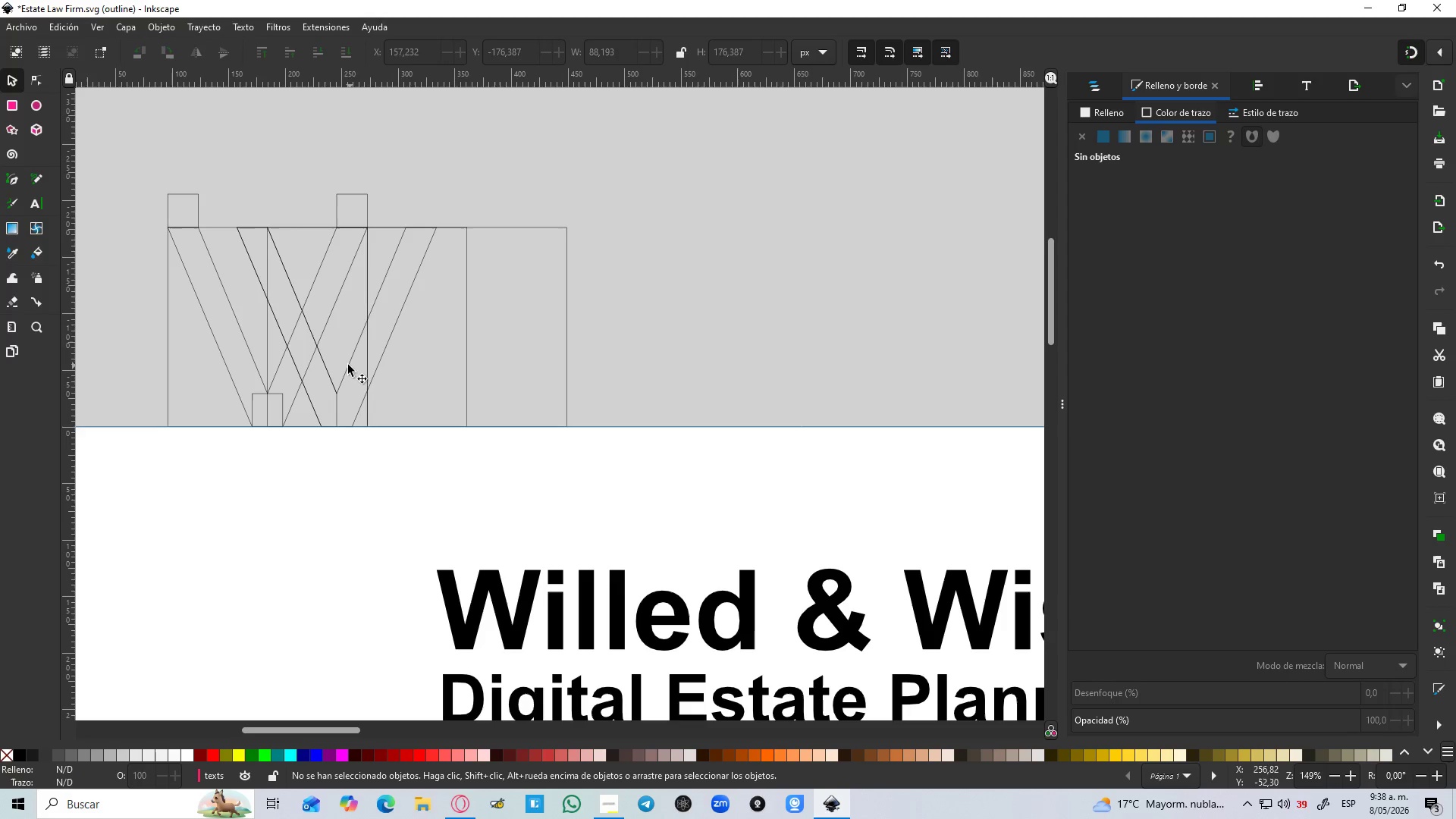 
left_click([348, 365])
 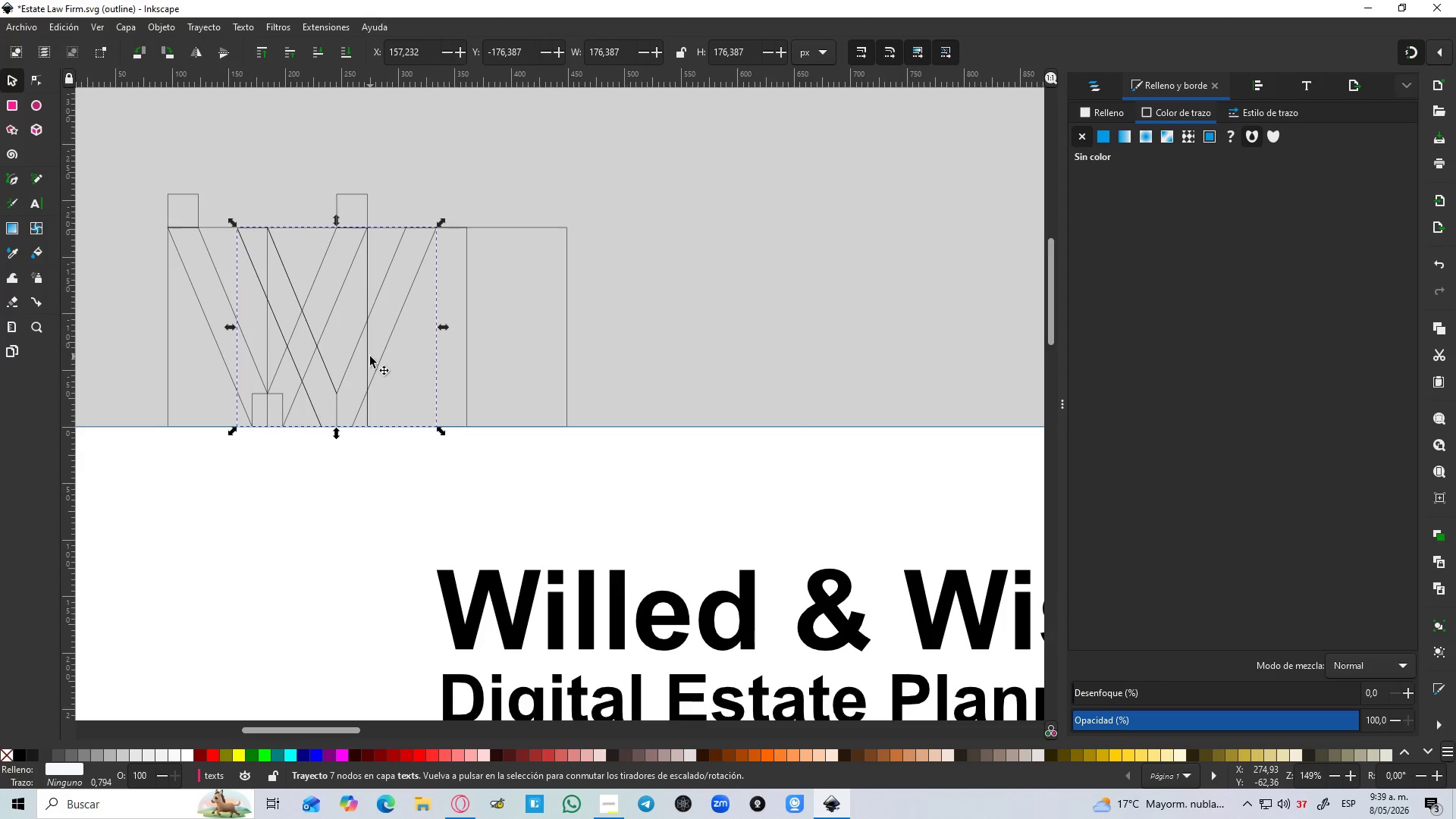 
wait(6.52)
 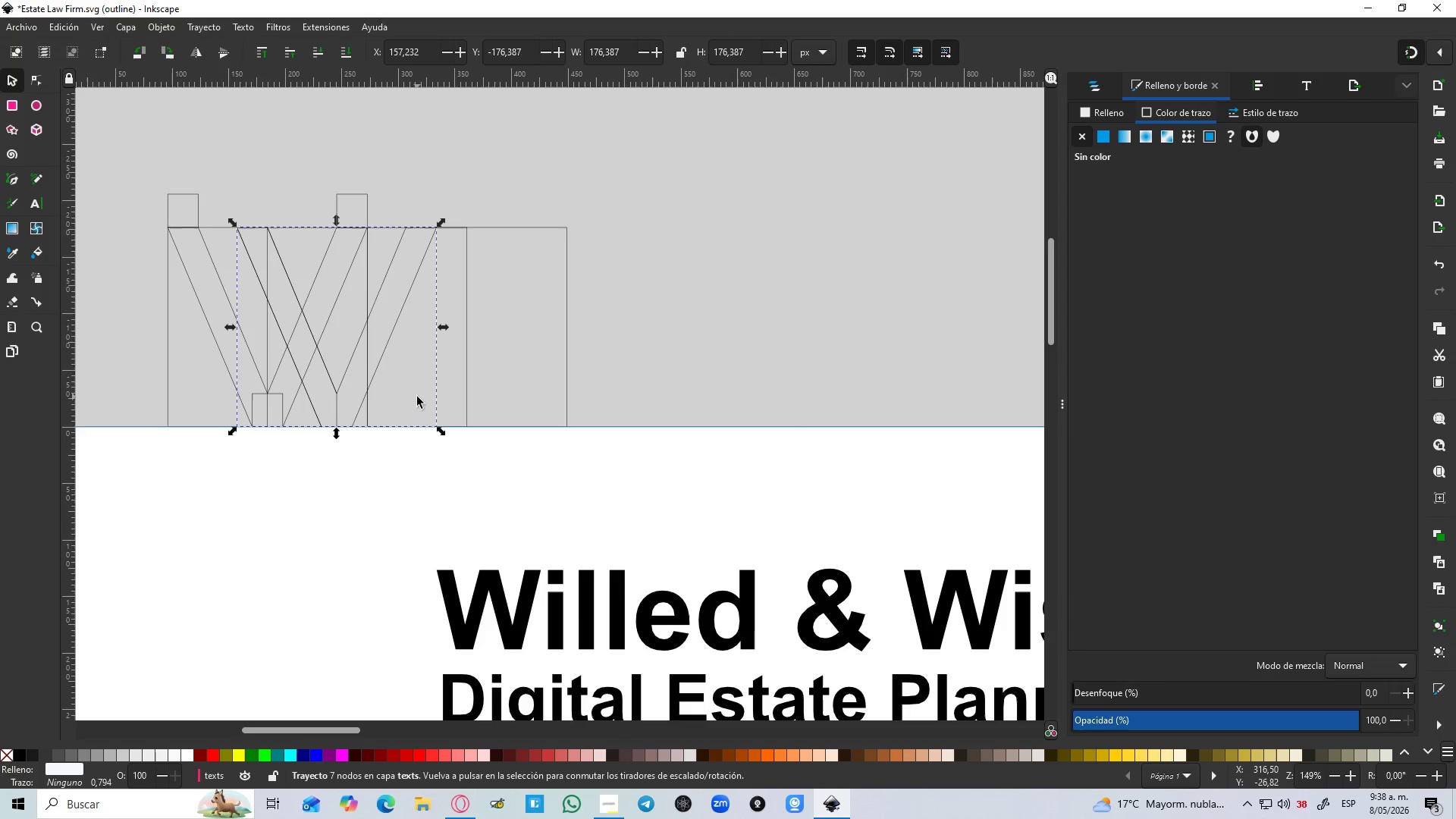 
hold_key(key=ControlLeft, duration=0.47)
 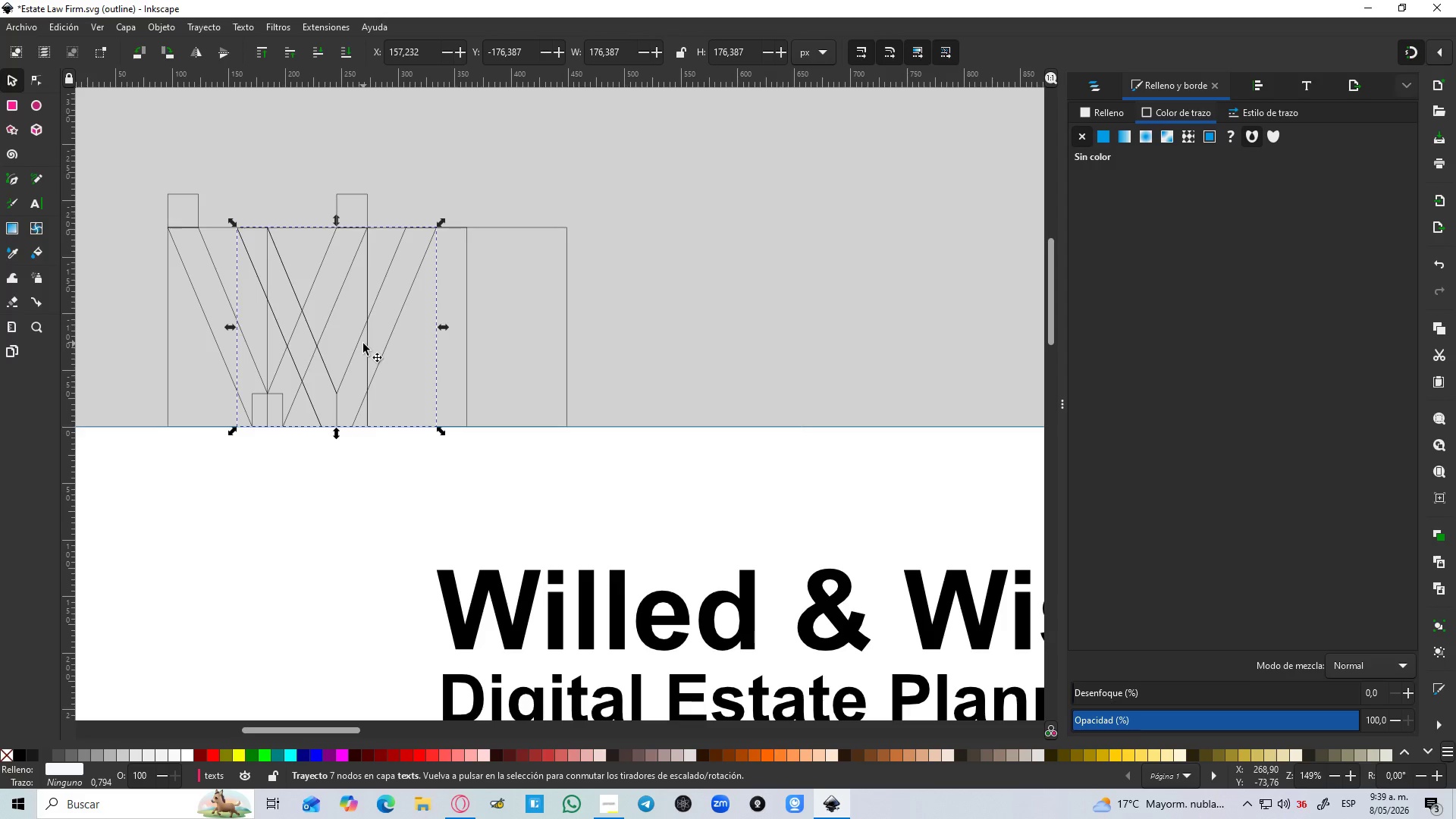 
key(Delete)
 